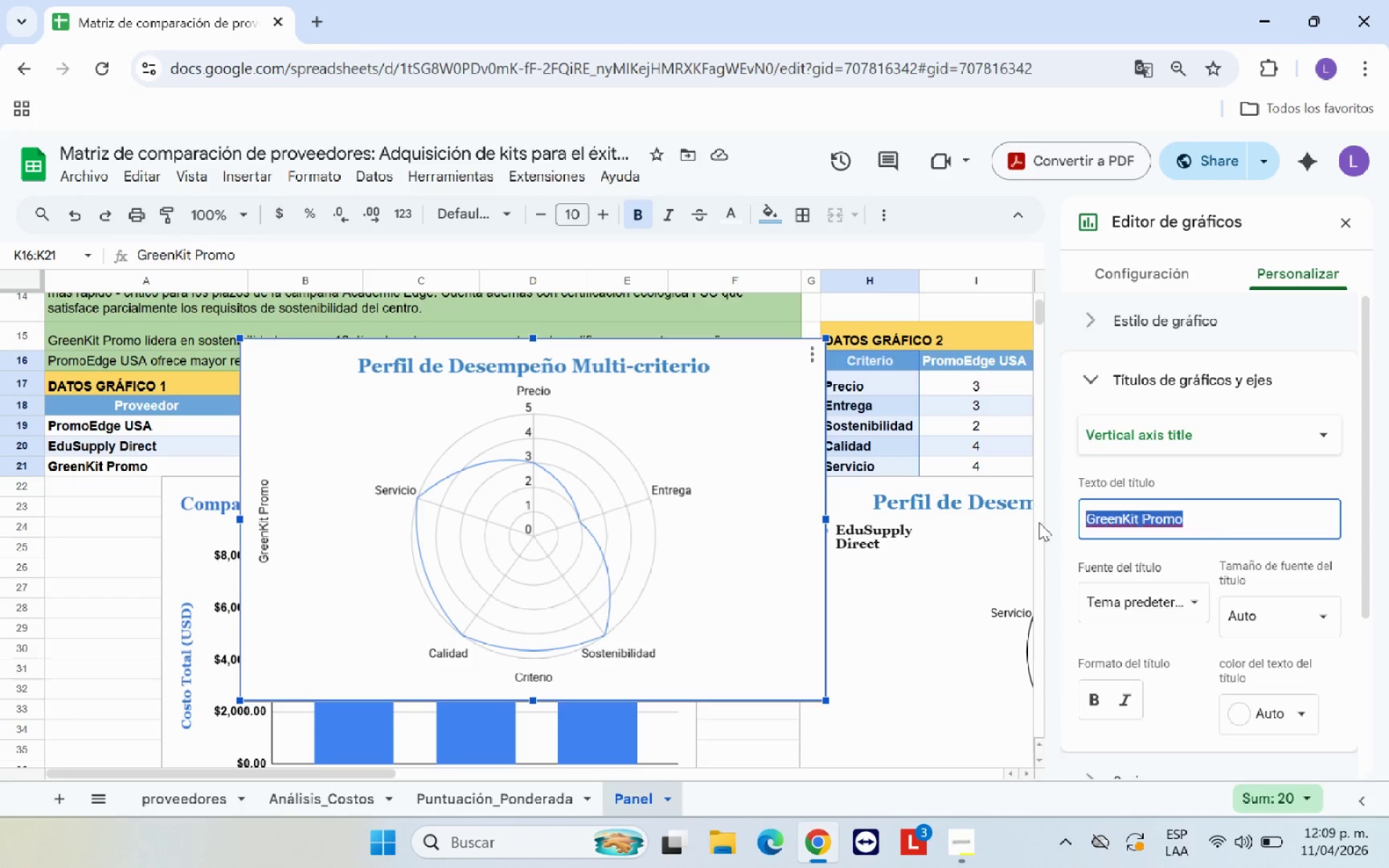 
key(Backspace)
 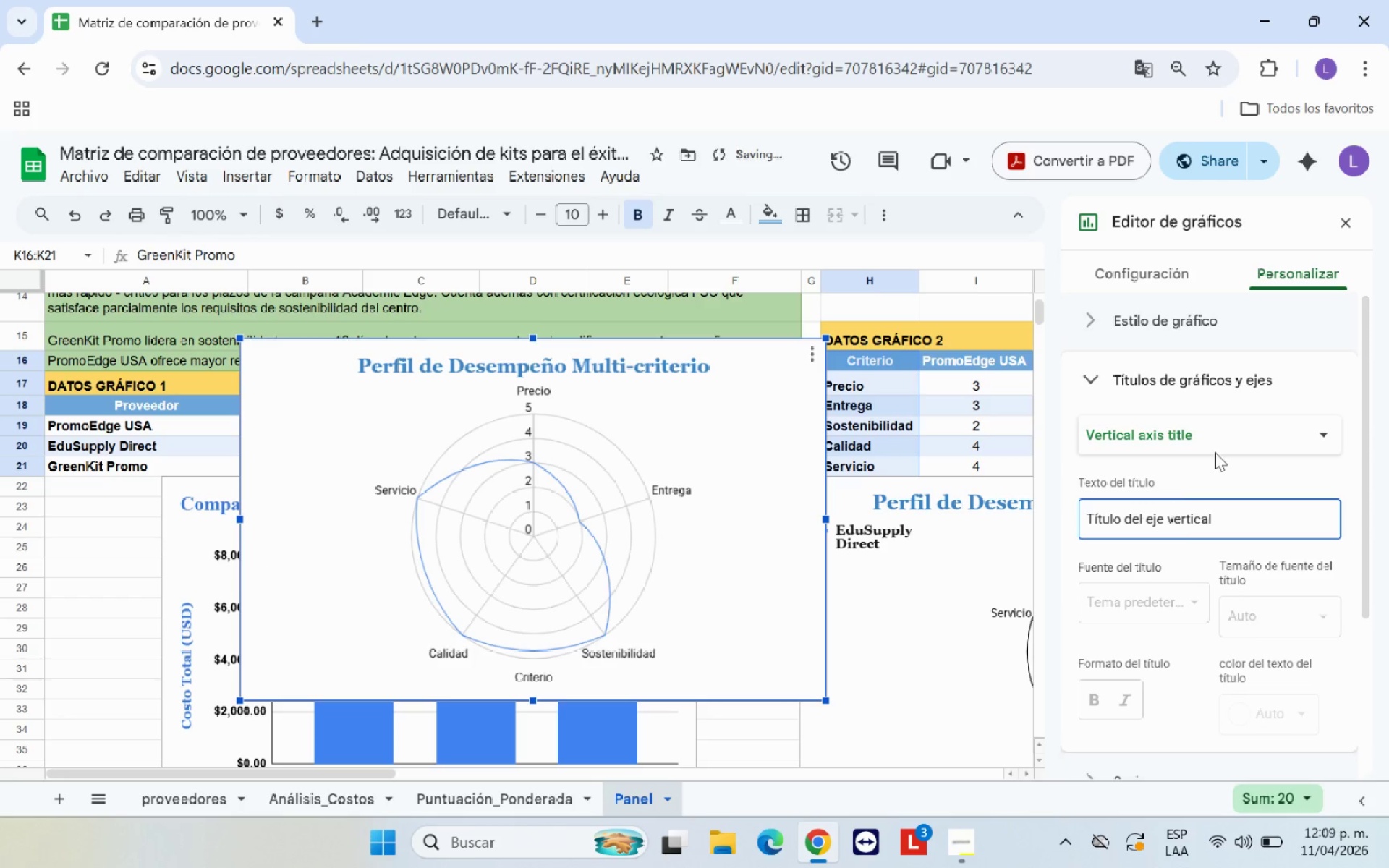 
left_click([1229, 439])
 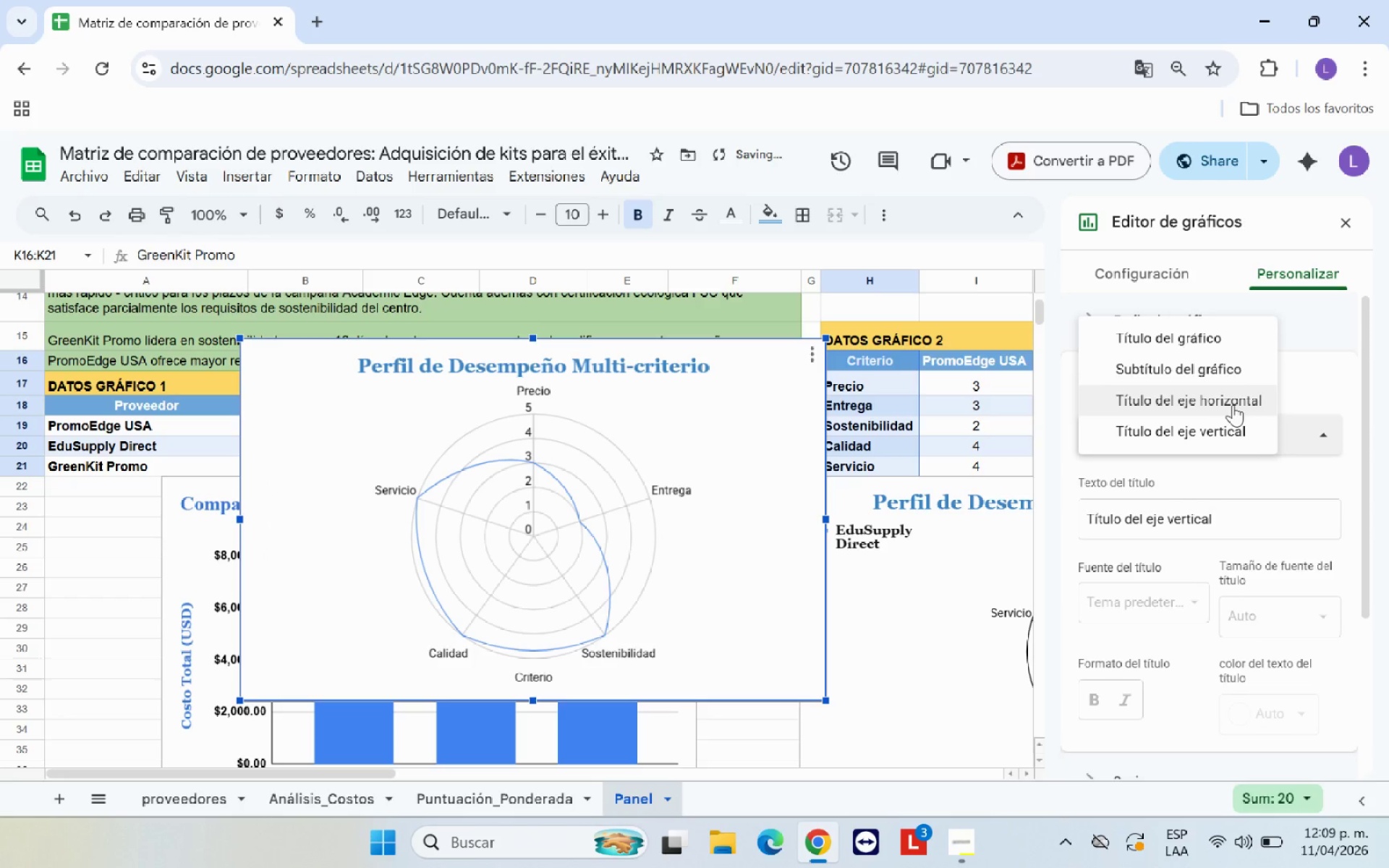 
left_click([1234, 402])
 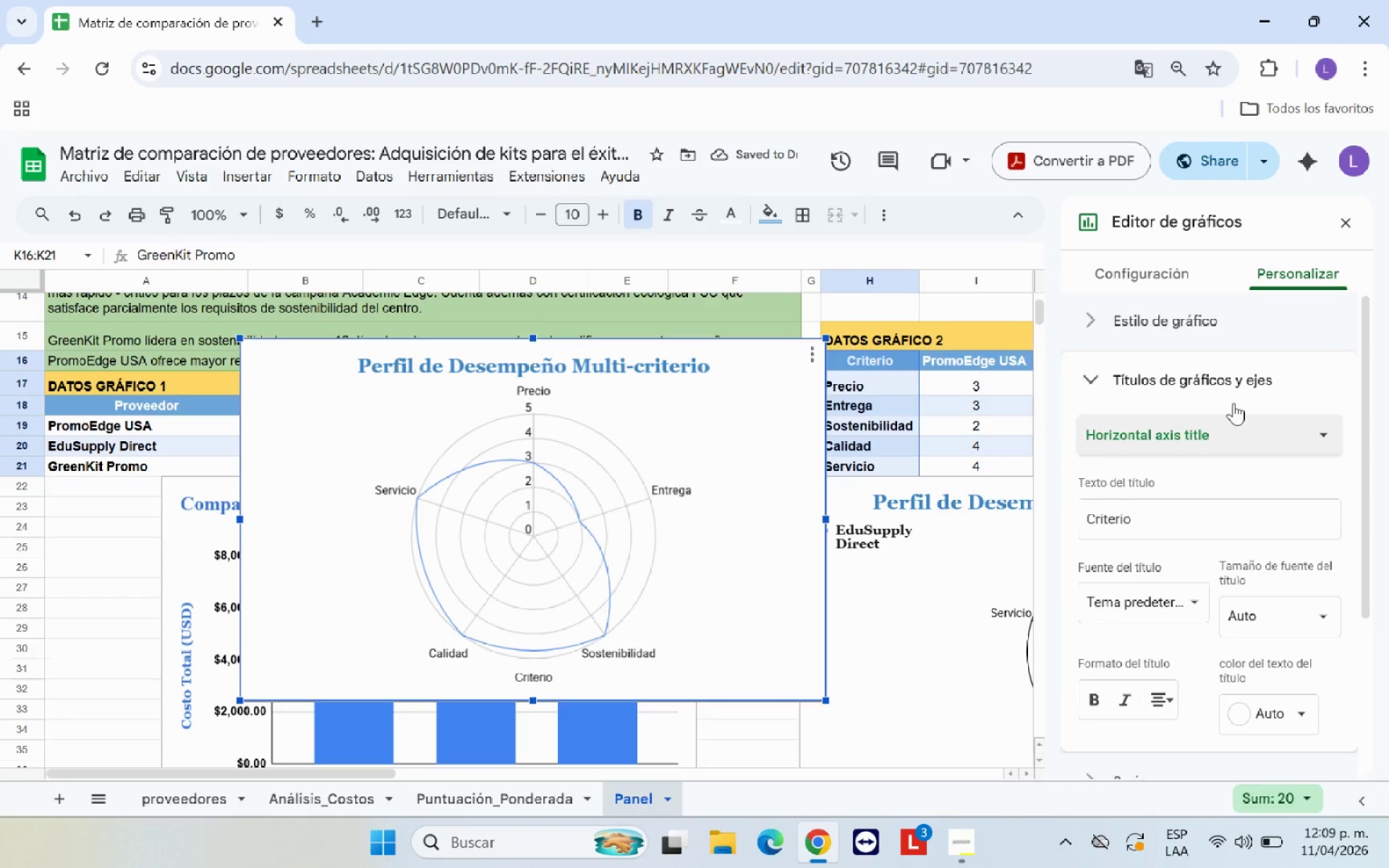 
scroll: coordinate [1233, 414], scroll_direction: down, amount: 1.0
 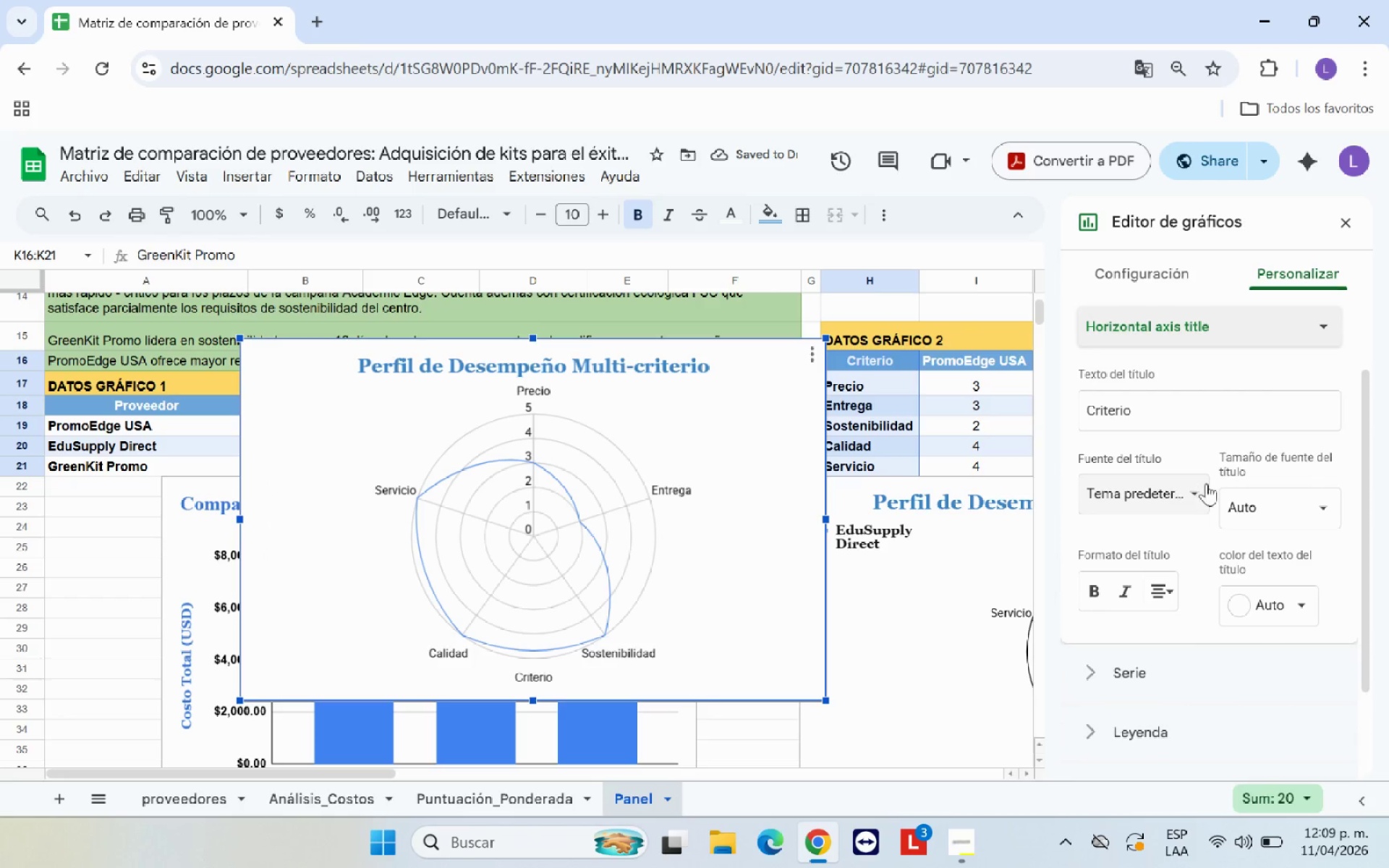 
left_click([1194, 506])
 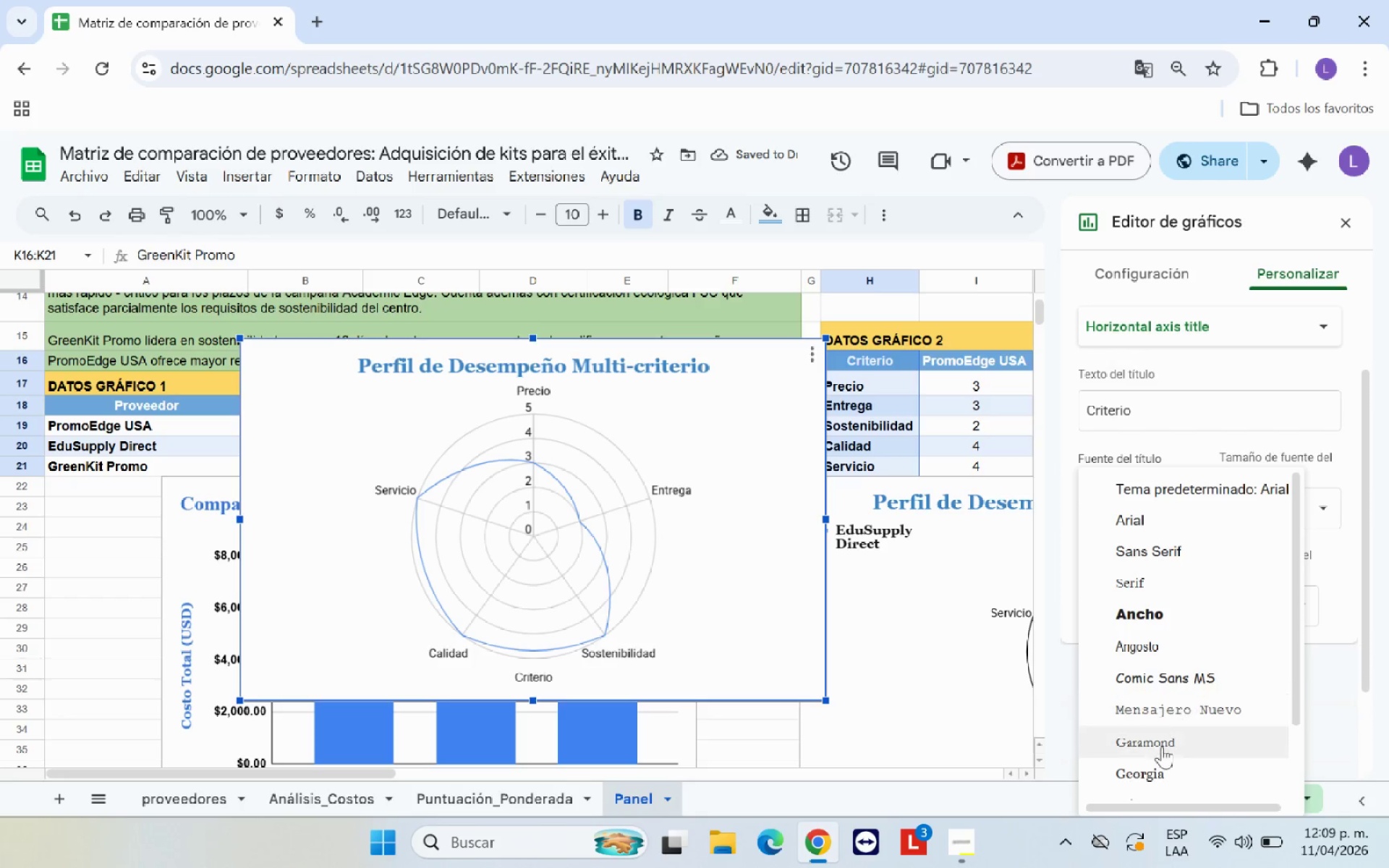 
left_click([1163, 780])
 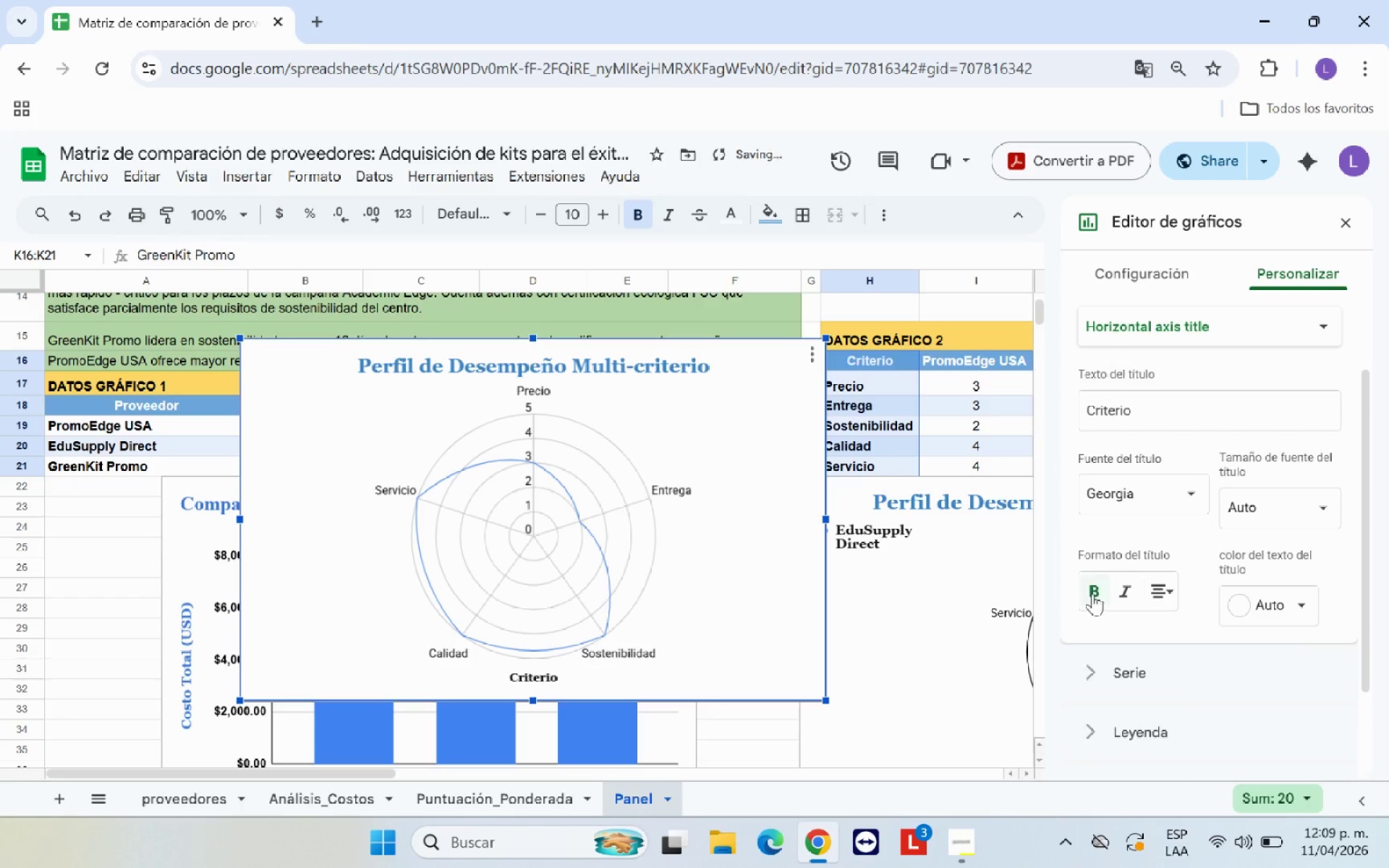 
left_click([1284, 510])
 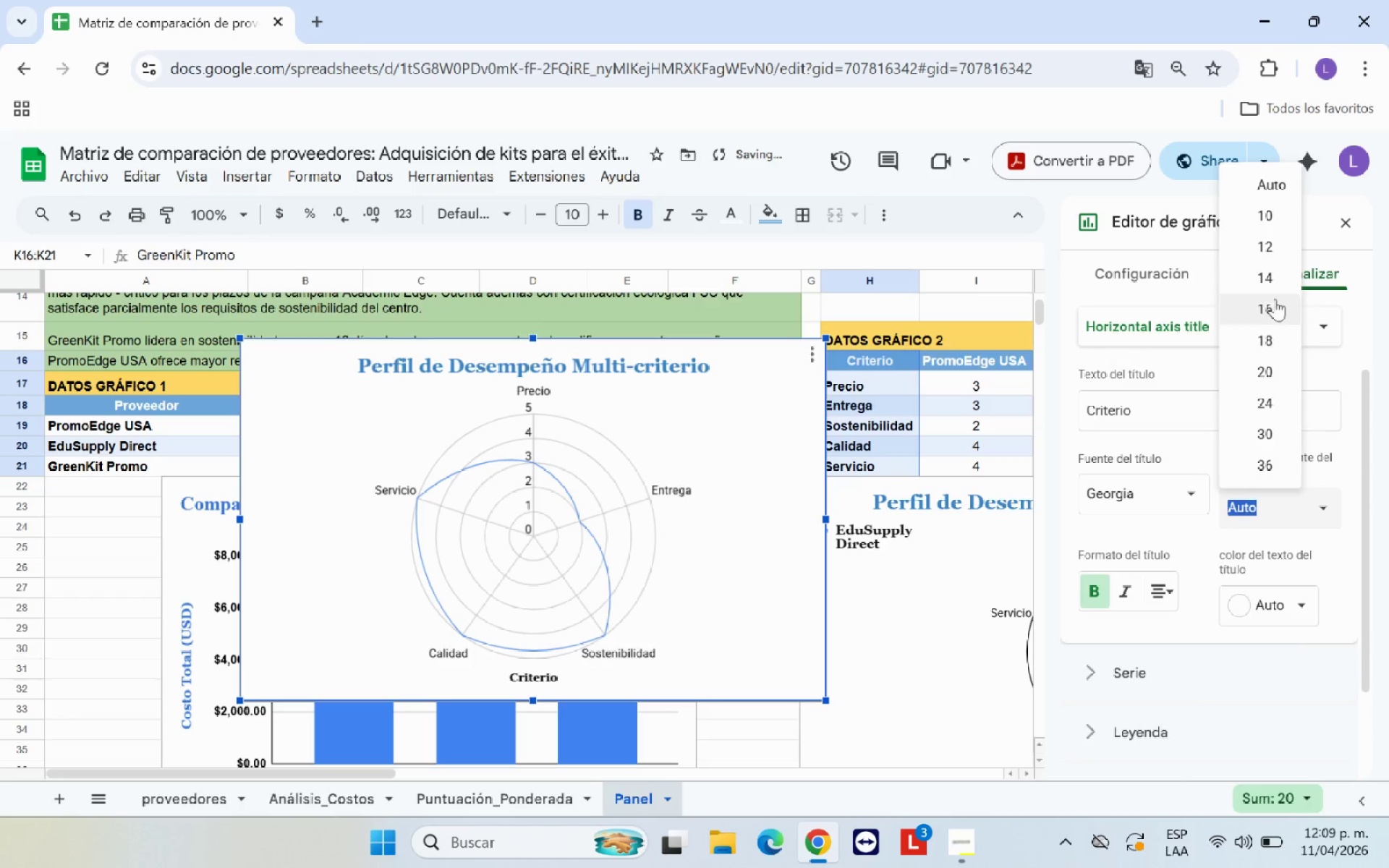 
left_click([1268, 277])
 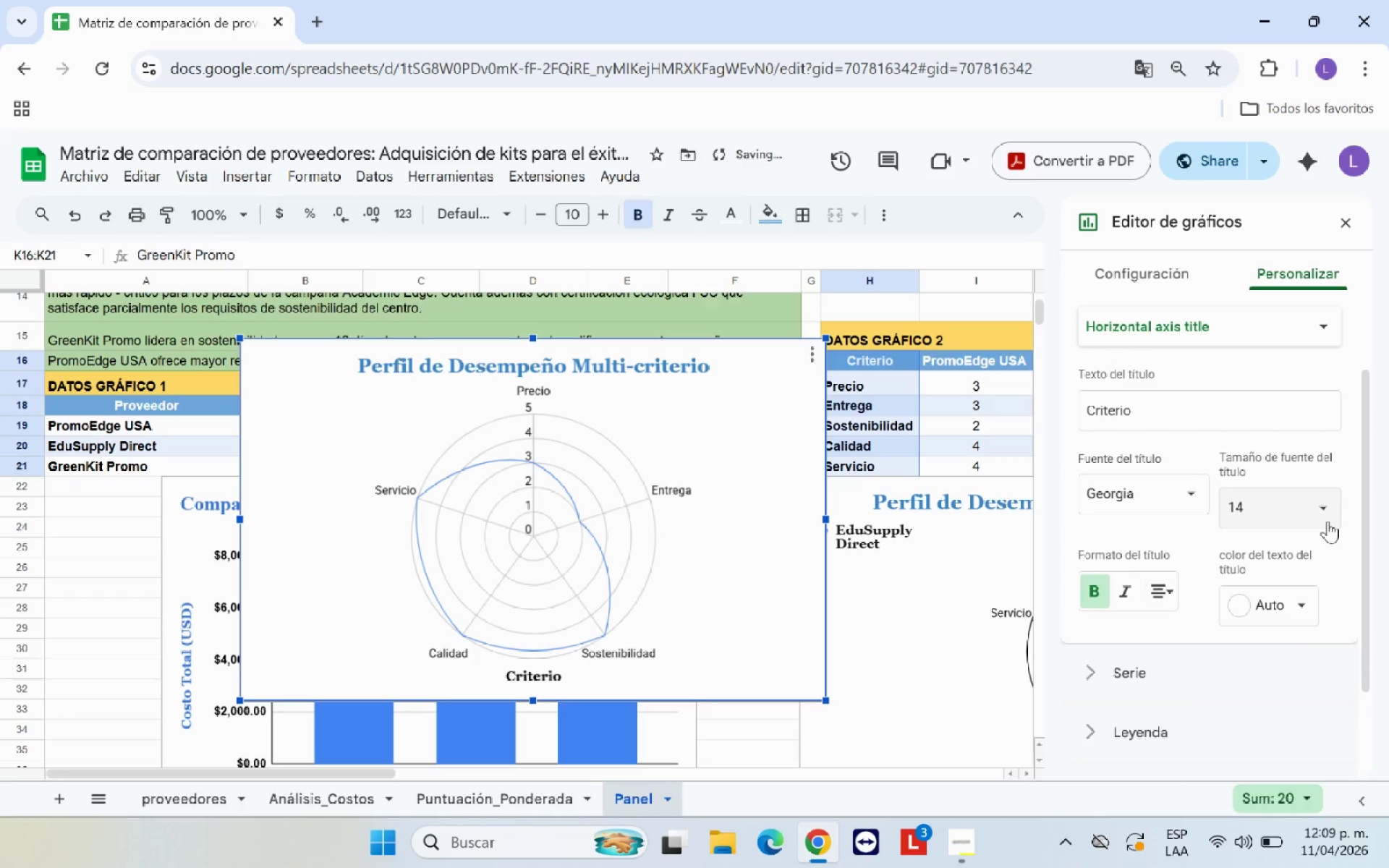 
left_click([1326, 514])
 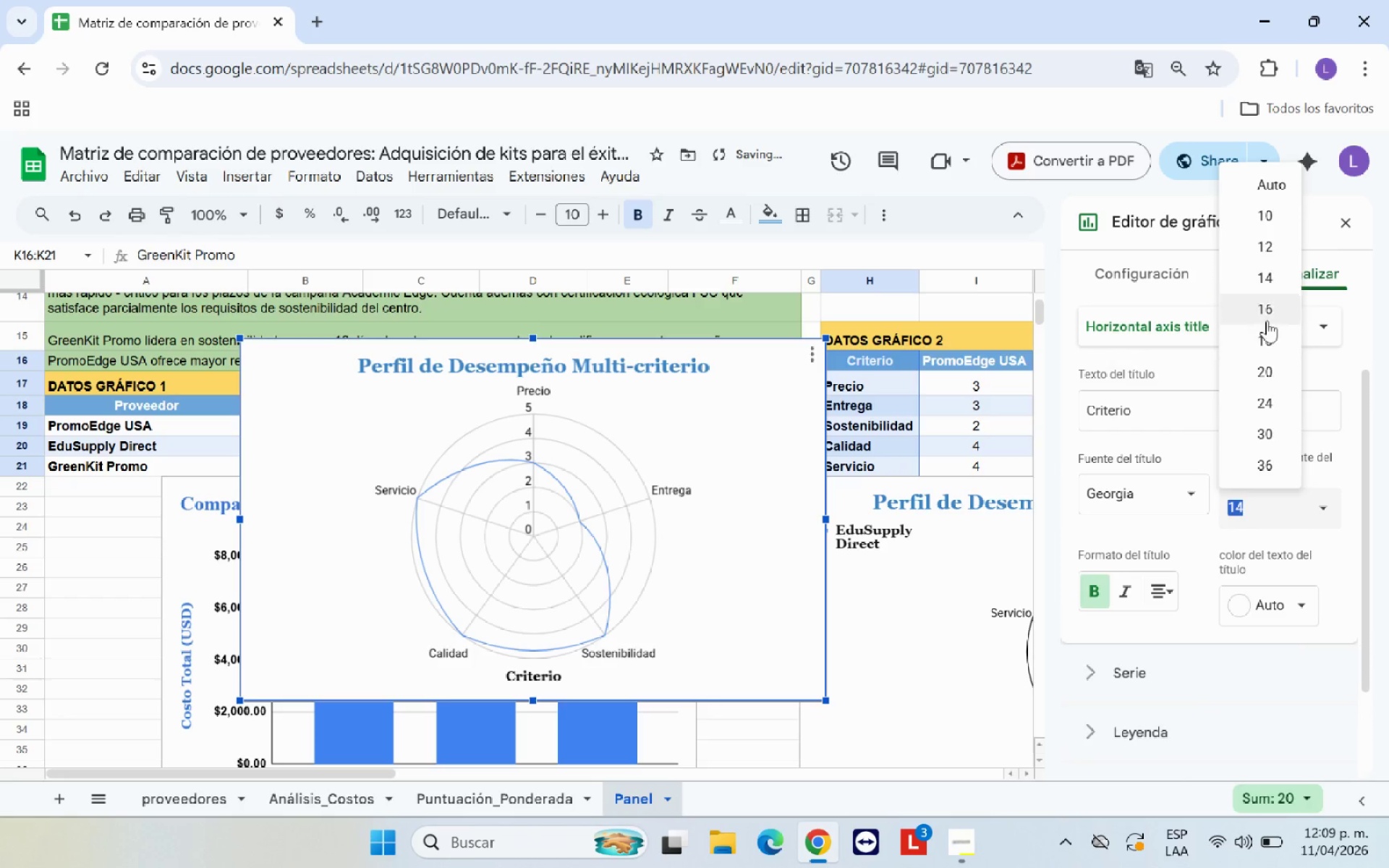 
left_click([1267, 315])
 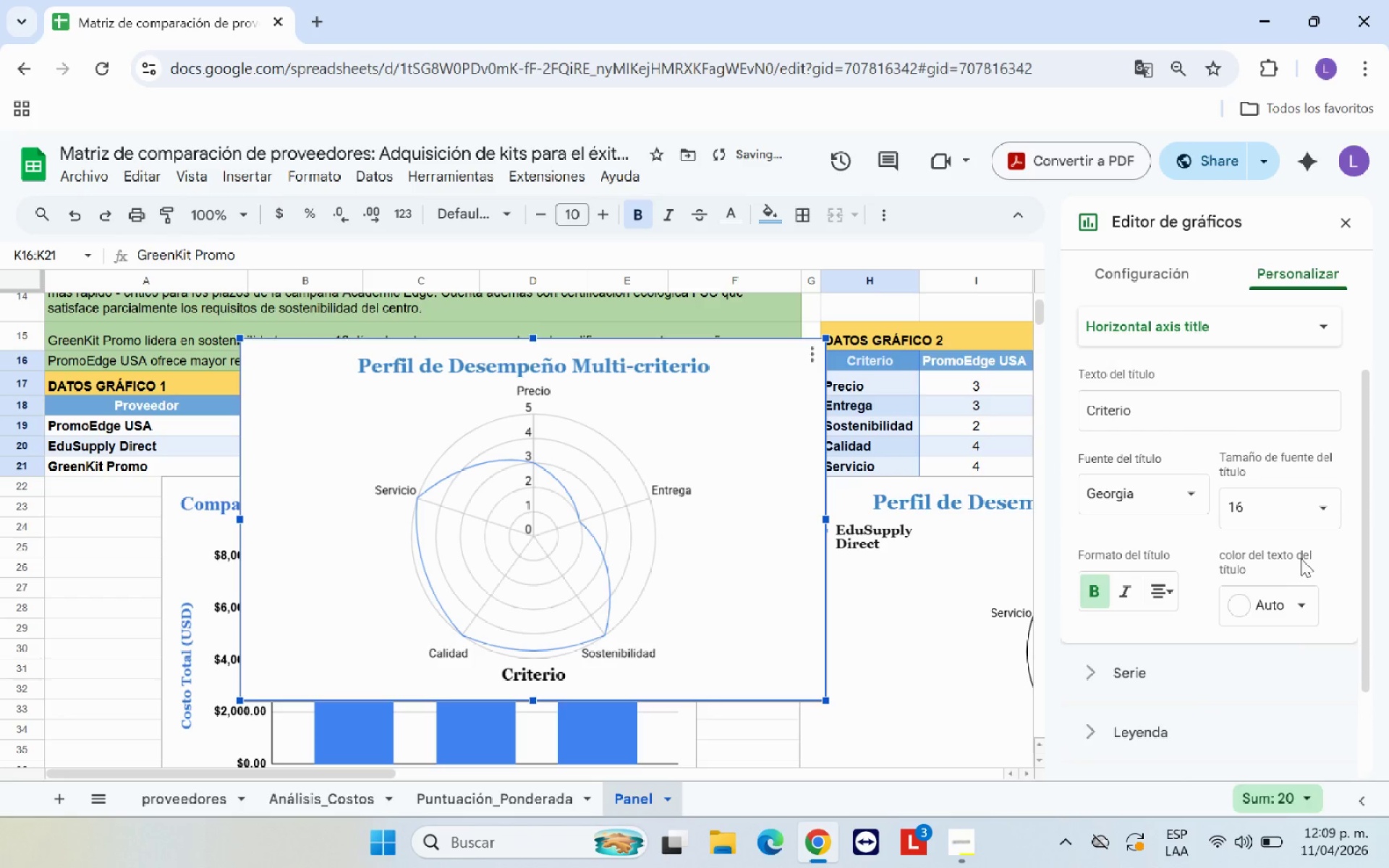 
scroll: coordinate [1218, 627], scroll_direction: down, amount: 2.0
 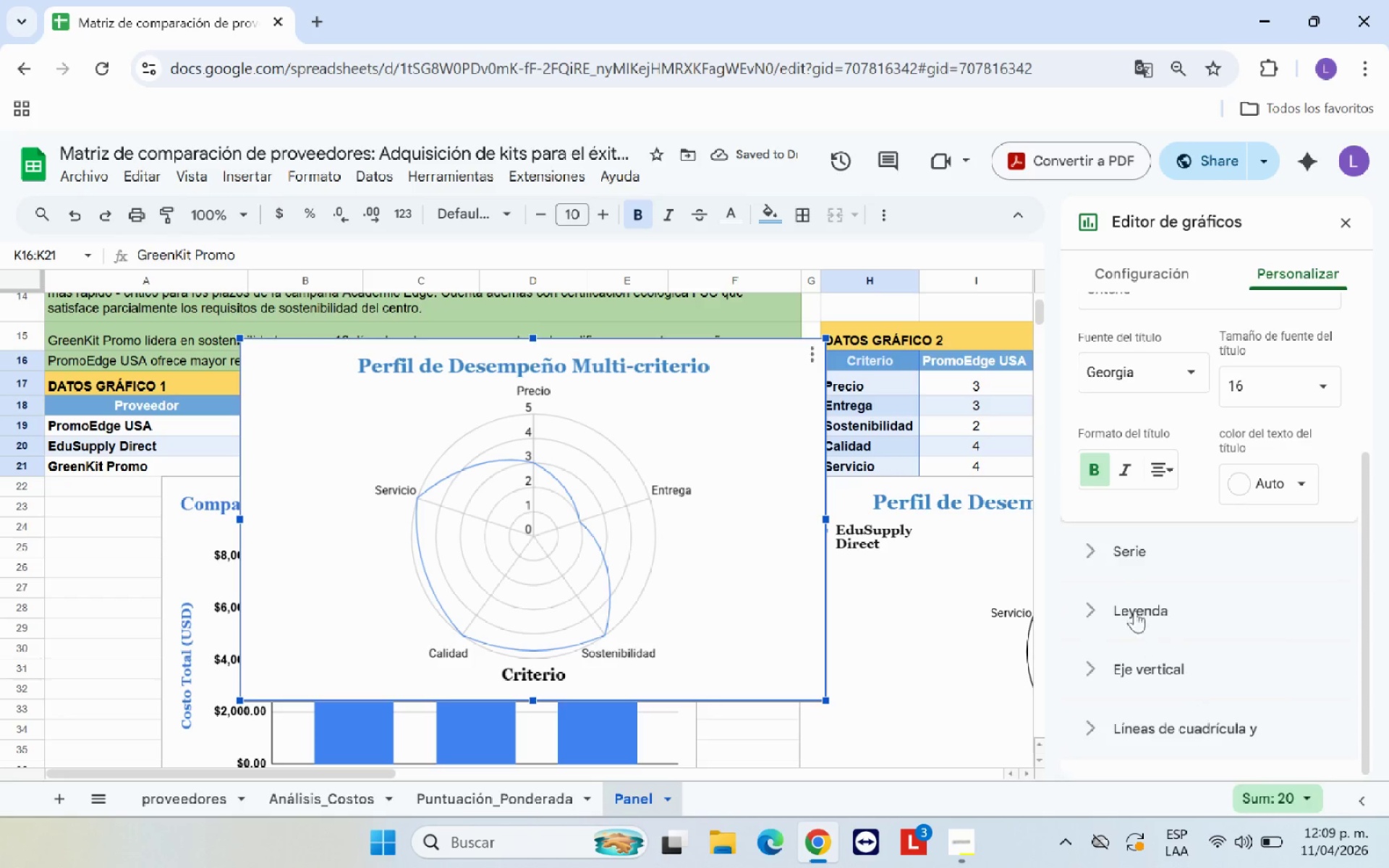 
left_click([1138, 602])
 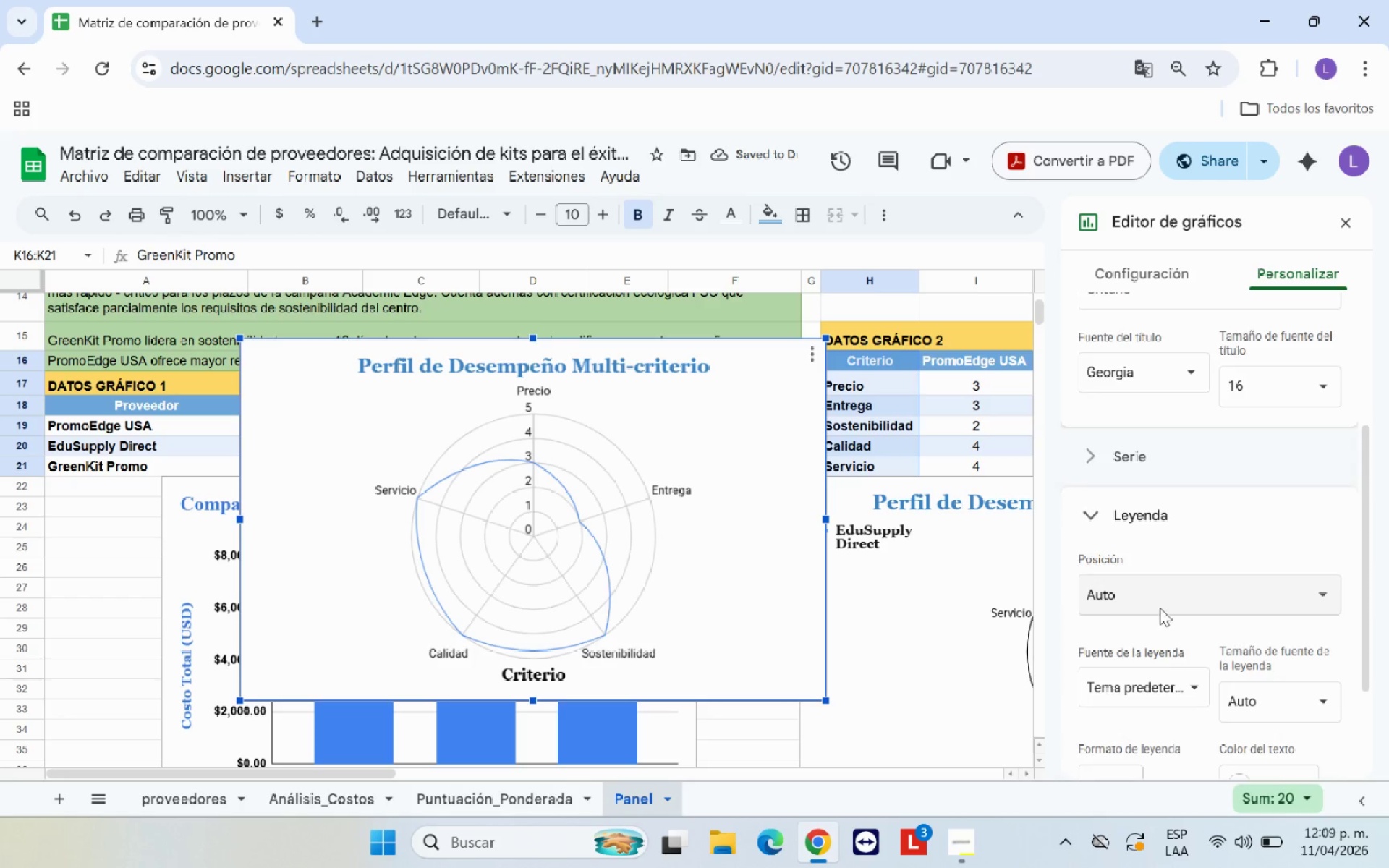 
scroll: coordinate [1174, 610], scroll_direction: down, amount: 1.0
 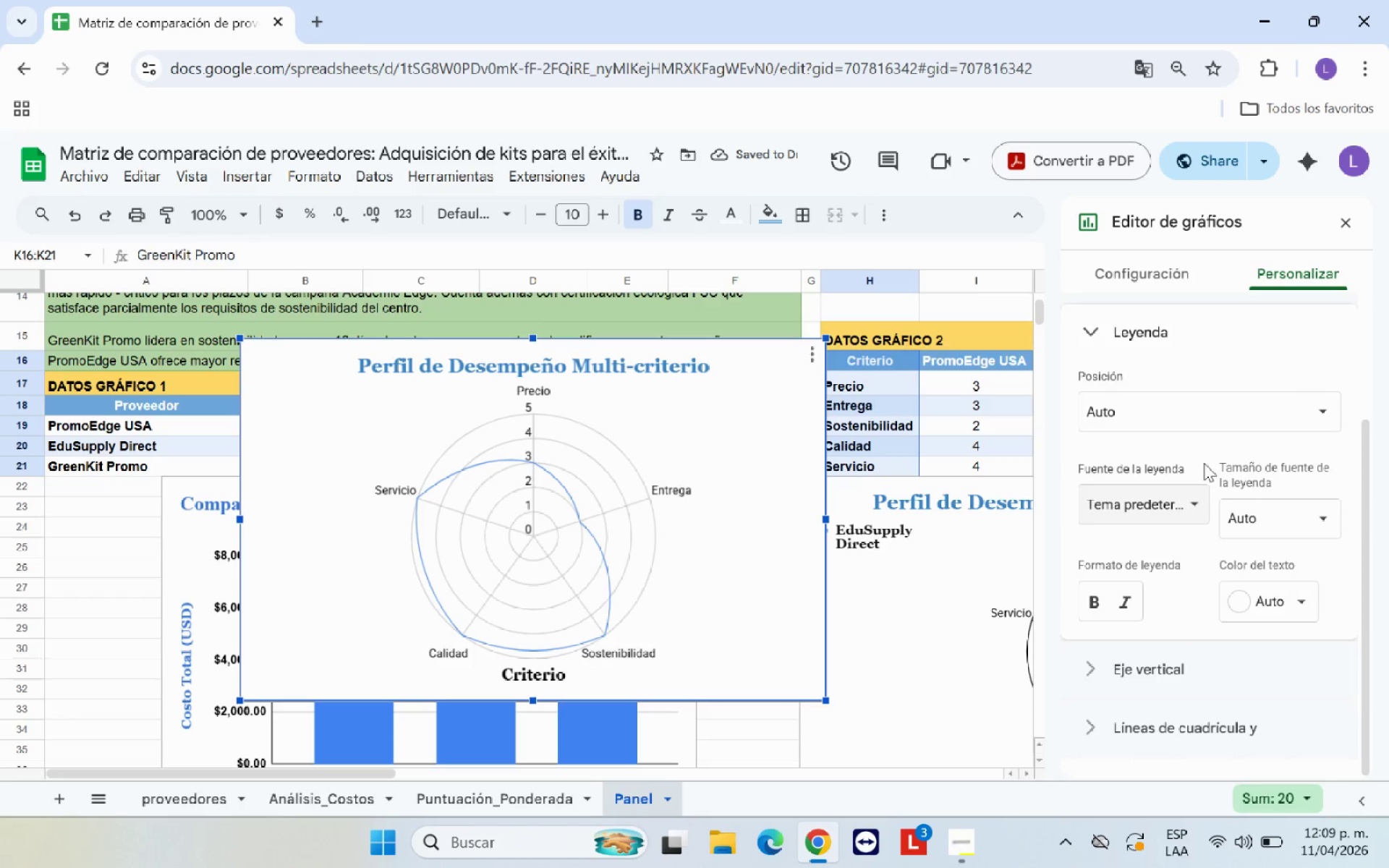 
left_click([1210, 417])
 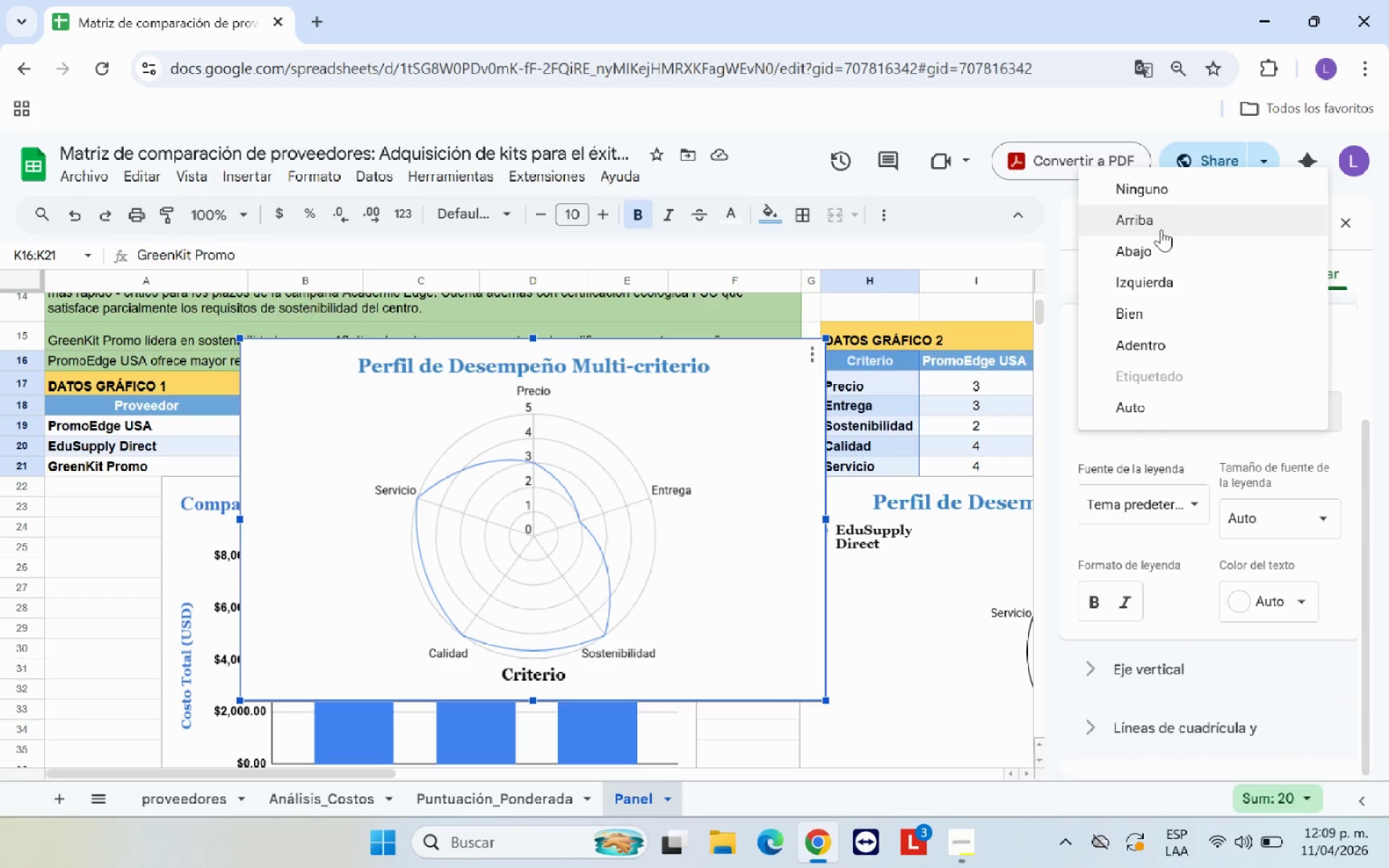 
left_click([1150, 297])
 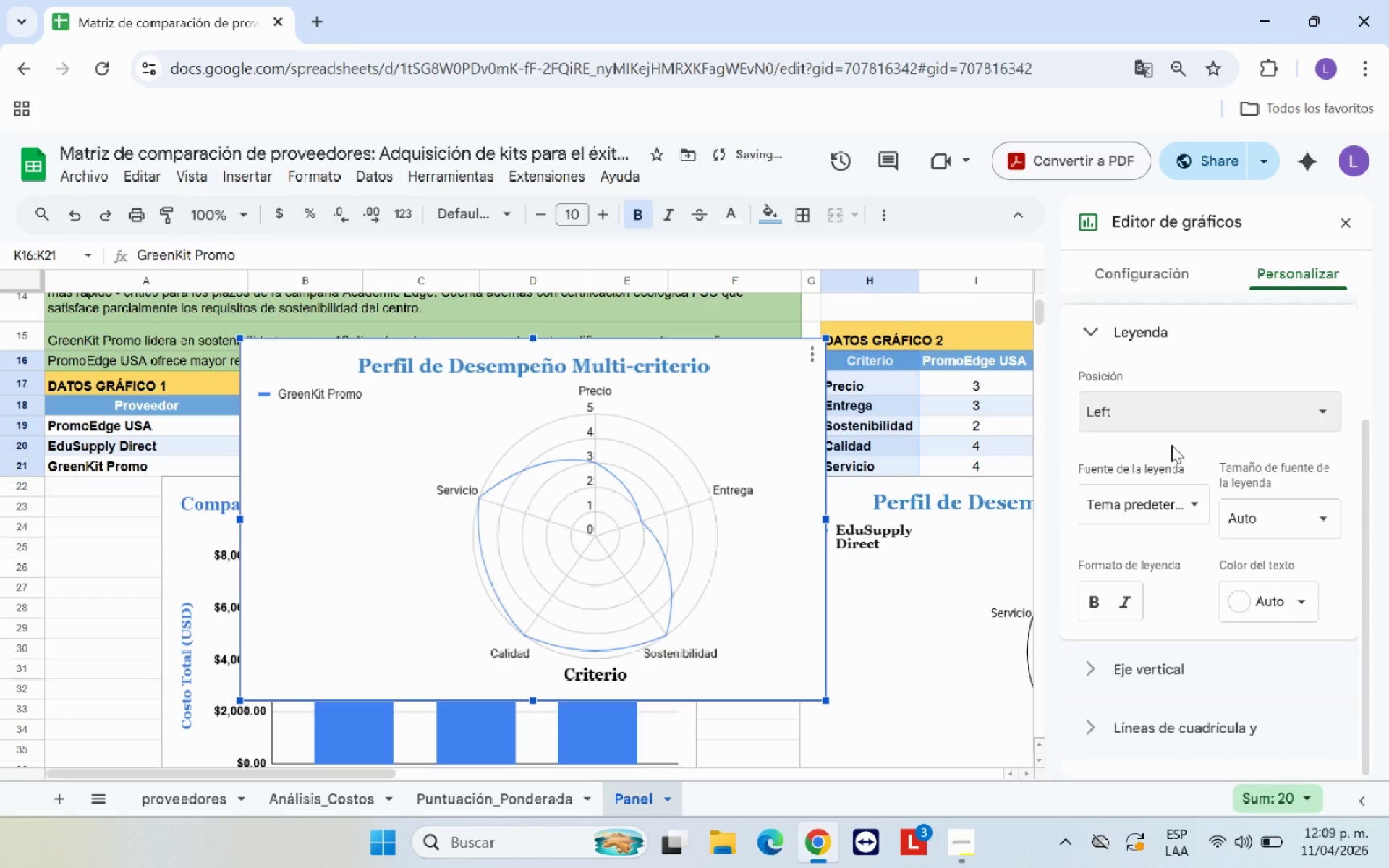 
left_click([1178, 506])
 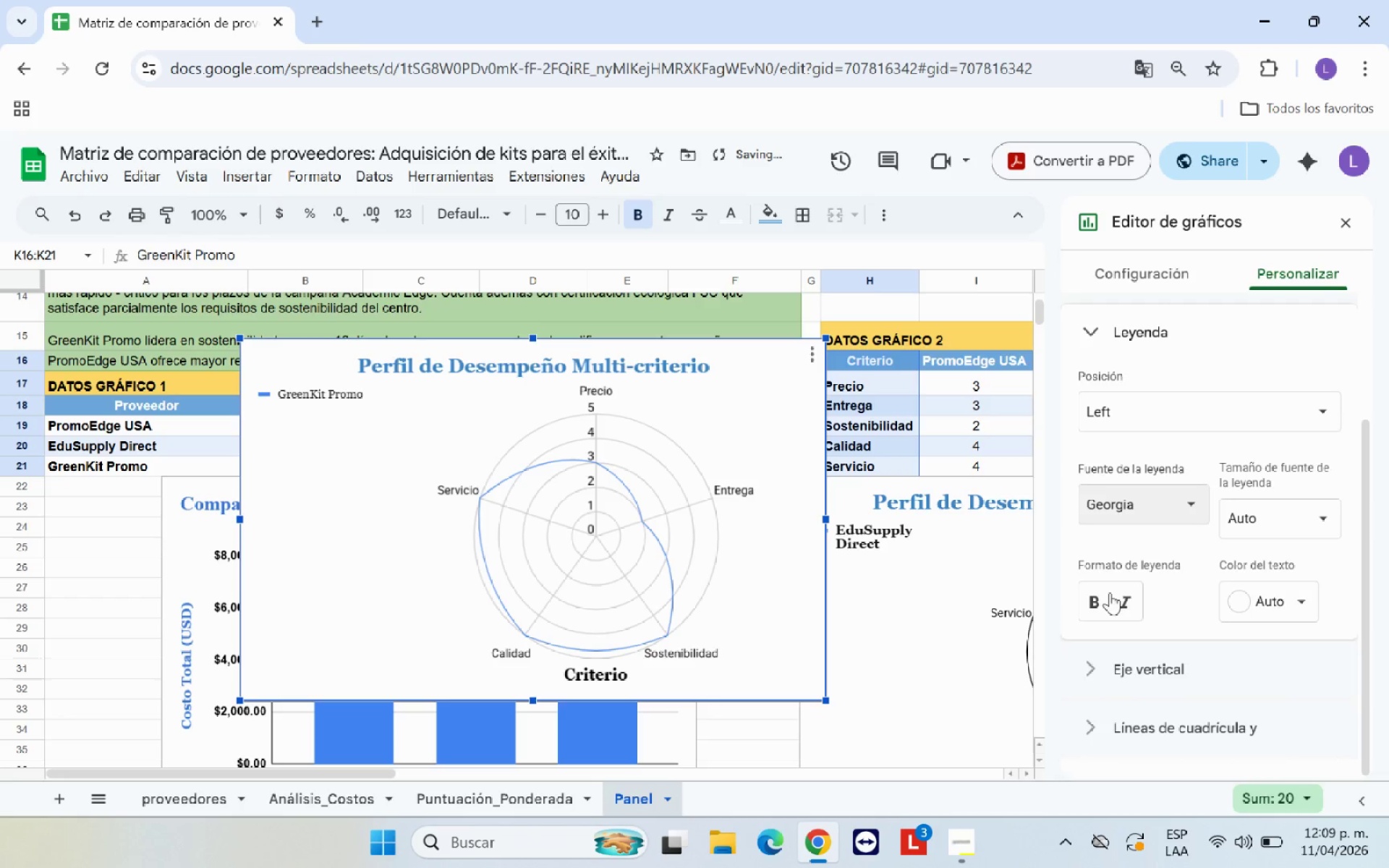 
left_click([1092, 600])
 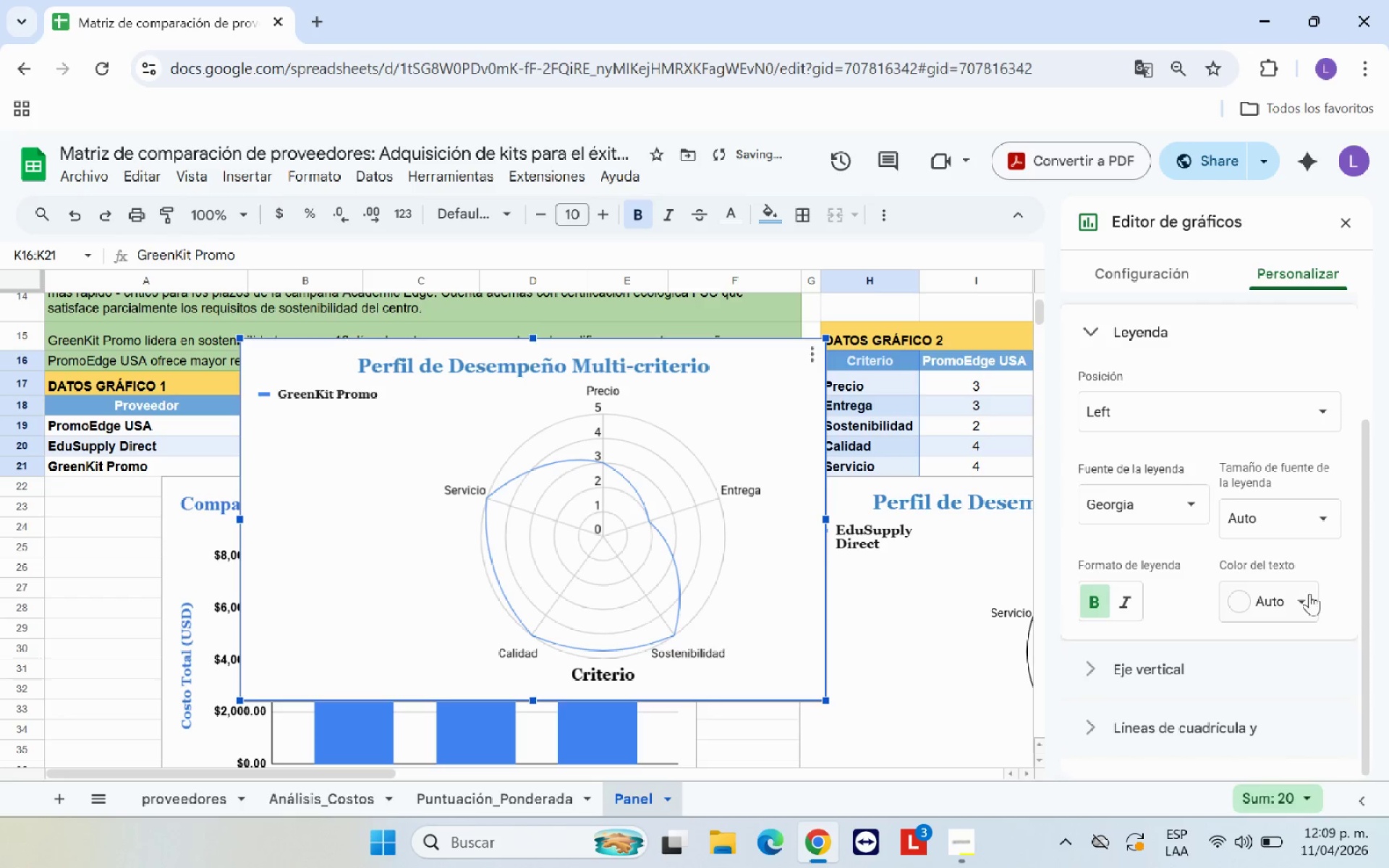 
left_click([1318, 527])
 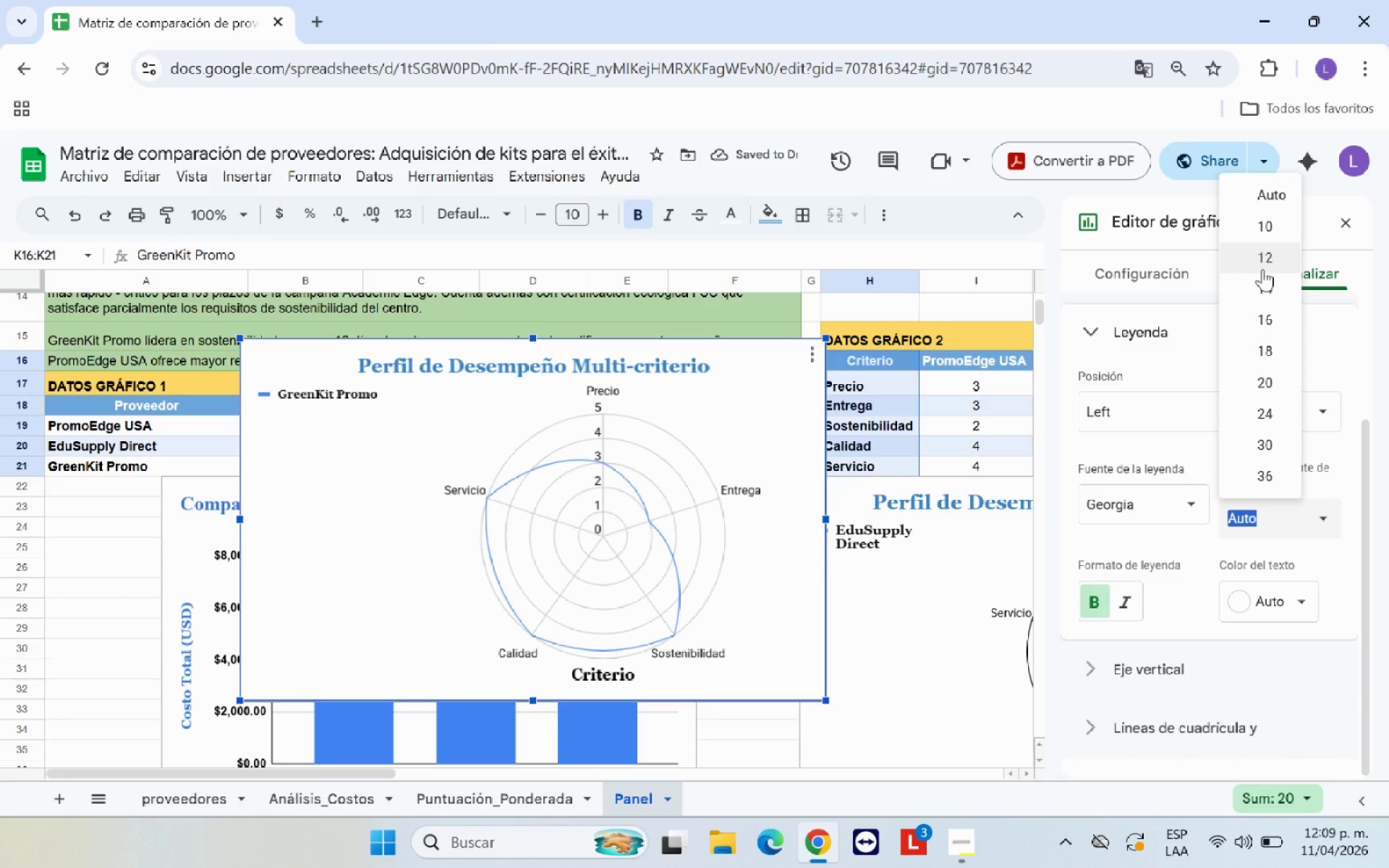 
left_click([1262, 277])
 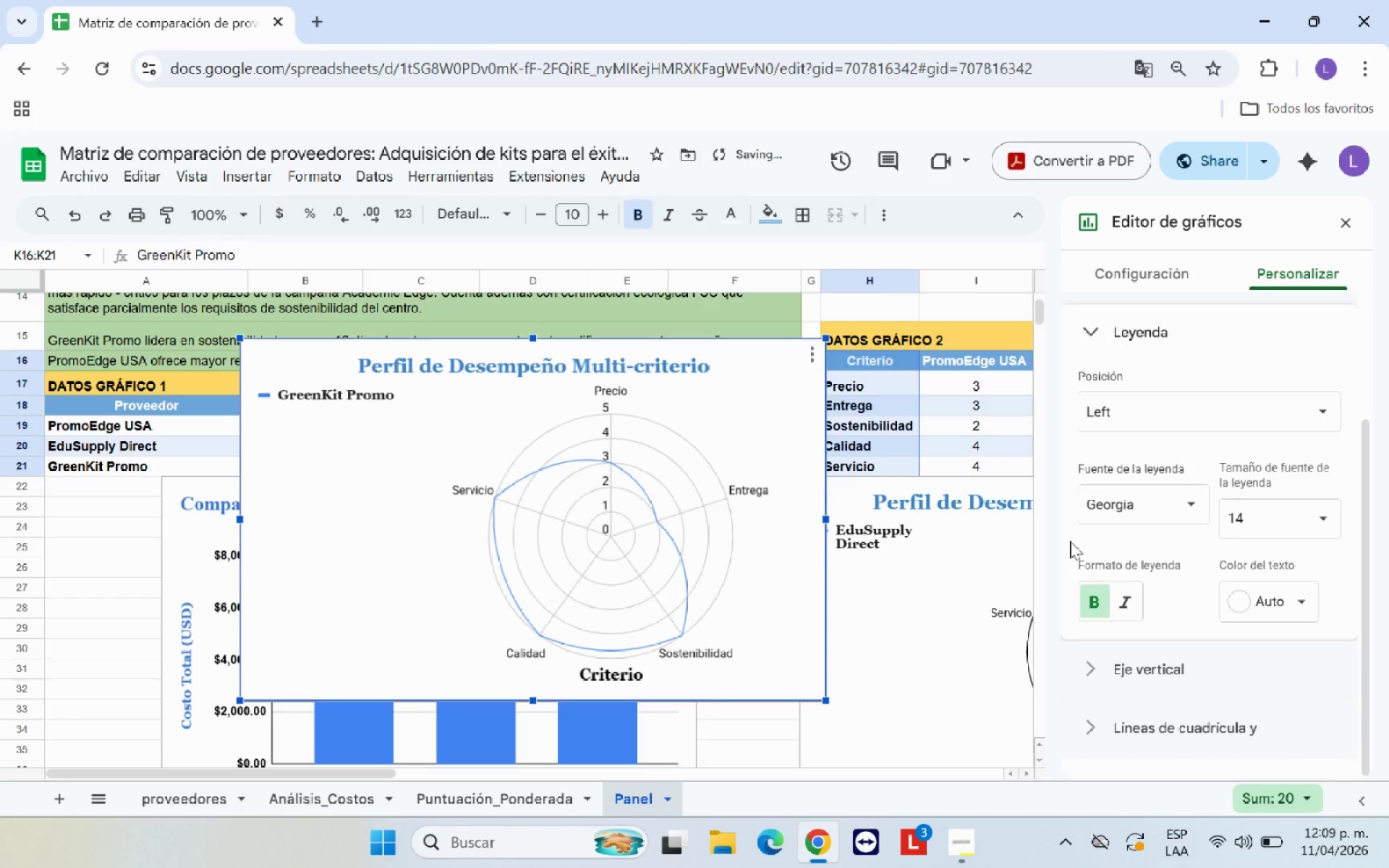 
scroll: coordinate [1171, 600], scroll_direction: down, amount: 1.0
 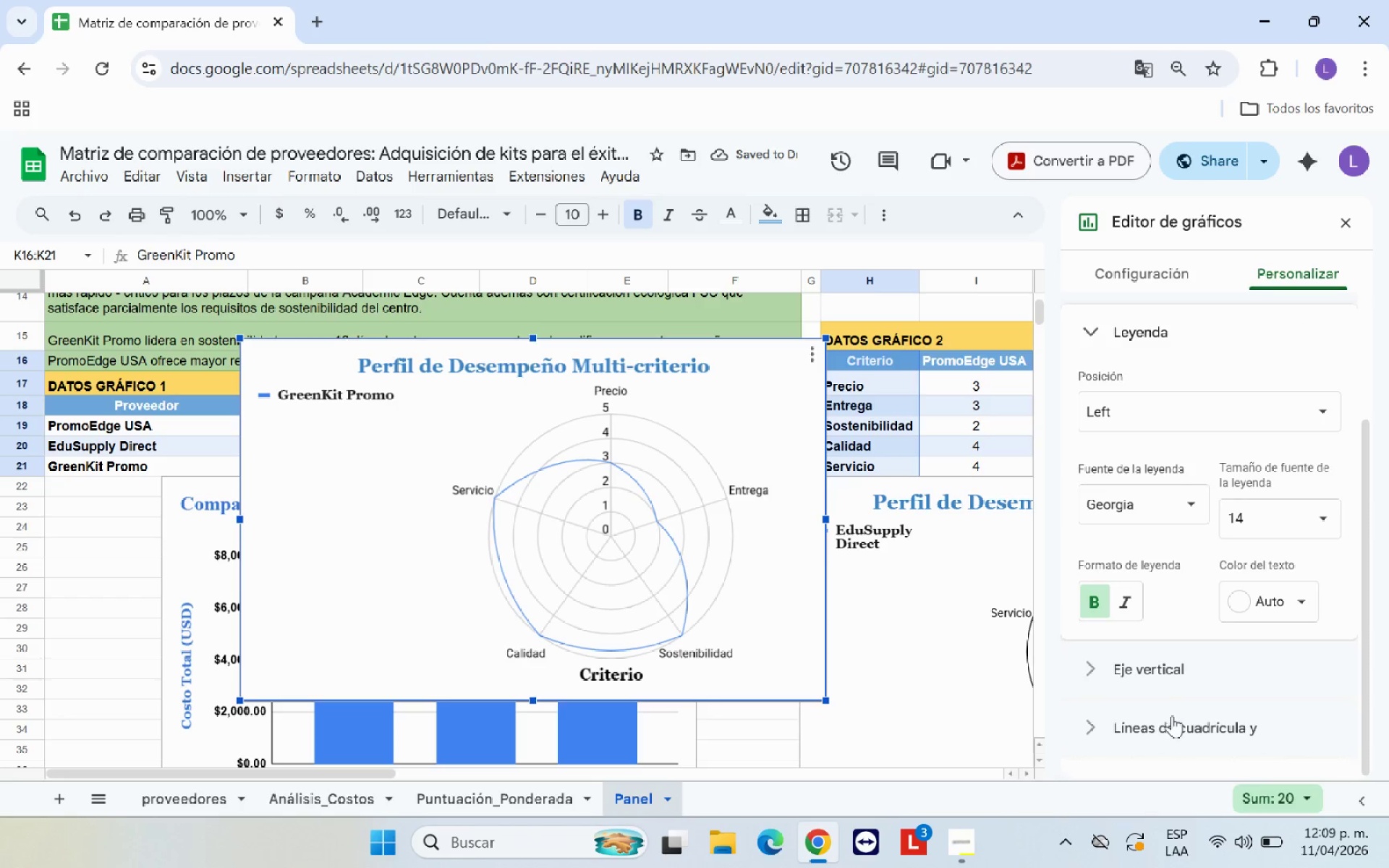 
left_click([1172, 720])
 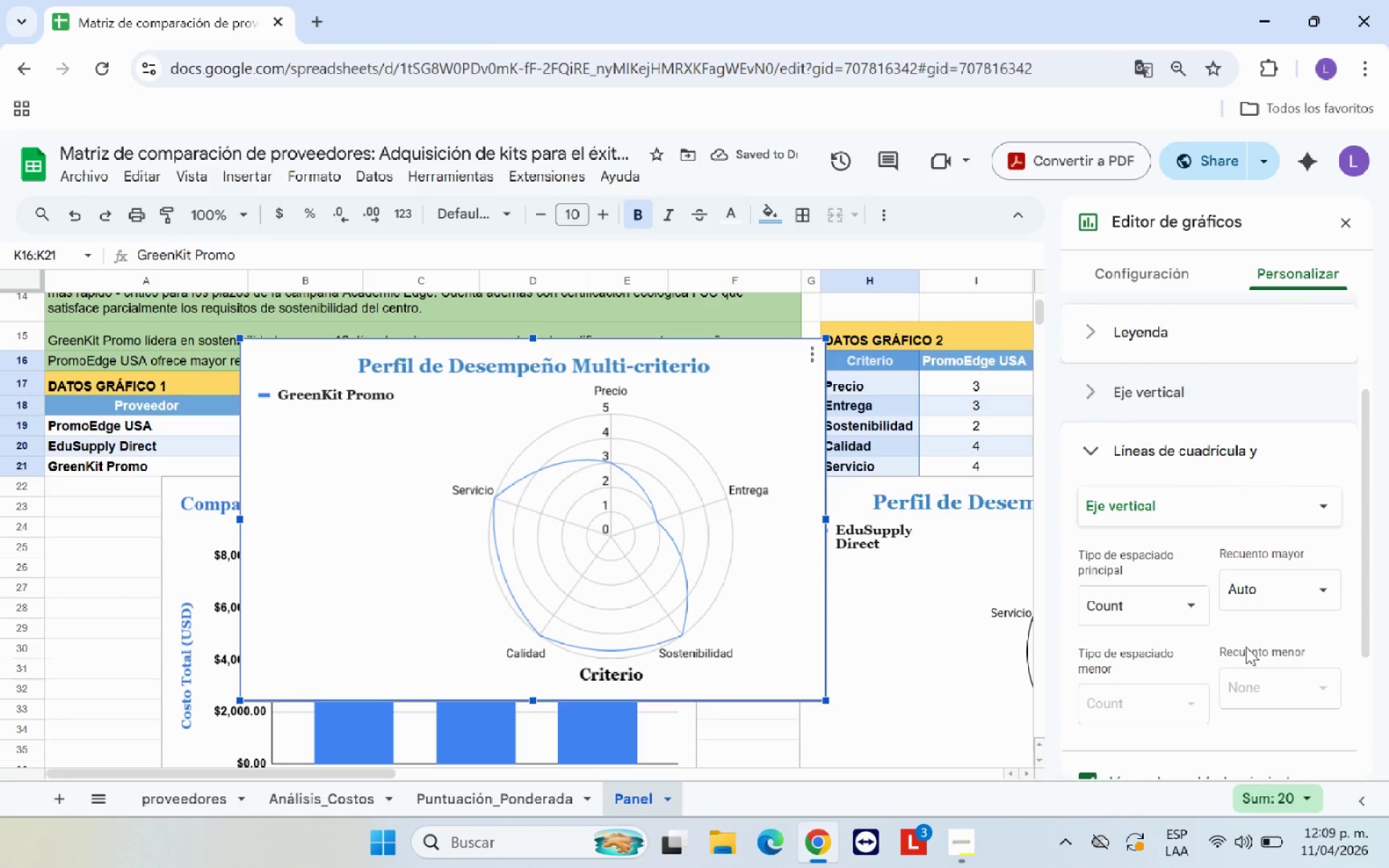 
scroll: coordinate [1254, 636], scroll_direction: down, amount: 6.0
 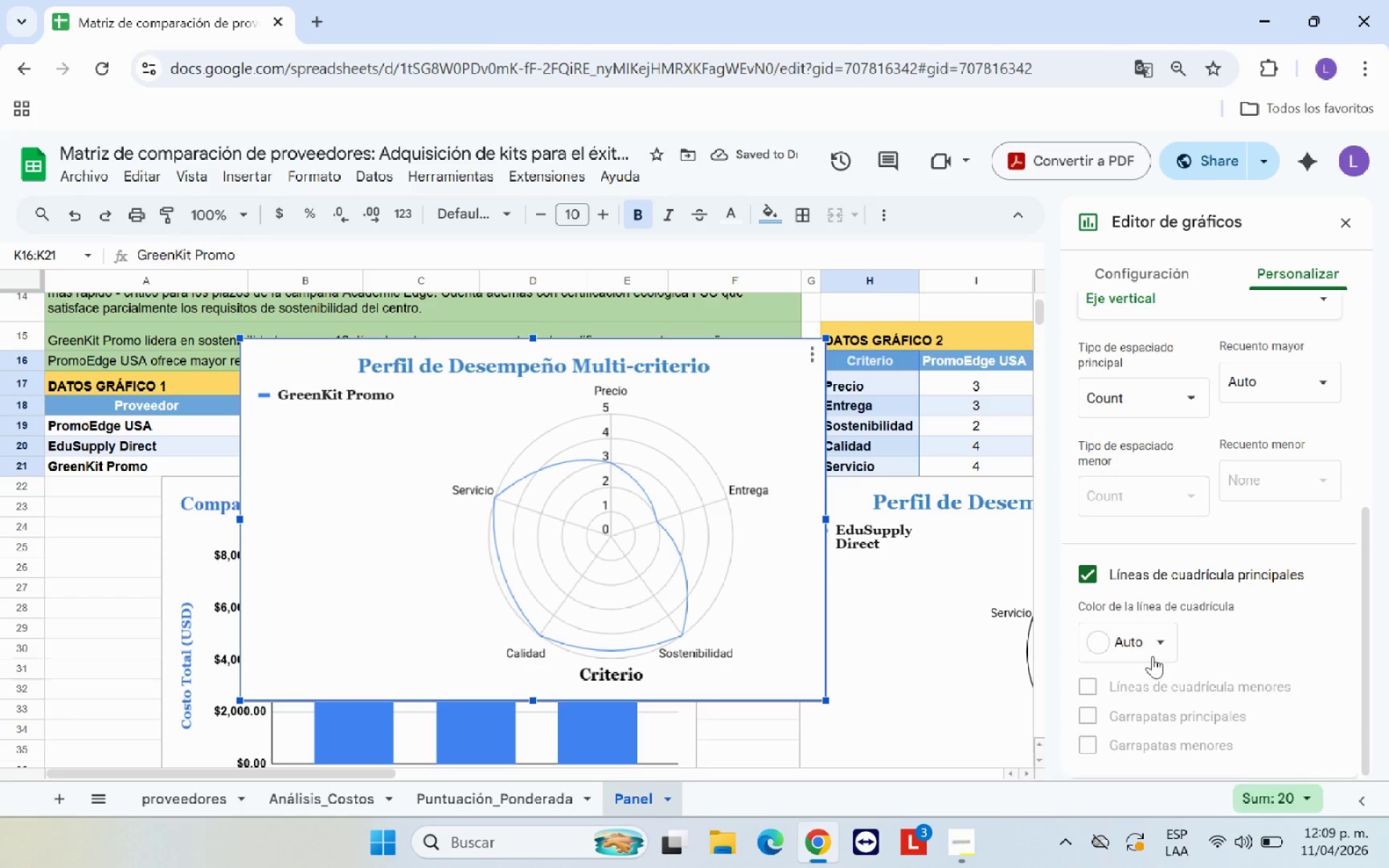 
left_click([1142, 654])
 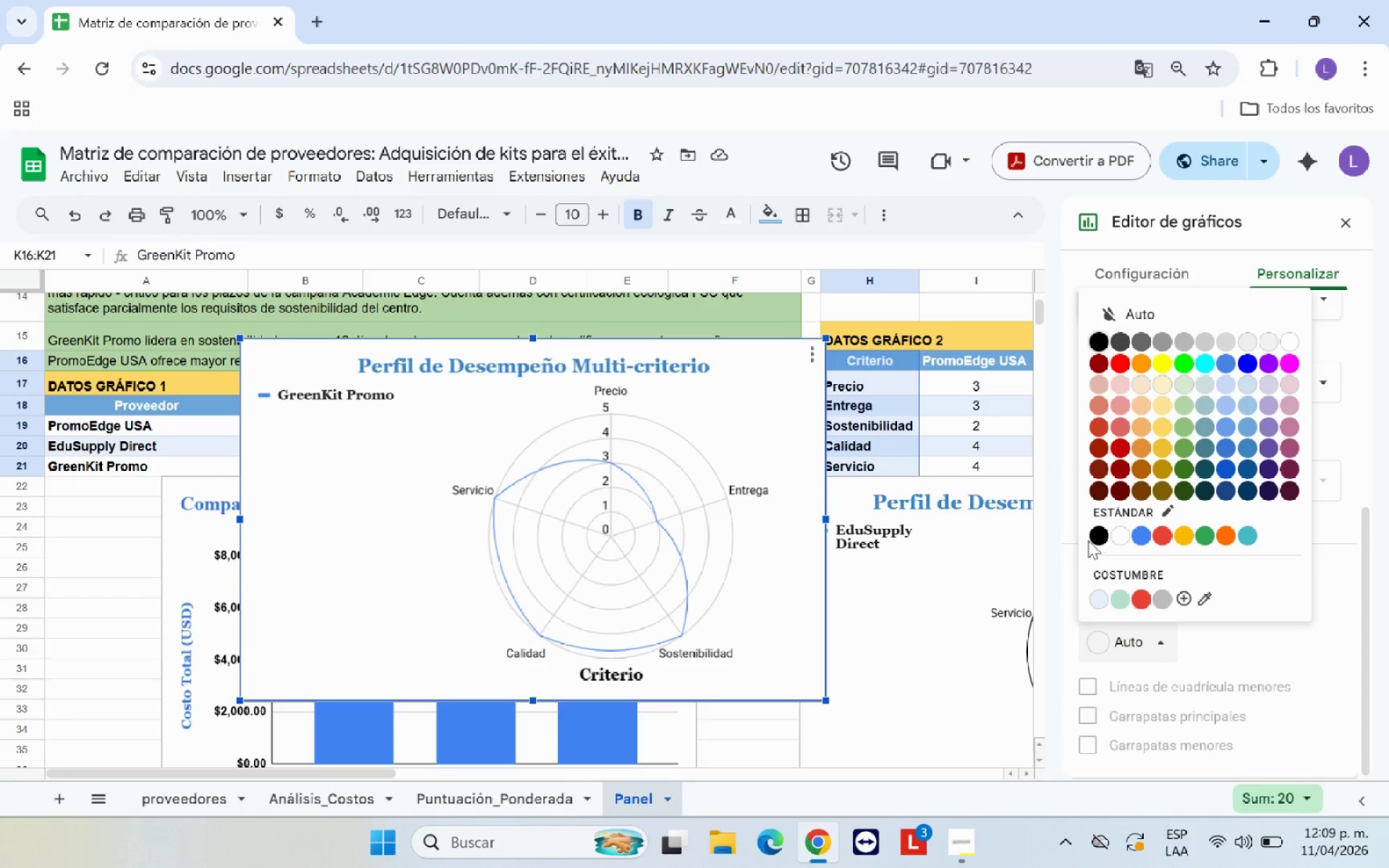 
left_click([1097, 534])
 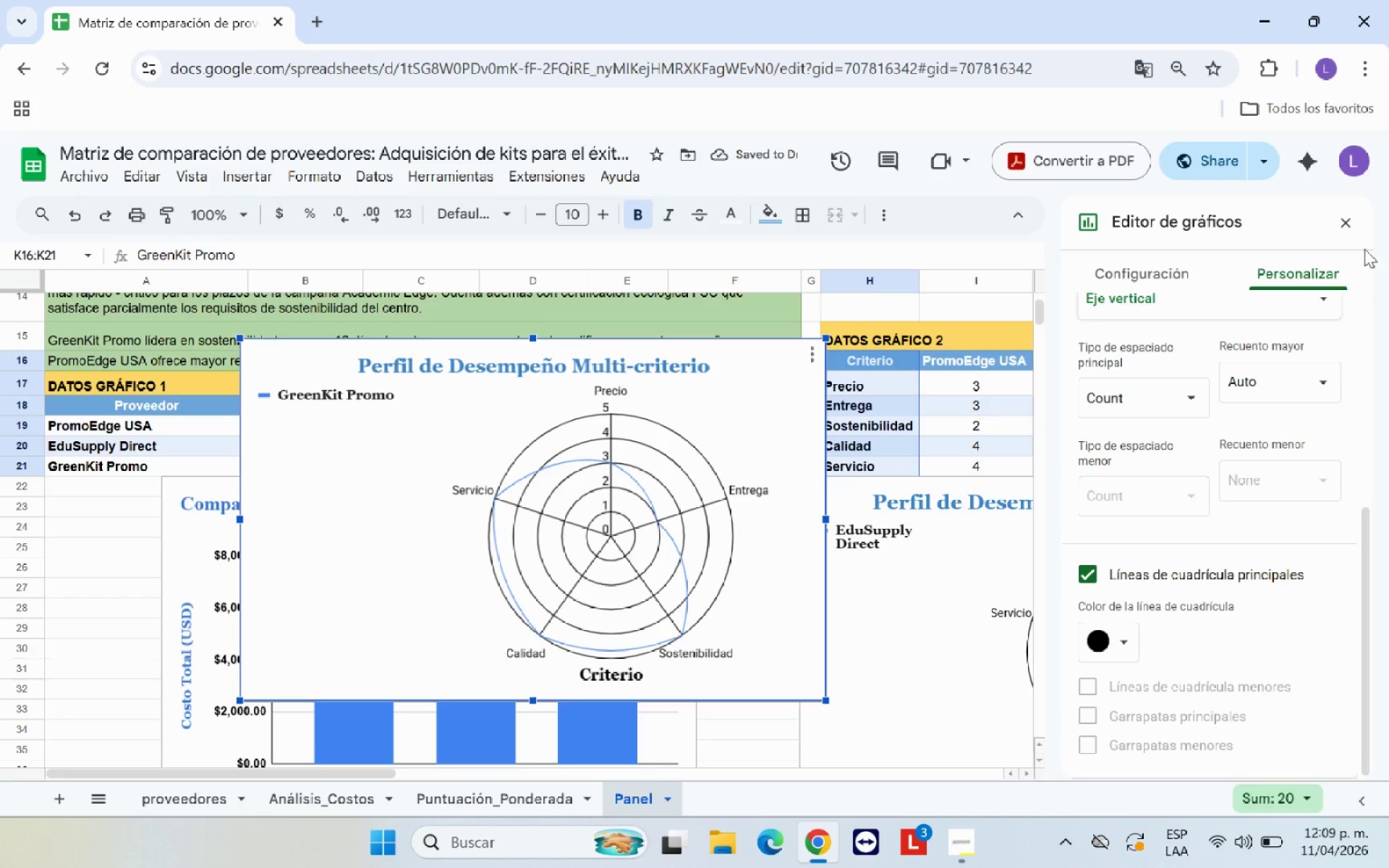 
left_click([1350, 226])
 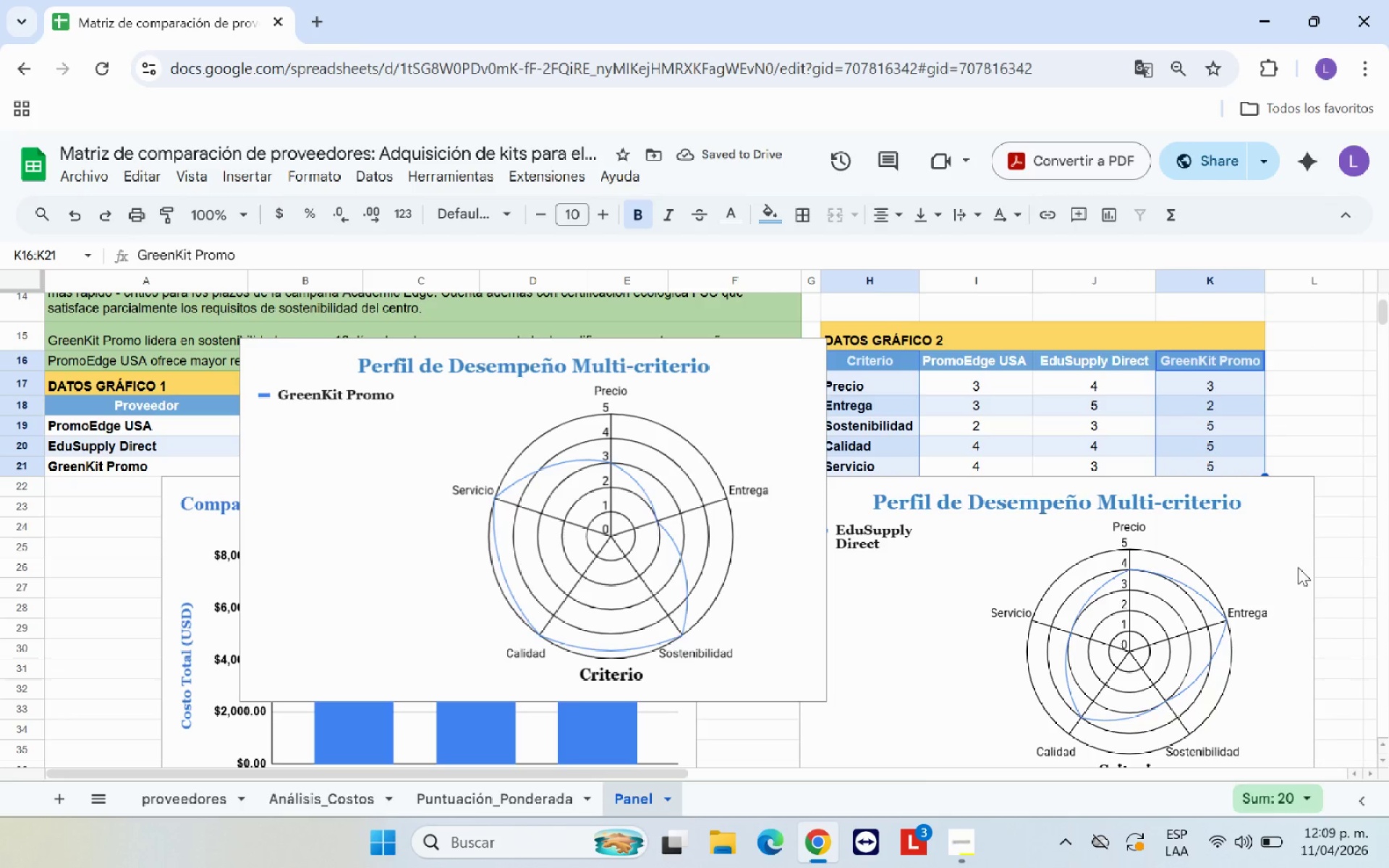 
scroll: coordinate [1344, 563], scroll_direction: down, amount: 1.0
 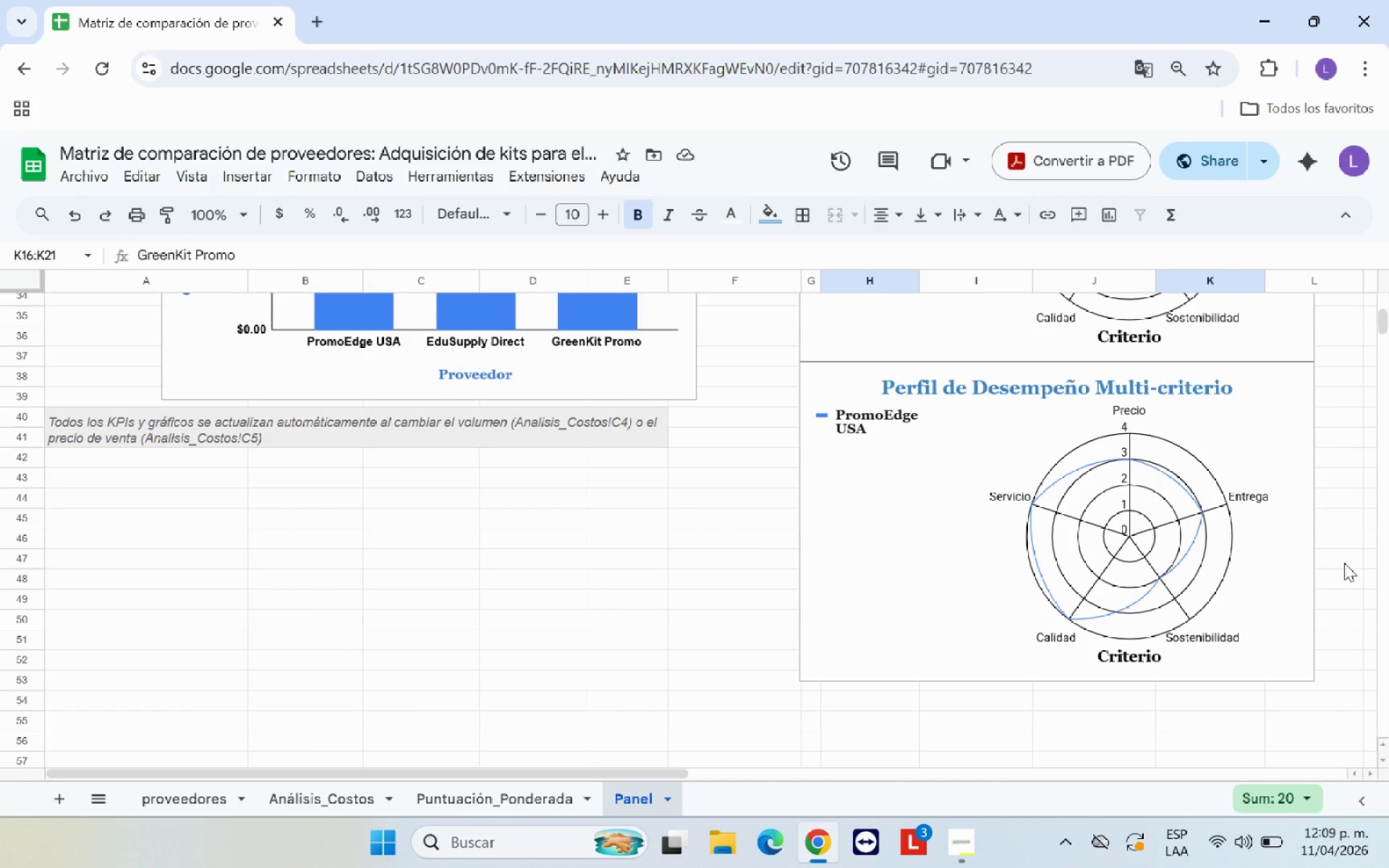 
scroll: coordinate [791, 383], scroll_direction: up, amount: 1.0
 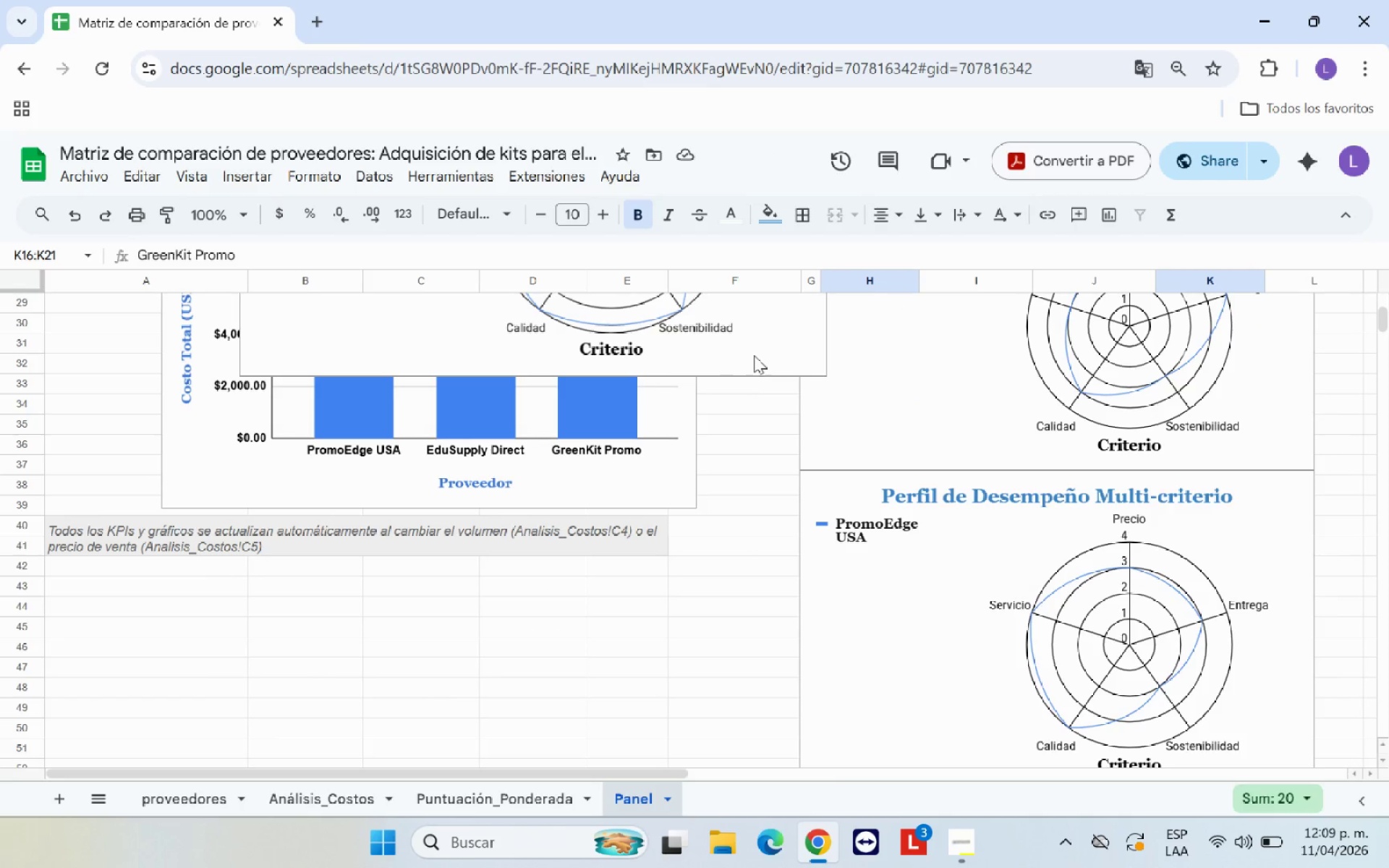 
left_click_drag(start_coordinate=[758, 352], to_coordinate=[997, 647])
 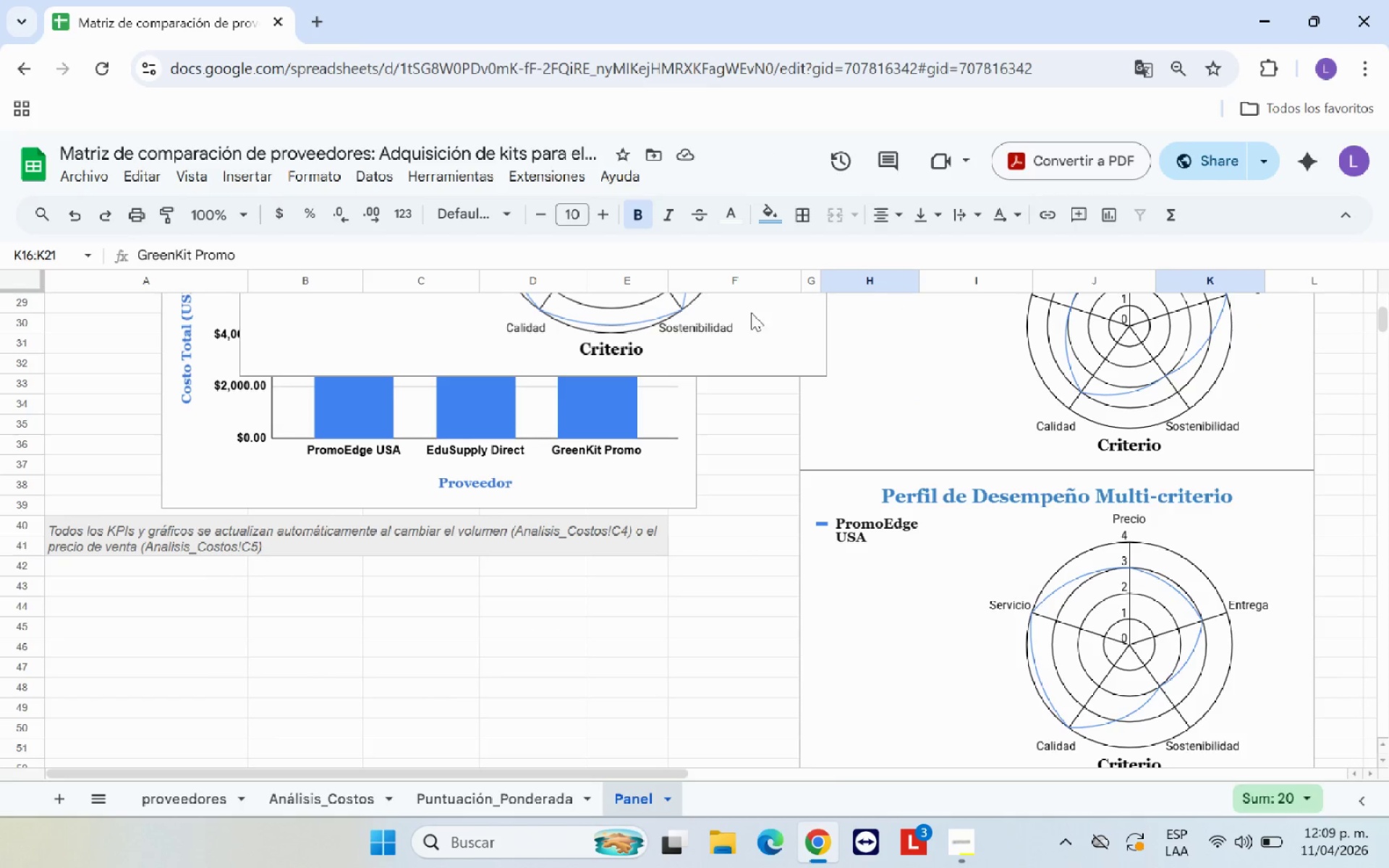 
left_click([751, 310])
 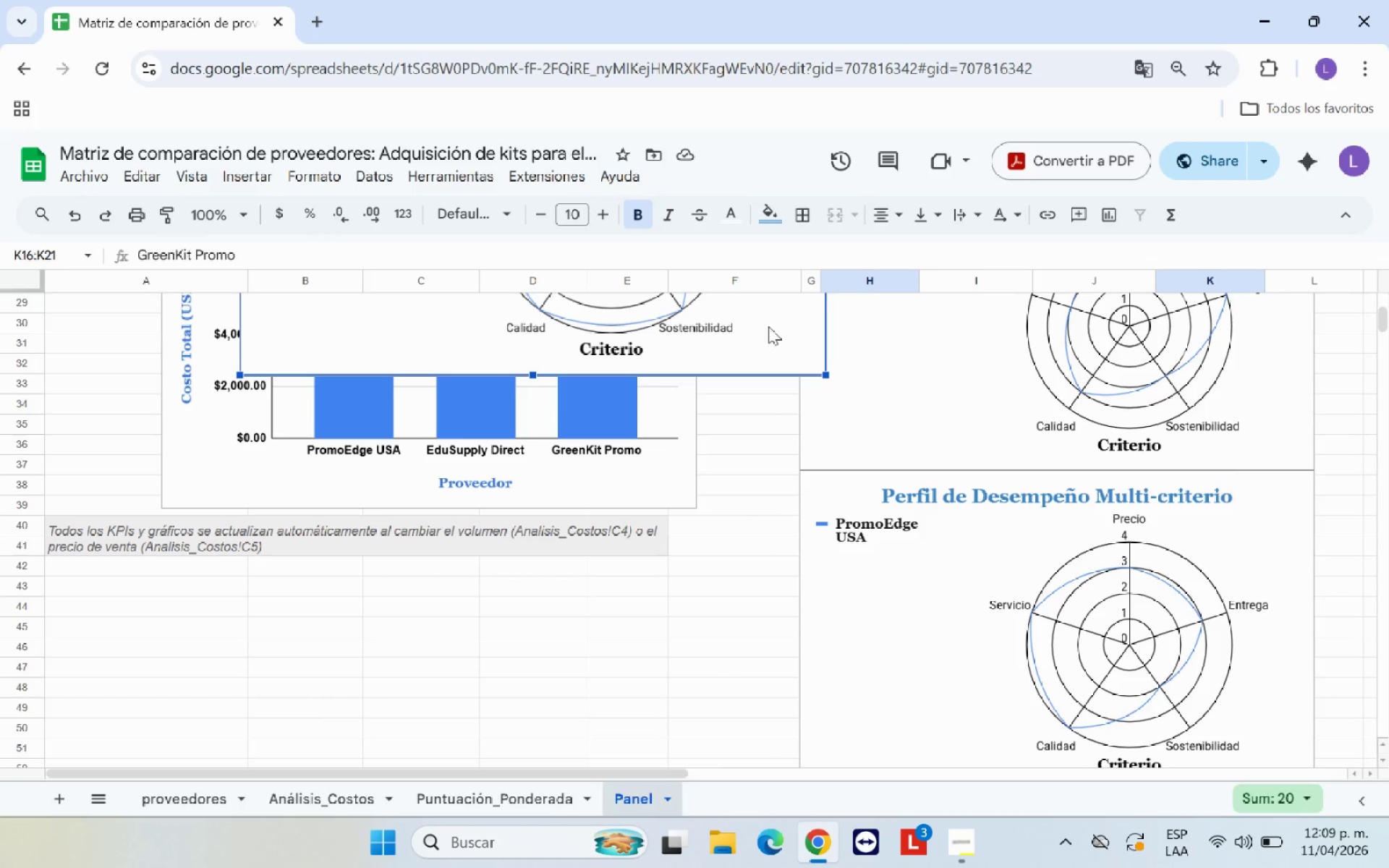 
left_click_drag(start_coordinate=[768, 326], to_coordinate=[1110, 795])
 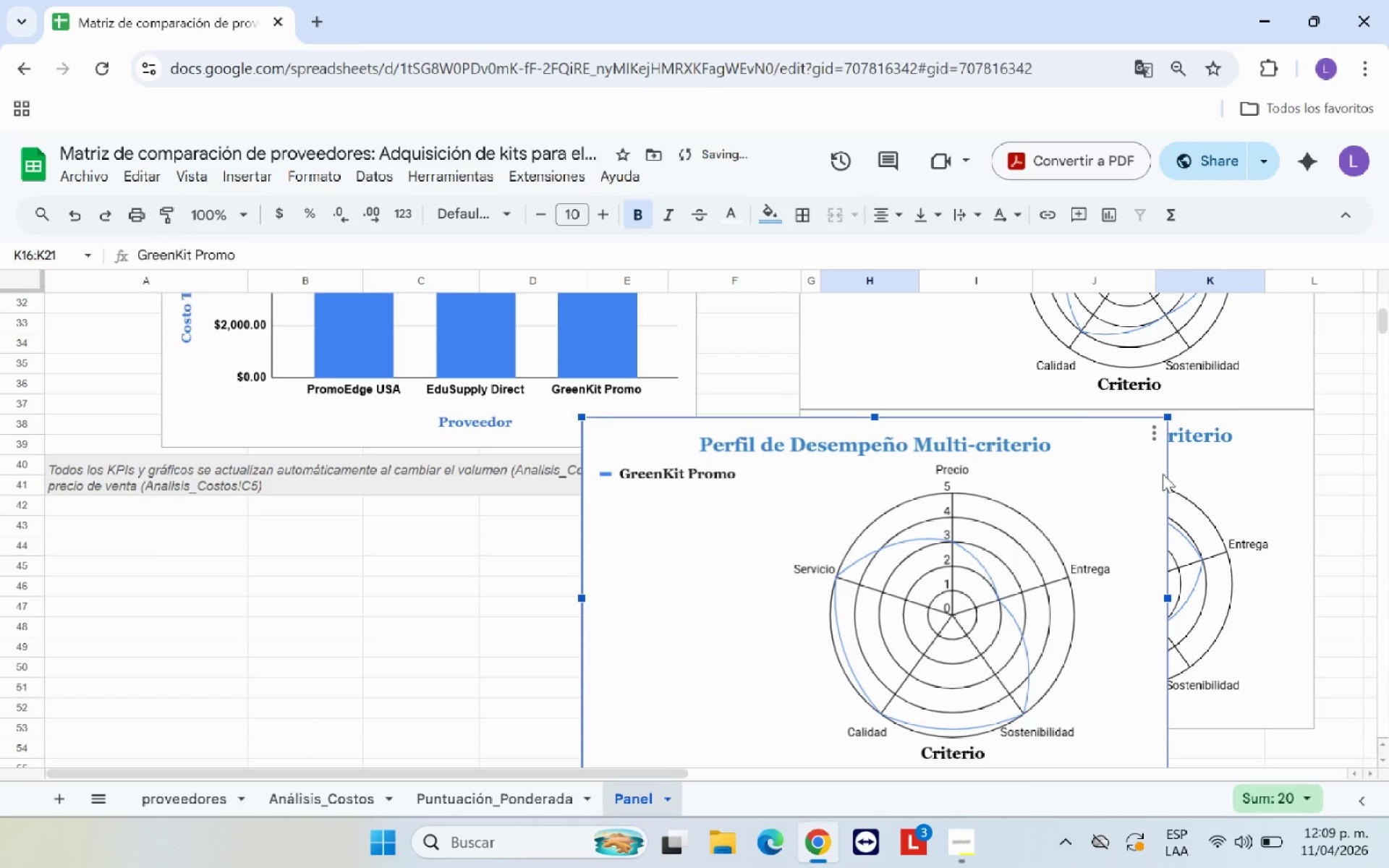 
scroll: coordinate [1163, 473], scroll_direction: down, amount: 1.0
 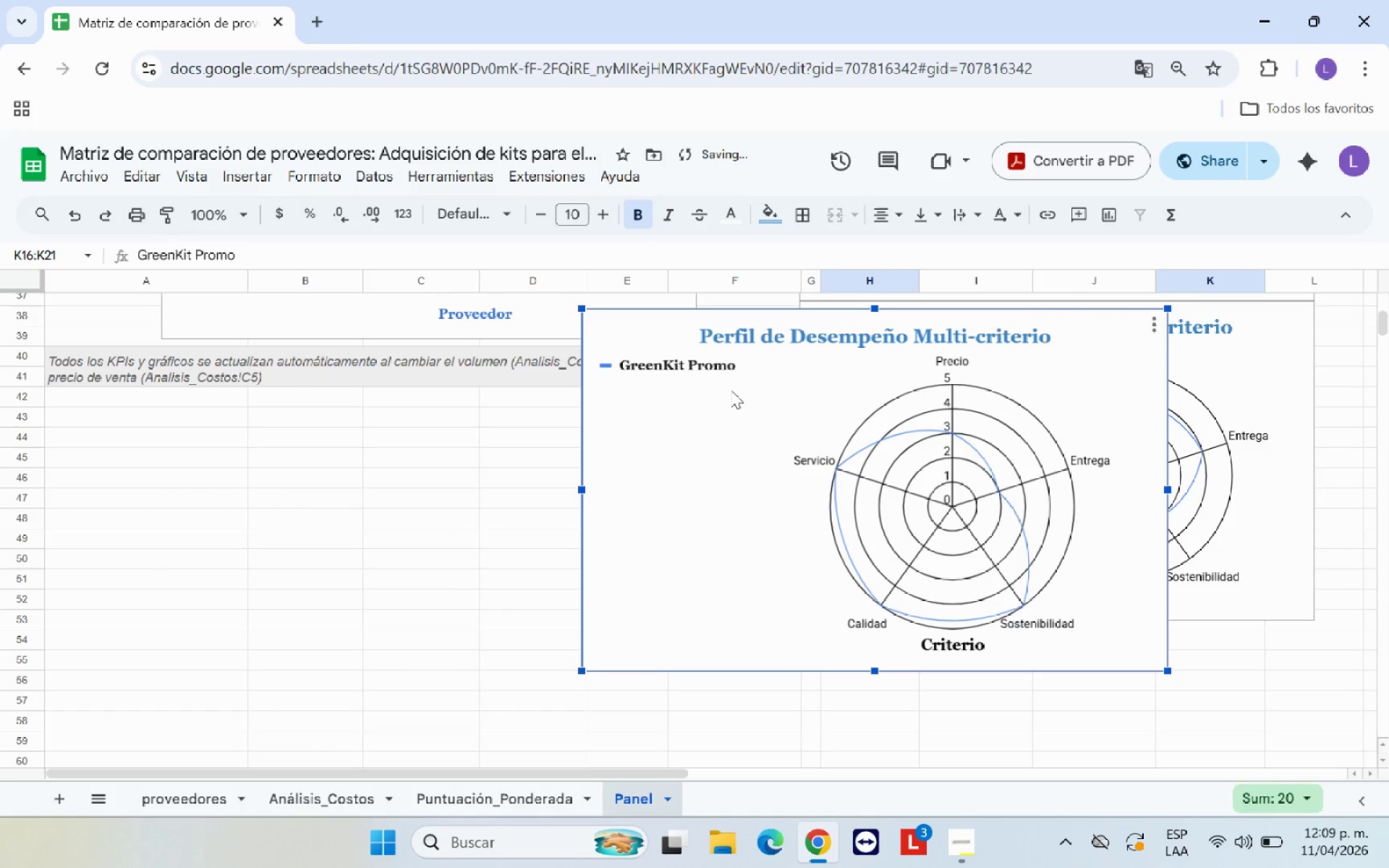 
left_click_drag(start_coordinate=[731, 404], to_coordinate=[945, 718])
 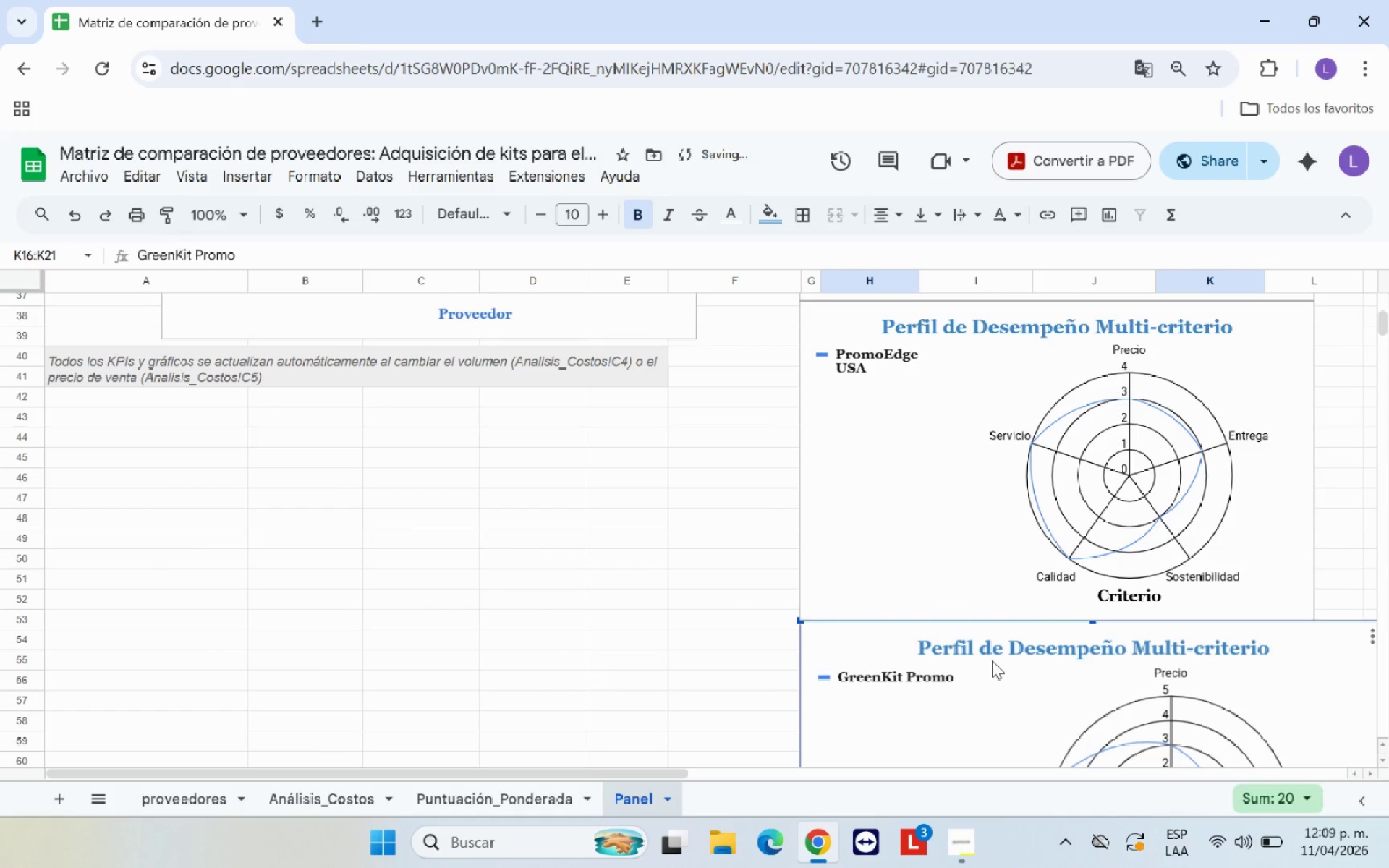 
scroll: coordinate [993, 659], scroll_direction: down, amount: 3.0
 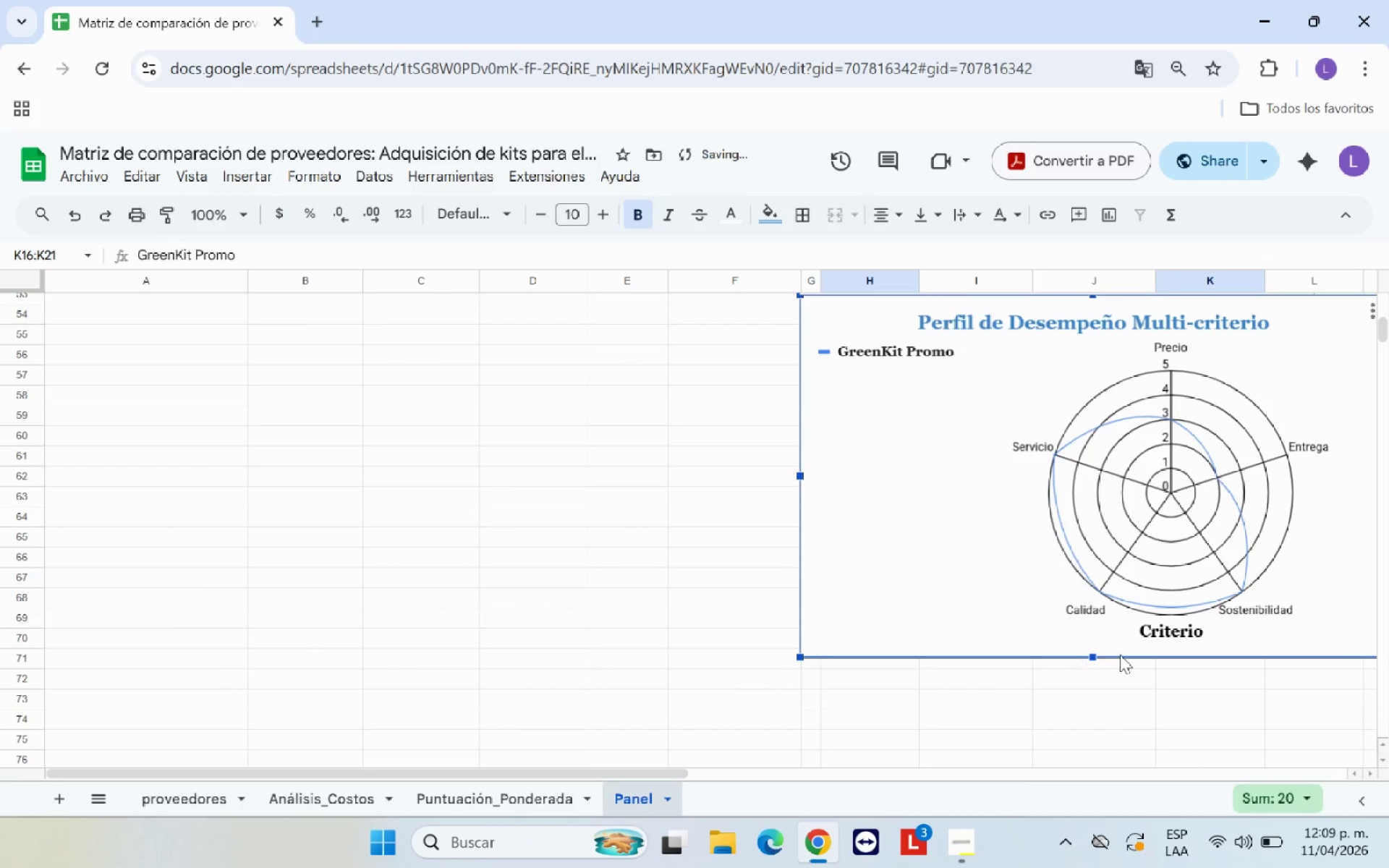 
scroll: coordinate [1120, 655], scroll_direction: up, amount: 1.0
 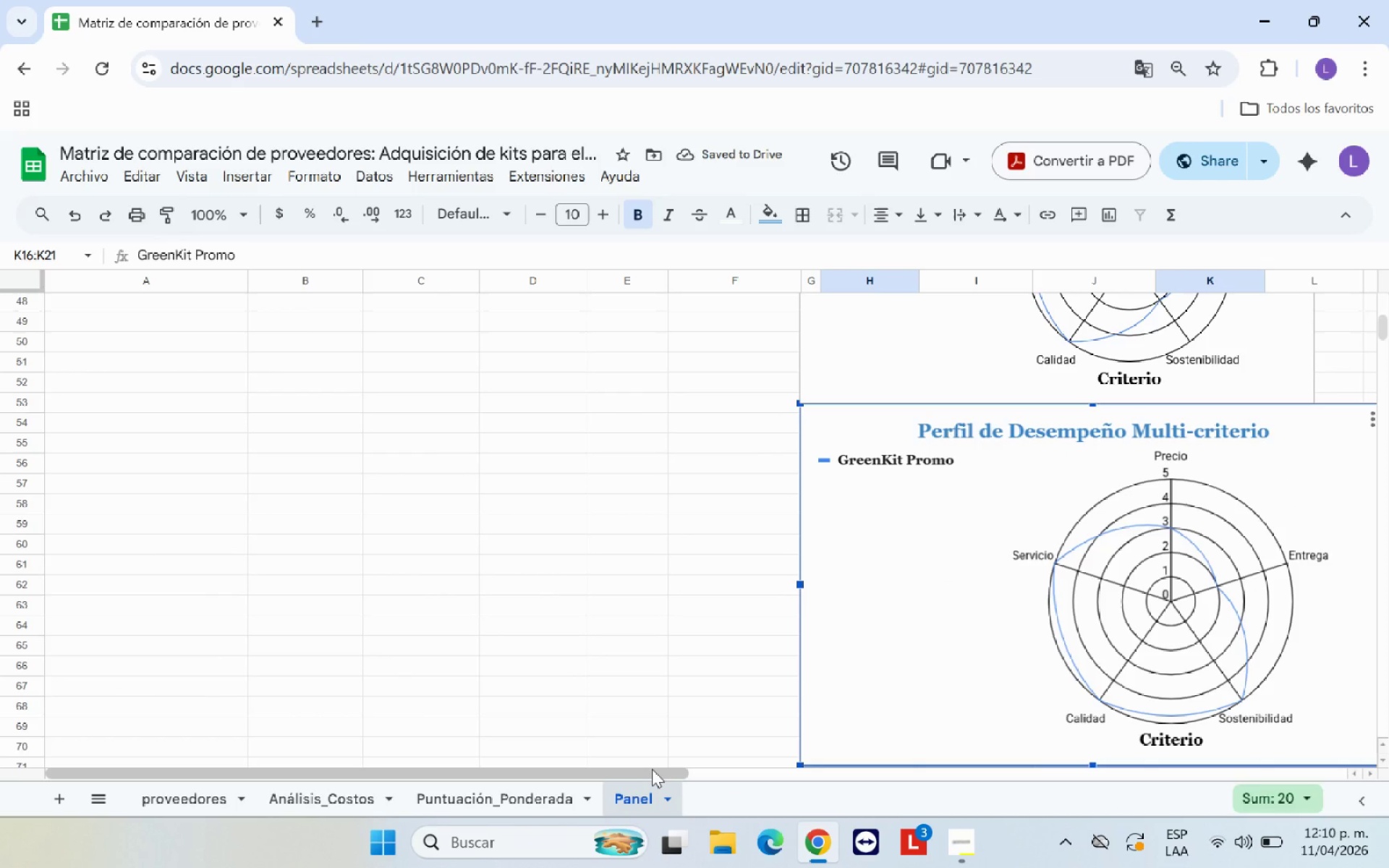 
left_click_drag(start_coordinate=[652, 769], to_coordinate=[884, 793])
 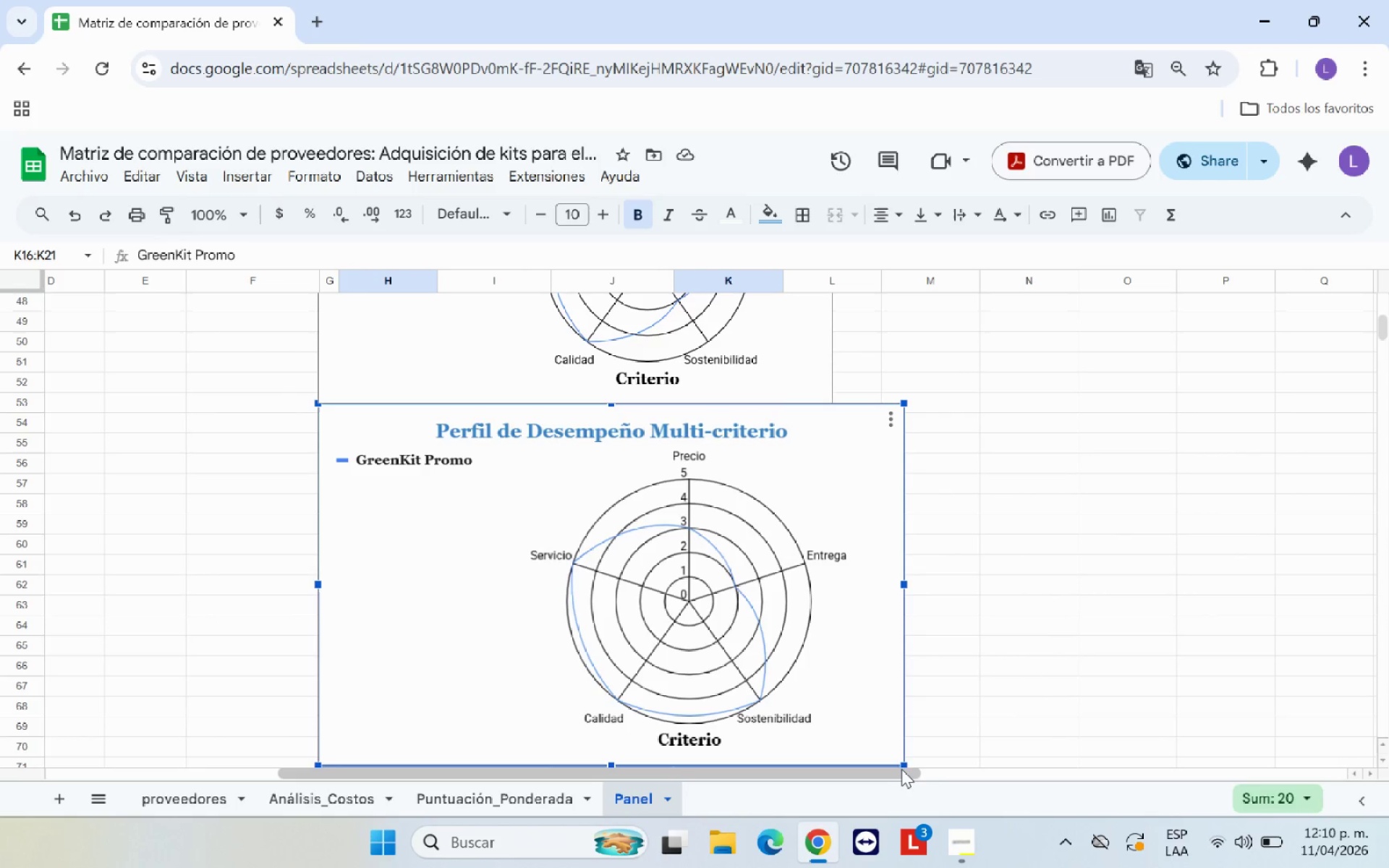 
left_click_drag(start_coordinate=[903, 765], to_coordinate=[797, 751])
 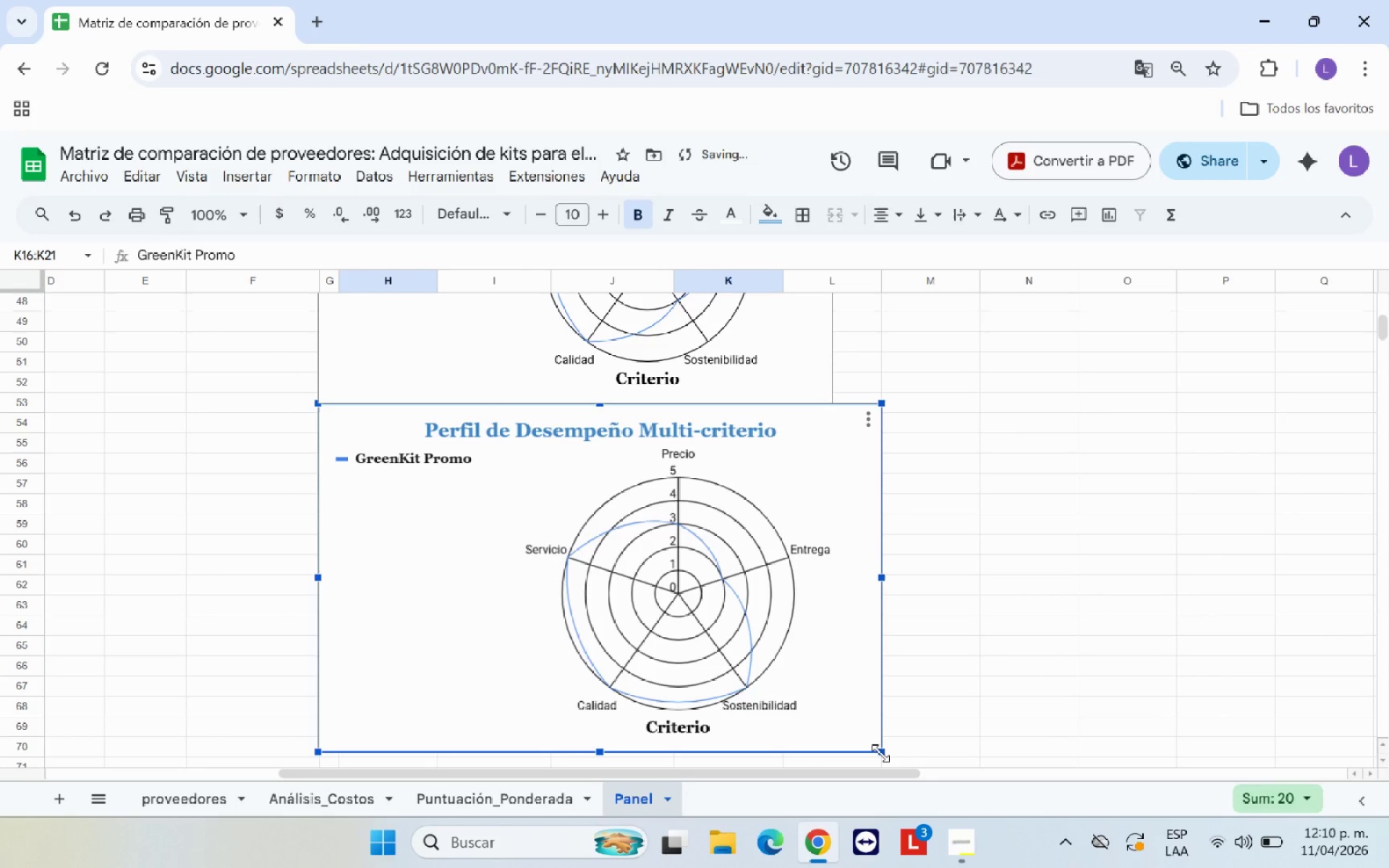 
left_click_drag(start_coordinate=[880, 753], to_coordinate=[791, 741])
 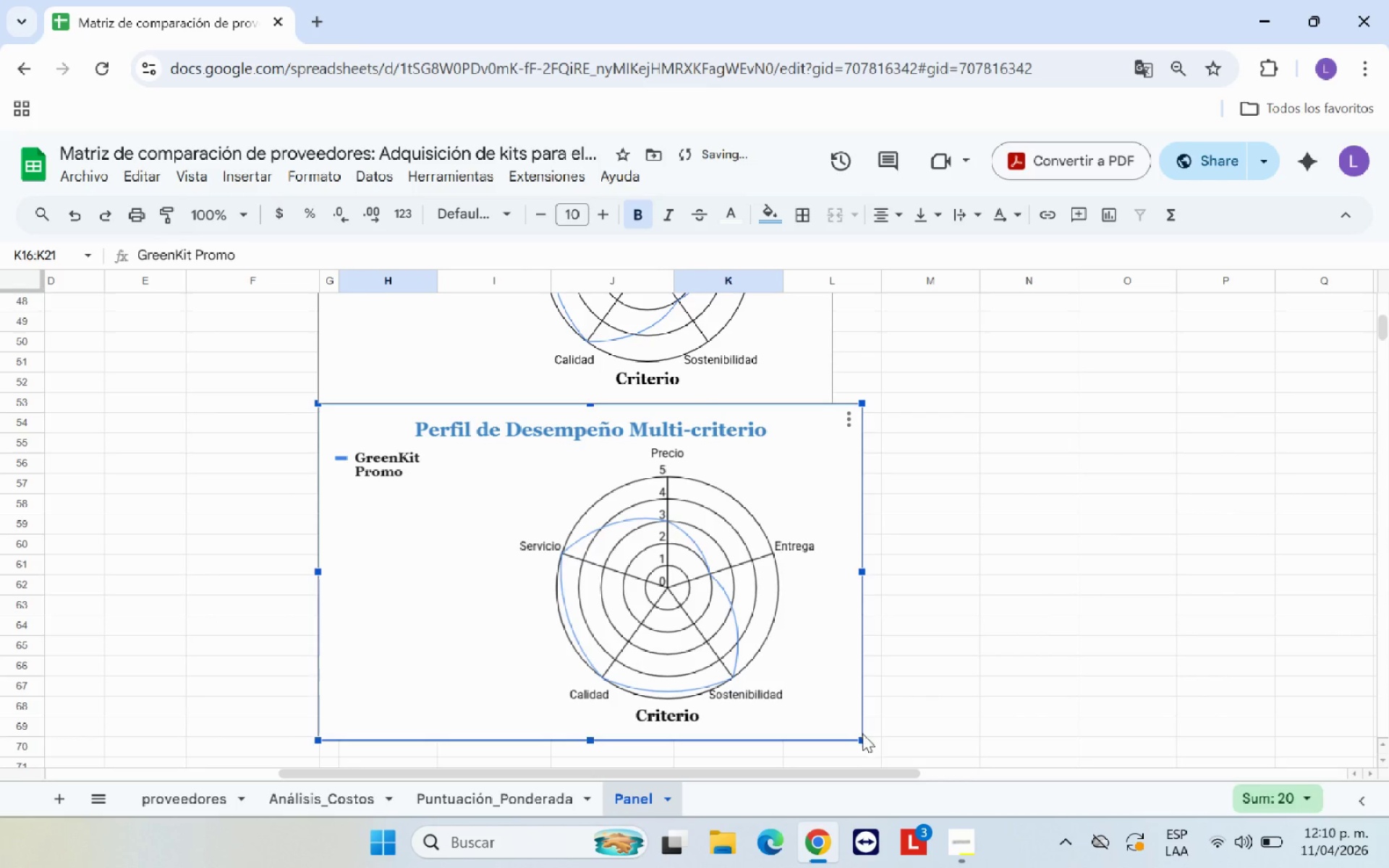 
left_click_drag(start_coordinate=[862, 738], to_coordinate=[797, 719])
 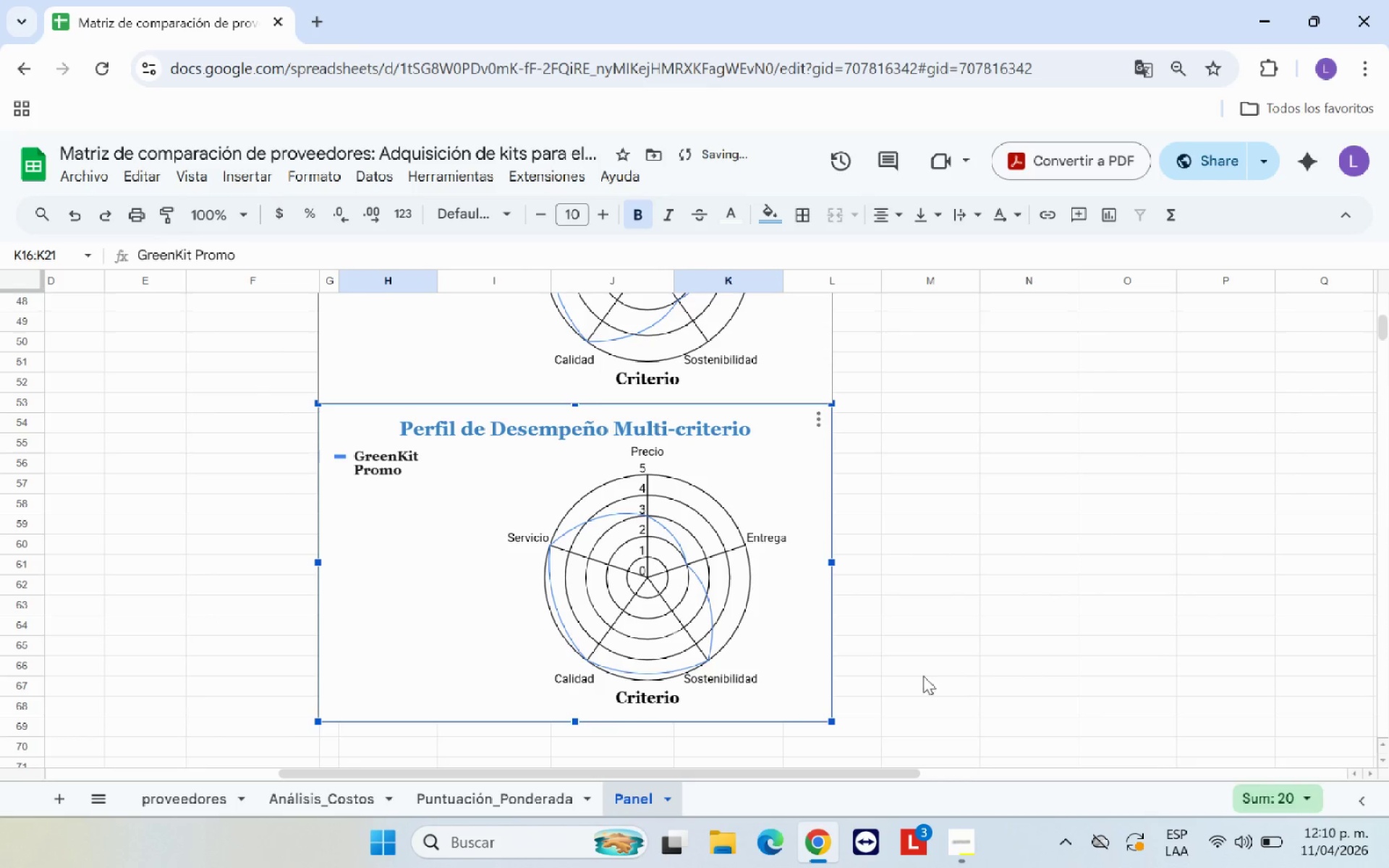 
left_click([927, 671])
 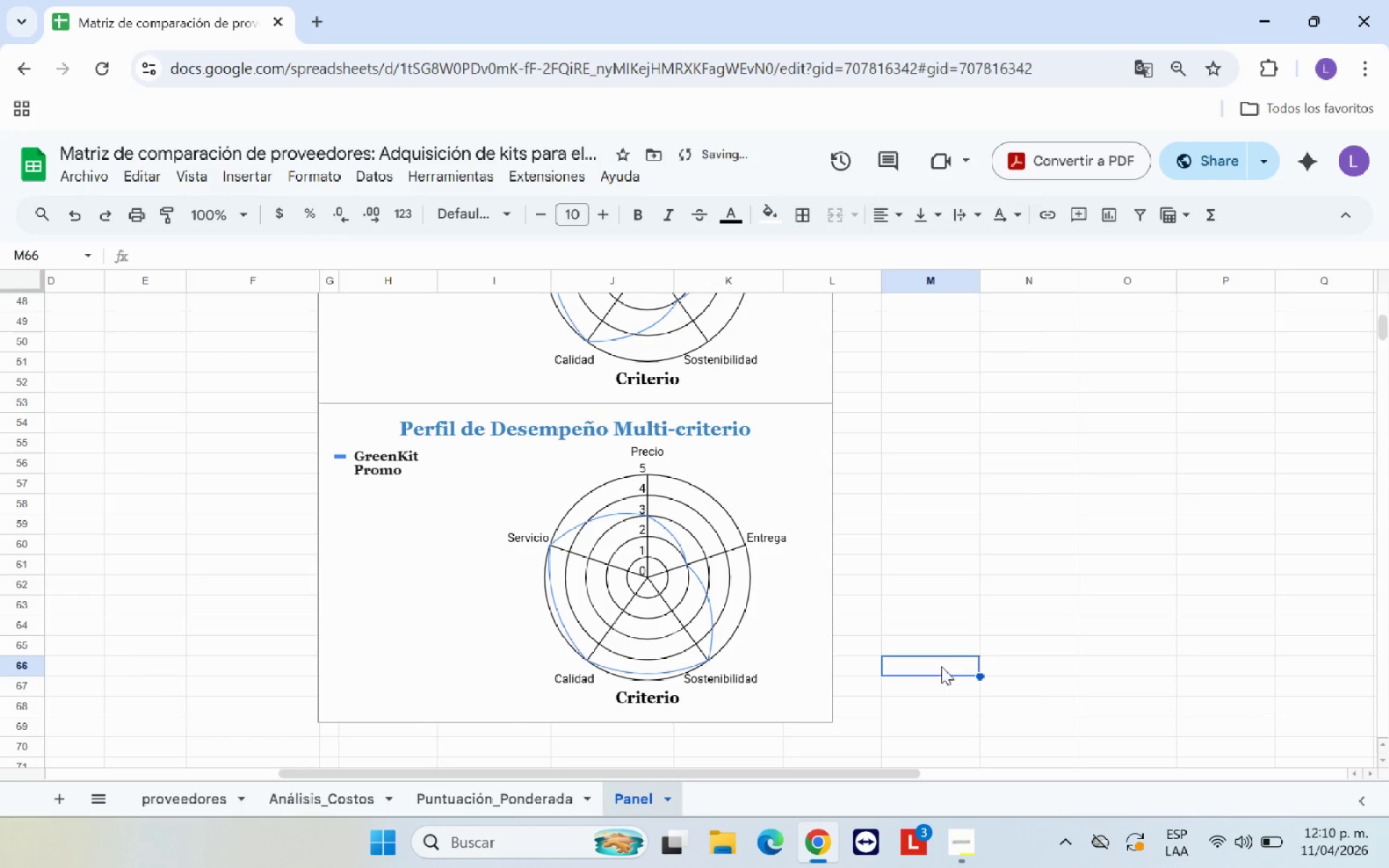 
scroll: coordinate [955, 660], scroll_direction: up, amount: 5.0
 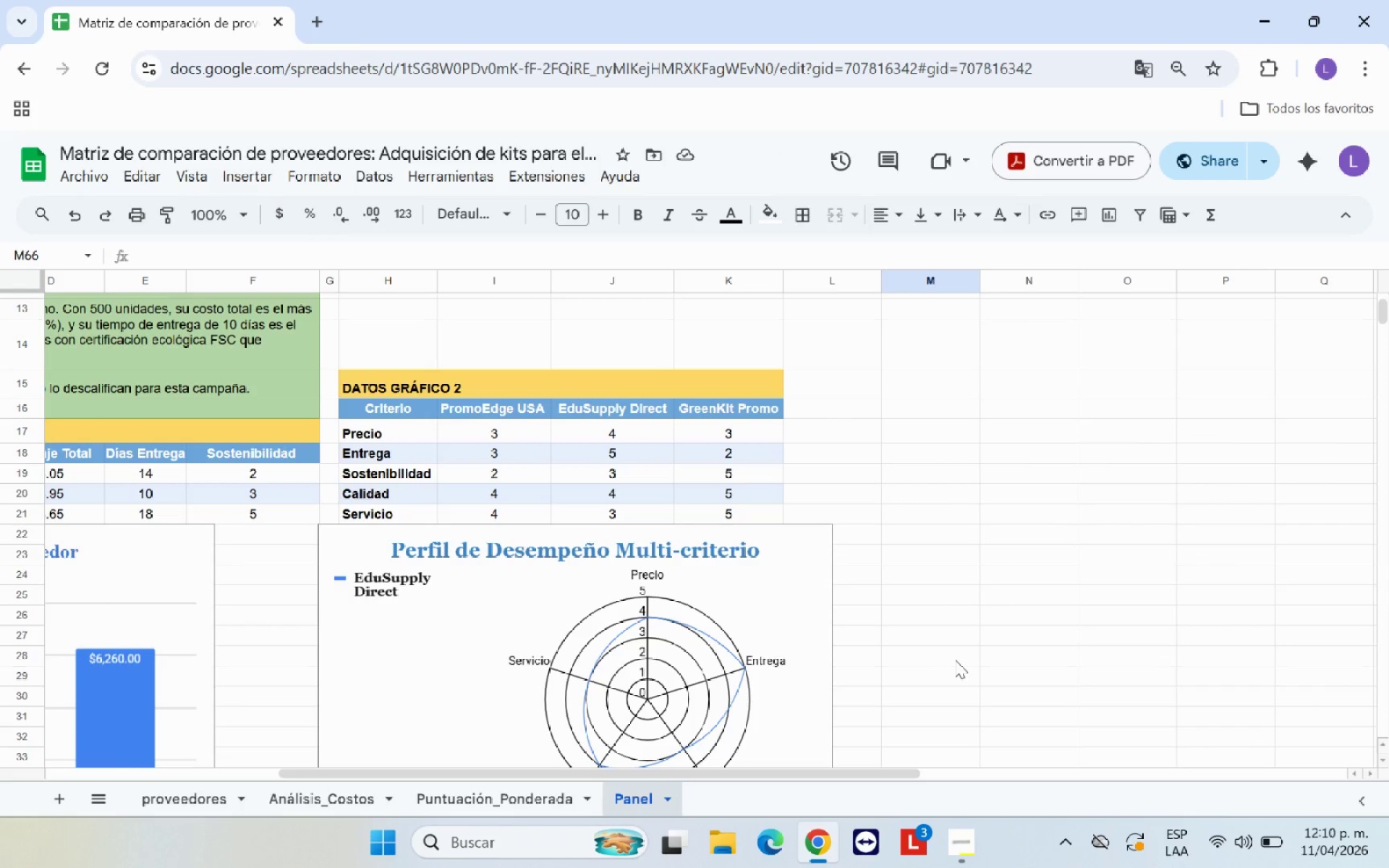 
scroll: coordinate [955, 660], scroll_direction: down, amount: 2.0
 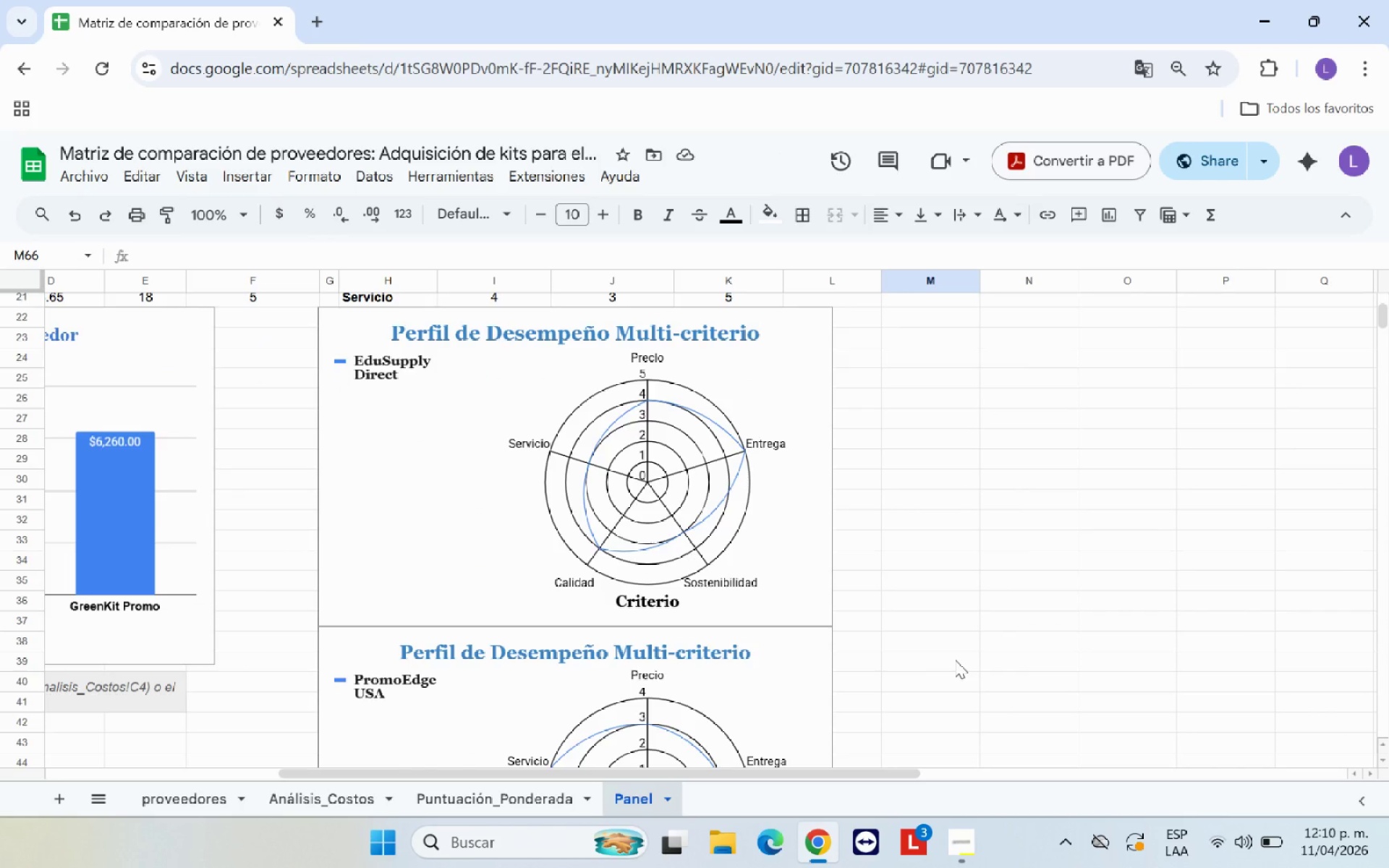 
scroll: coordinate [955, 660], scroll_direction: up, amount: 1.0
 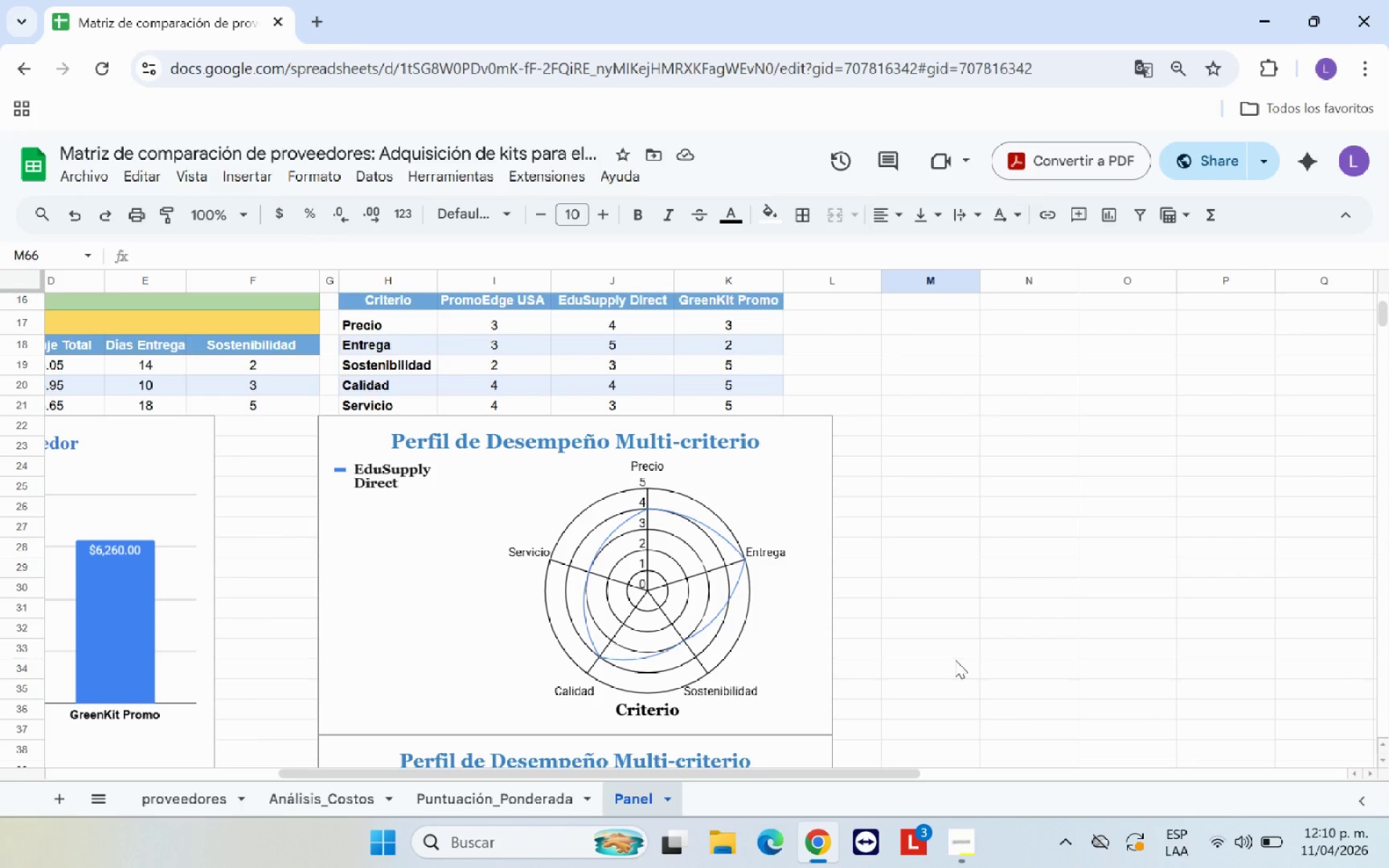 
scroll: coordinate [955, 660], scroll_direction: down, amount: 5.0
 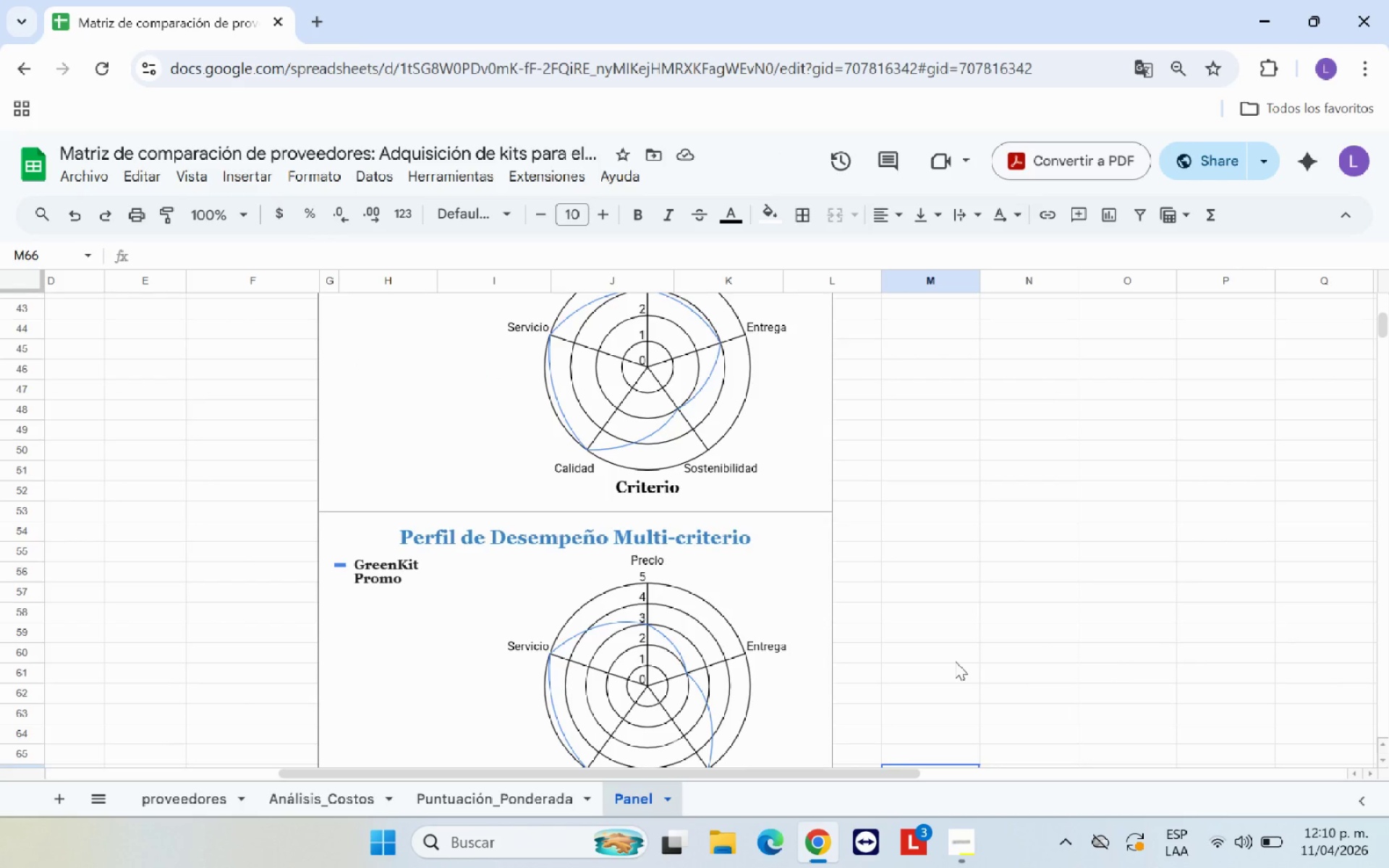 
scroll: coordinate [956, 661], scroll_direction: up, amount: 5.0
 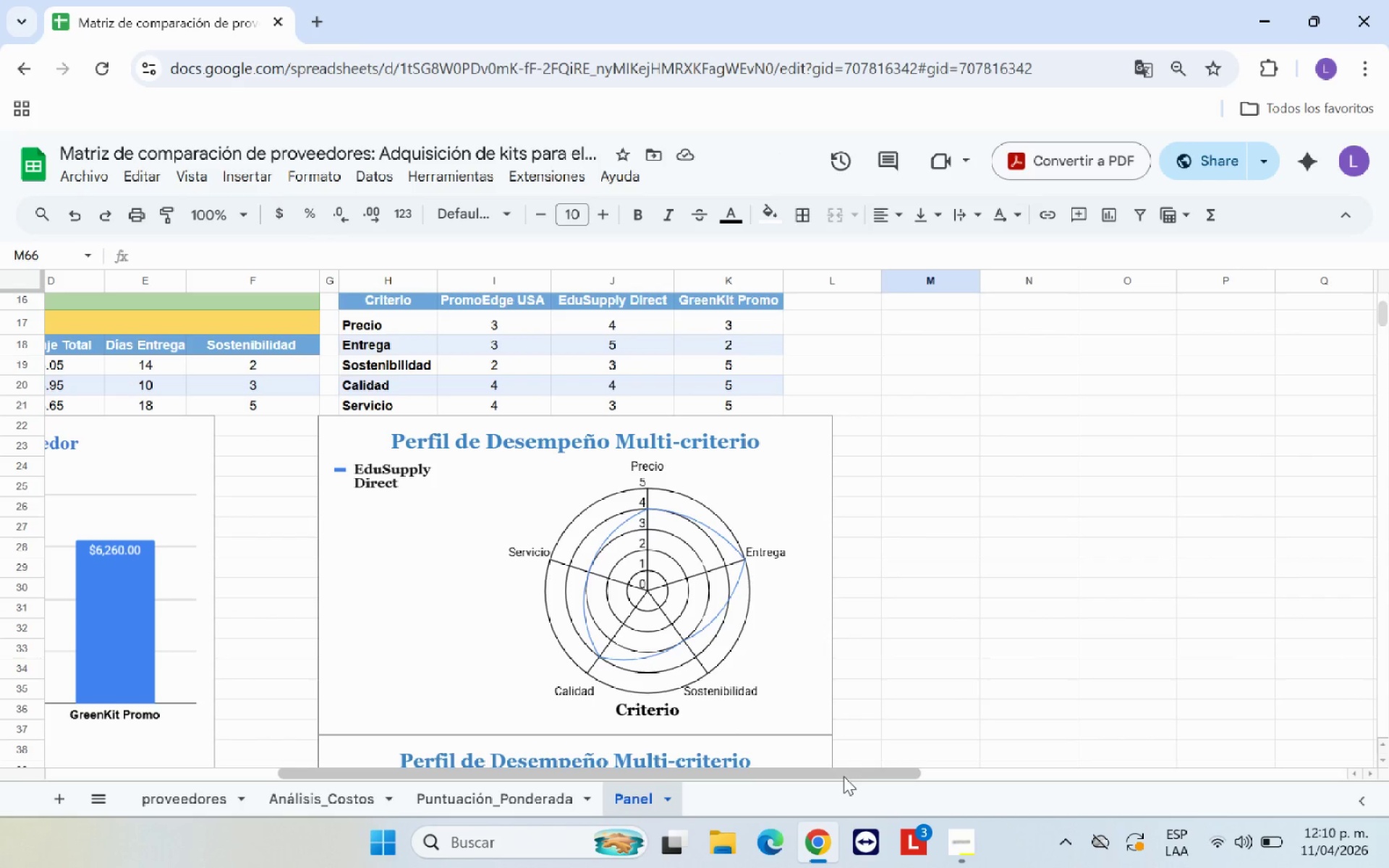 
left_click_drag(start_coordinate=[844, 776], to_coordinate=[481, 780])
 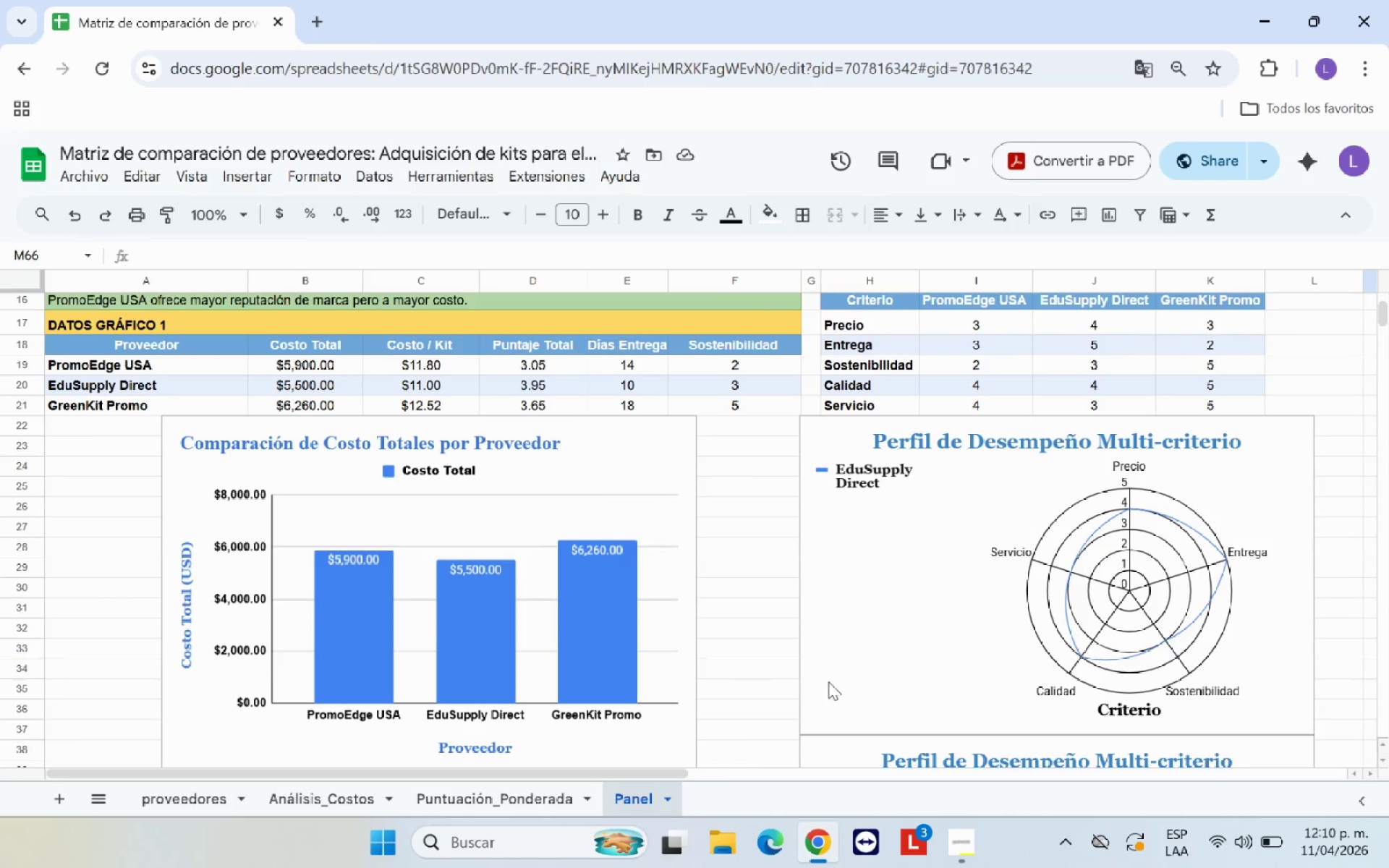 
scroll: coordinate [1011, 676], scroll_direction: down, amount: 5.0
 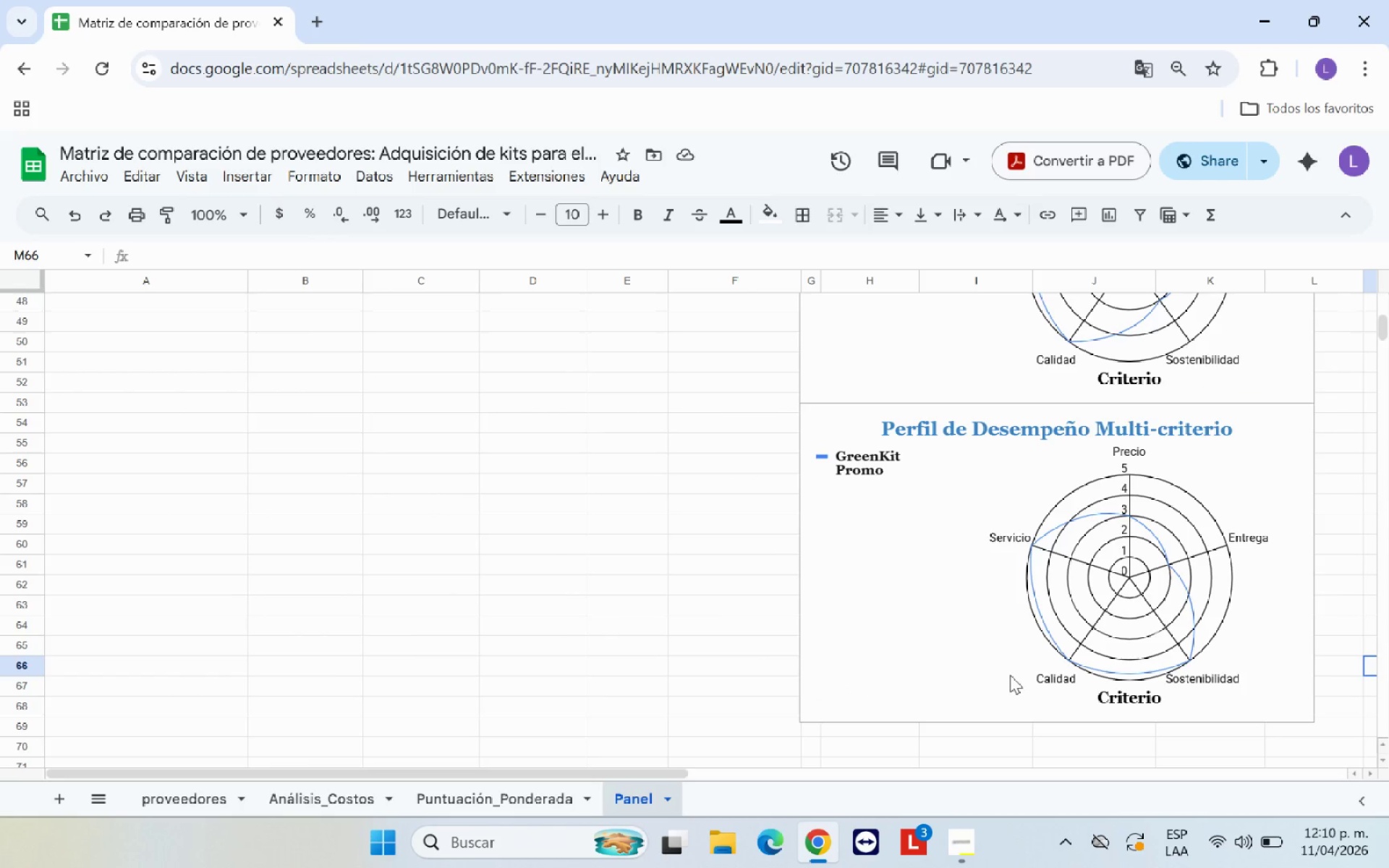 
scroll: coordinate [1011, 671], scroll_direction: up, amount: 7.0
 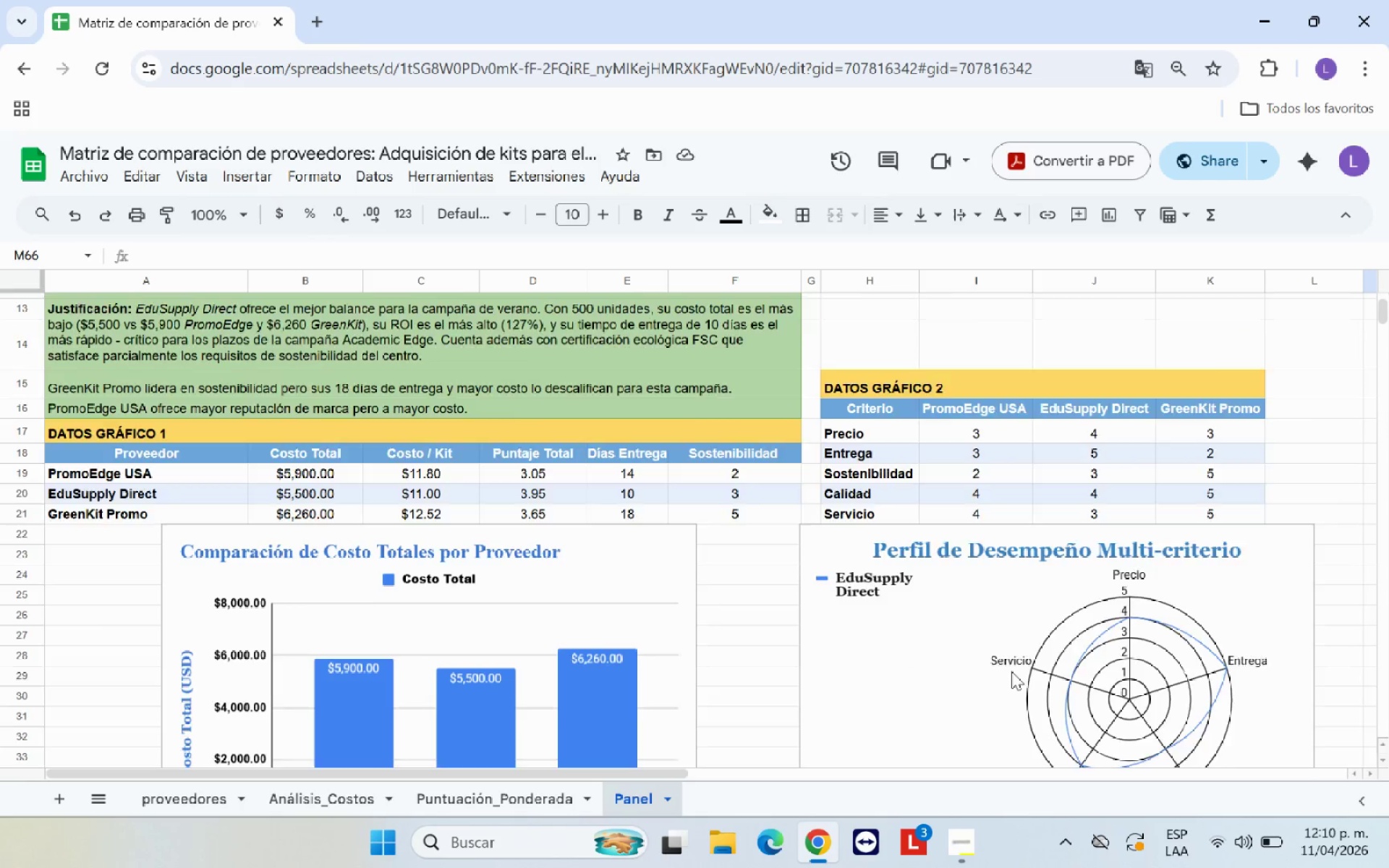 
scroll: coordinate [1011, 671], scroll_direction: down, amount: 1.0
 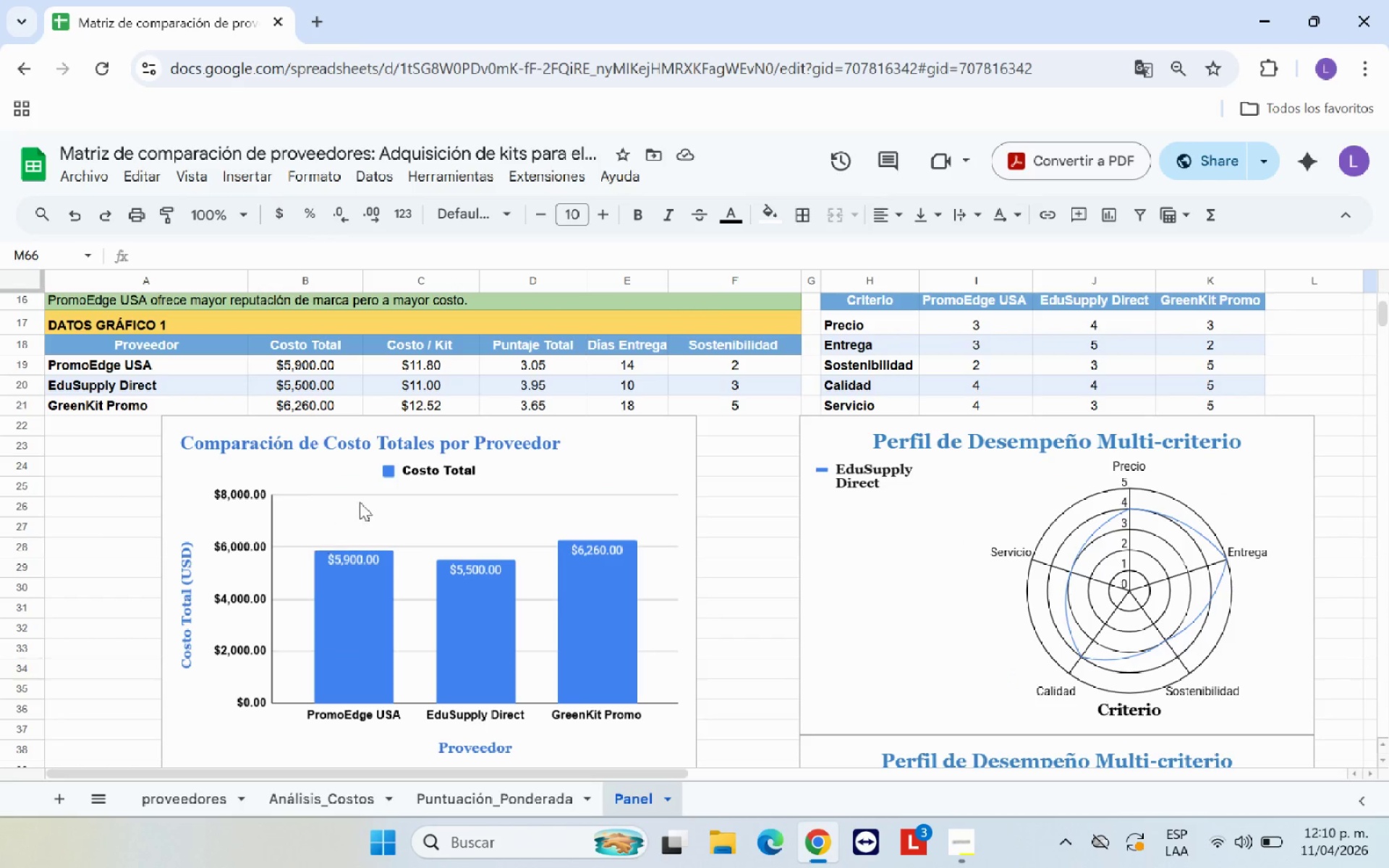 
left_click([418, 483])
 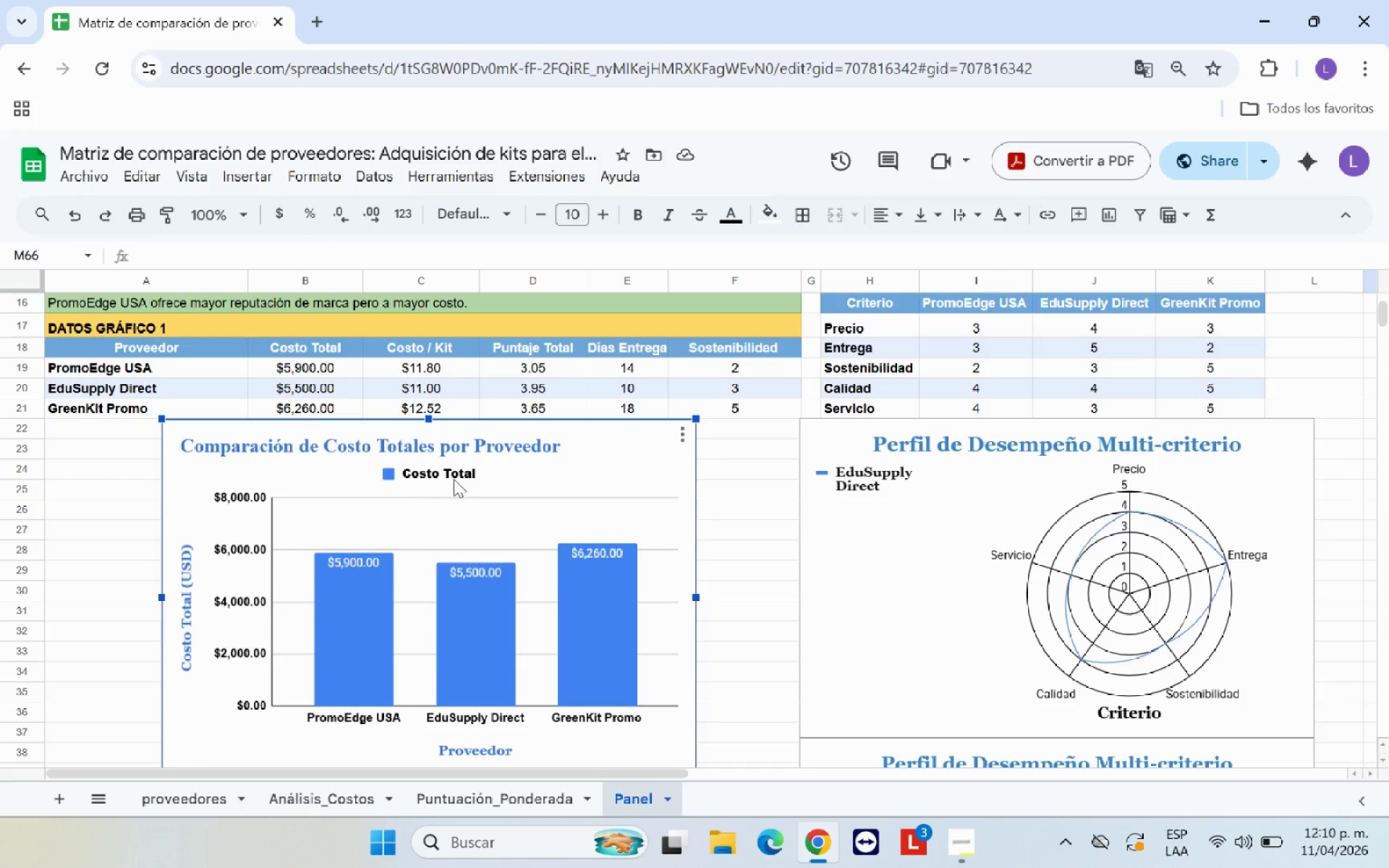 
right_click([505, 488])
 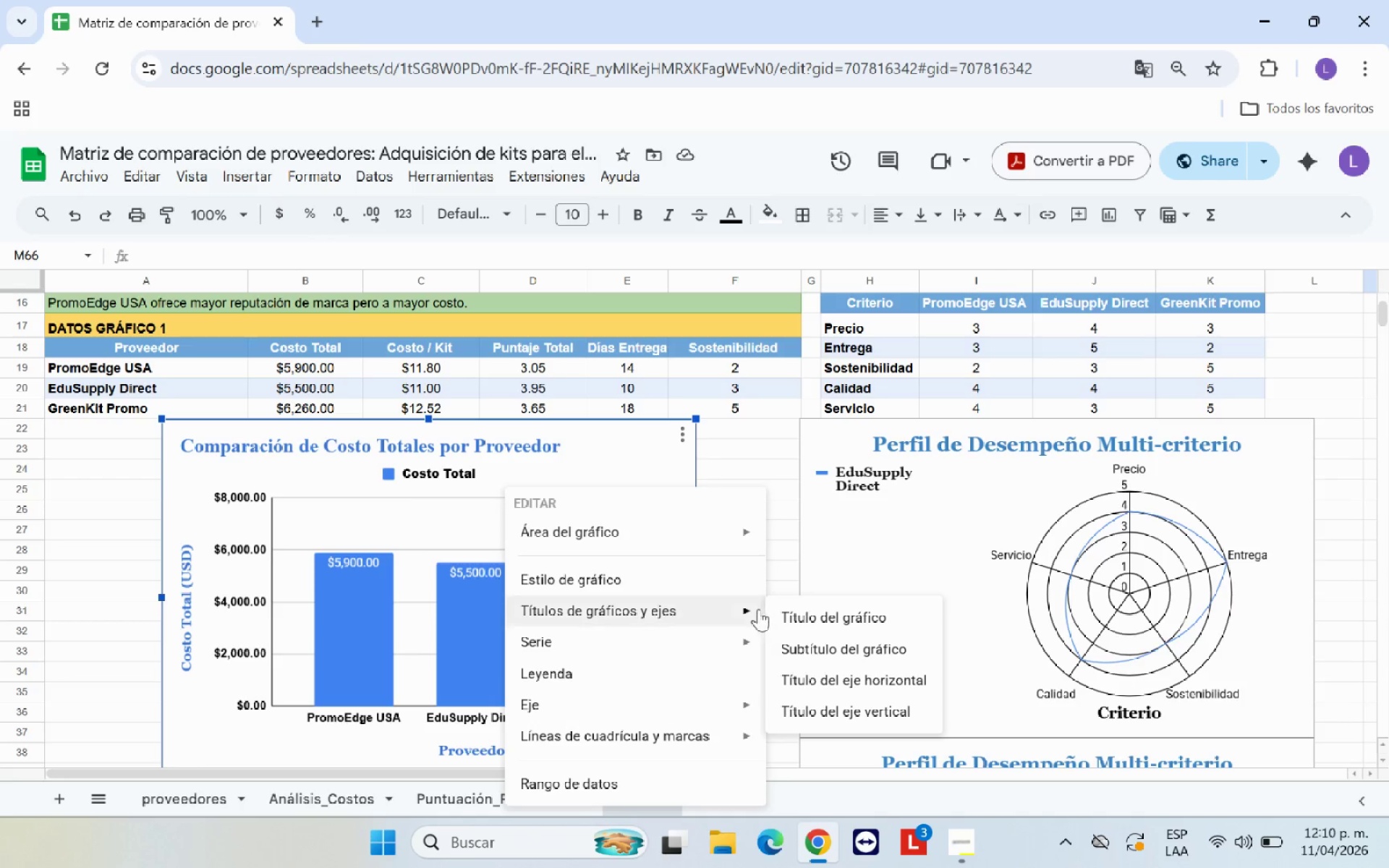 
left_click([807, 609])
 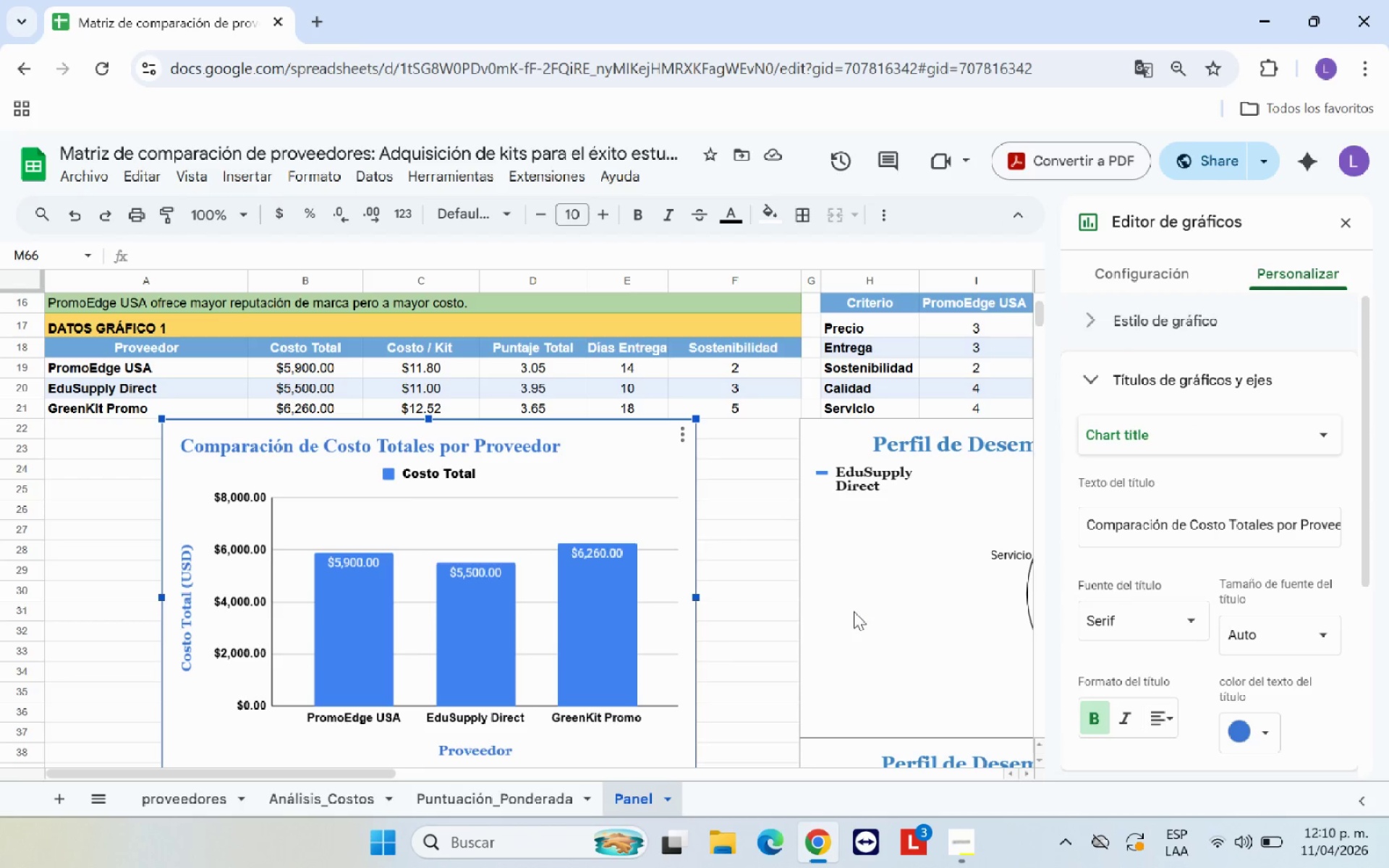 
mouse_move([1257, 472])
 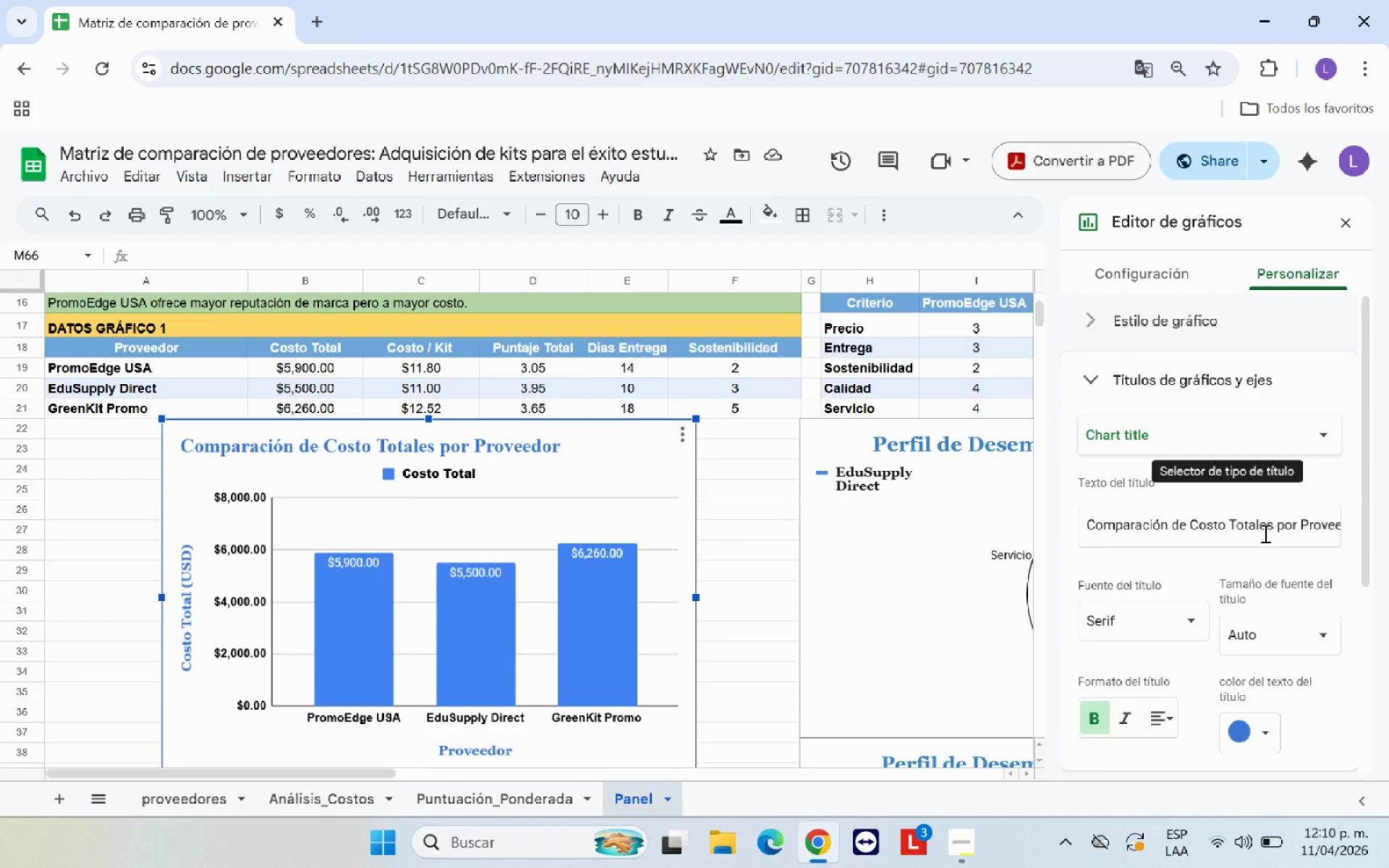 
scroll: coordinate [1255, 570], scroll_direction: down, amount: 6.0
 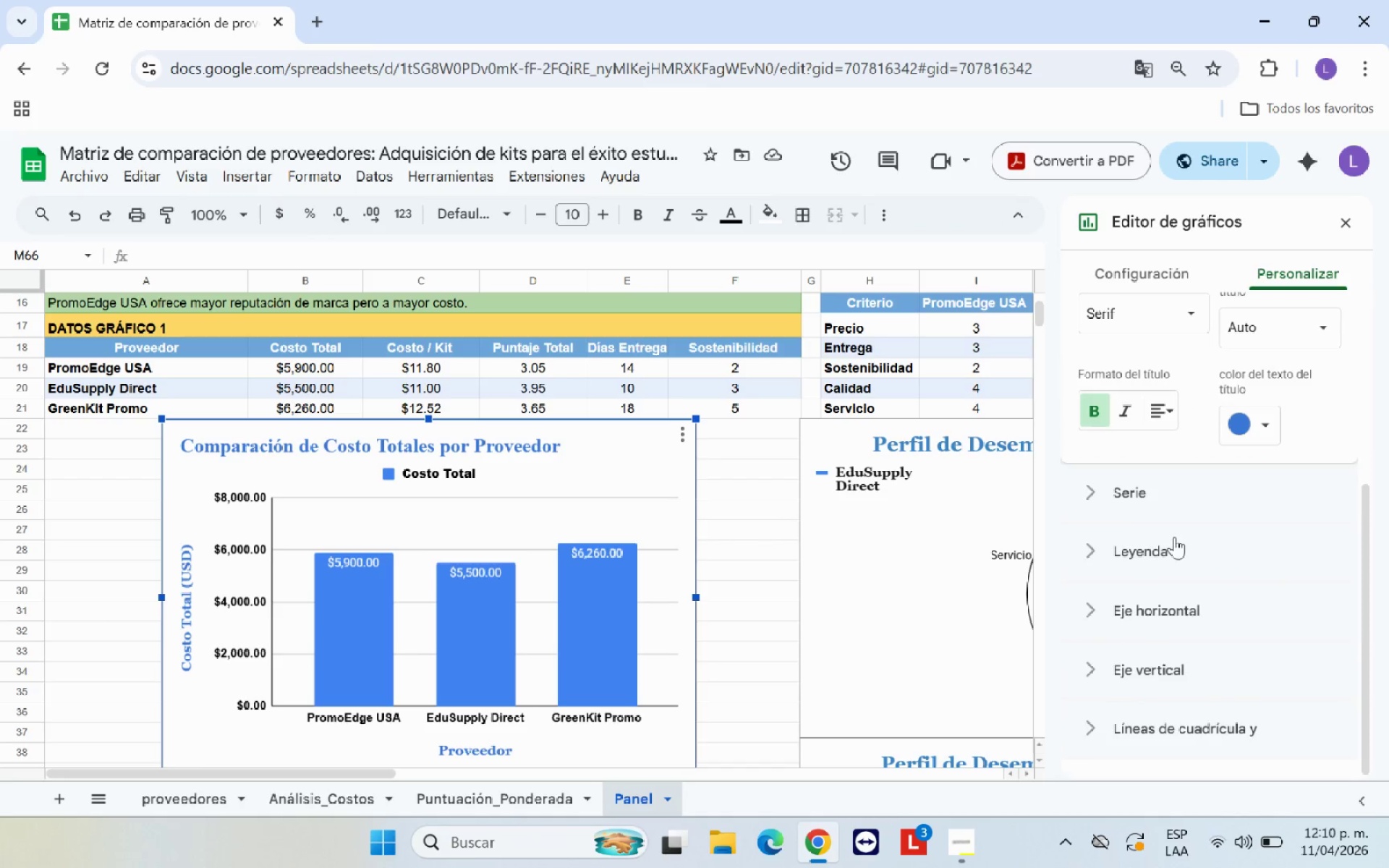 
left_click([1167, 552])
 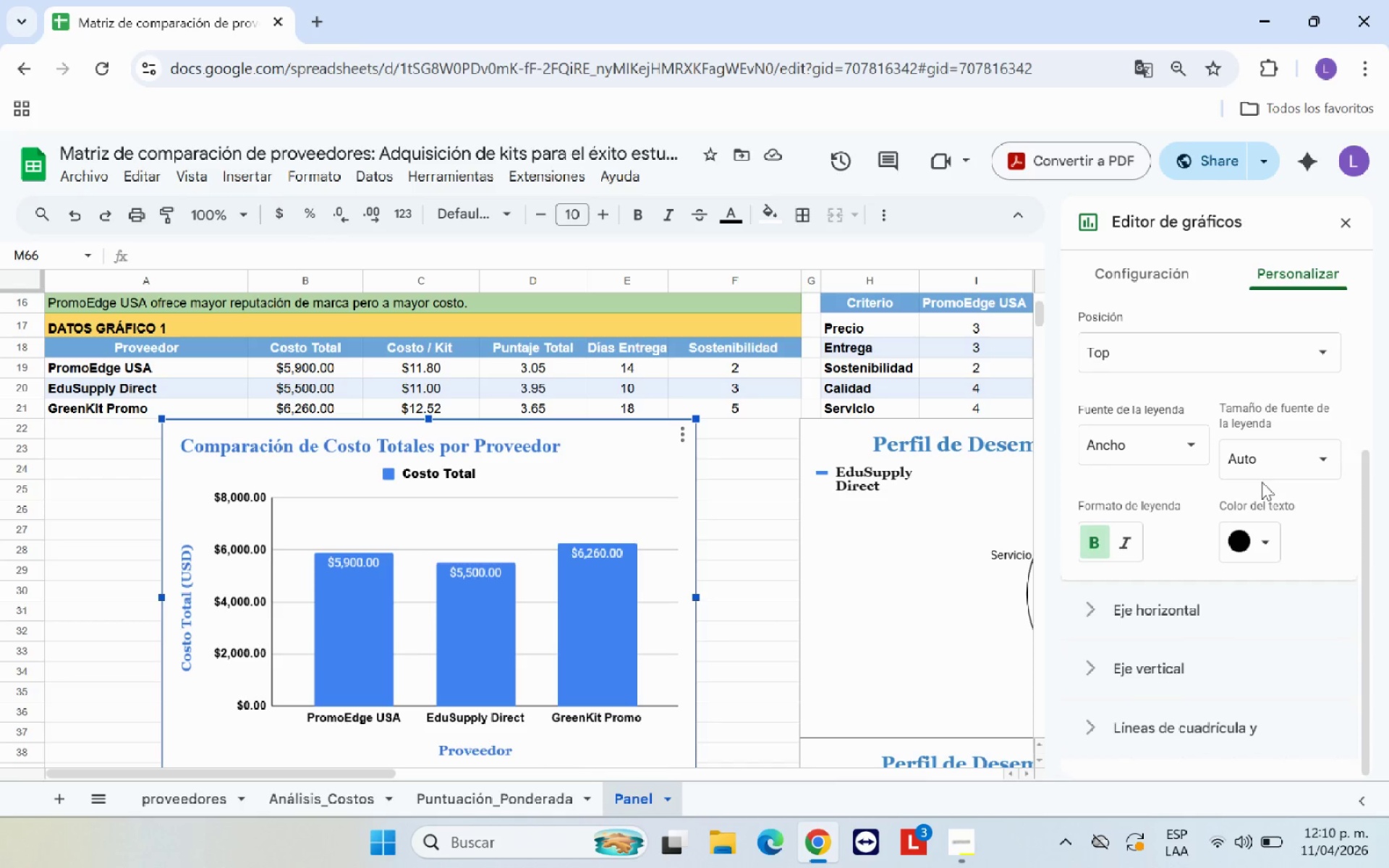 
left_click([1183, 447])
 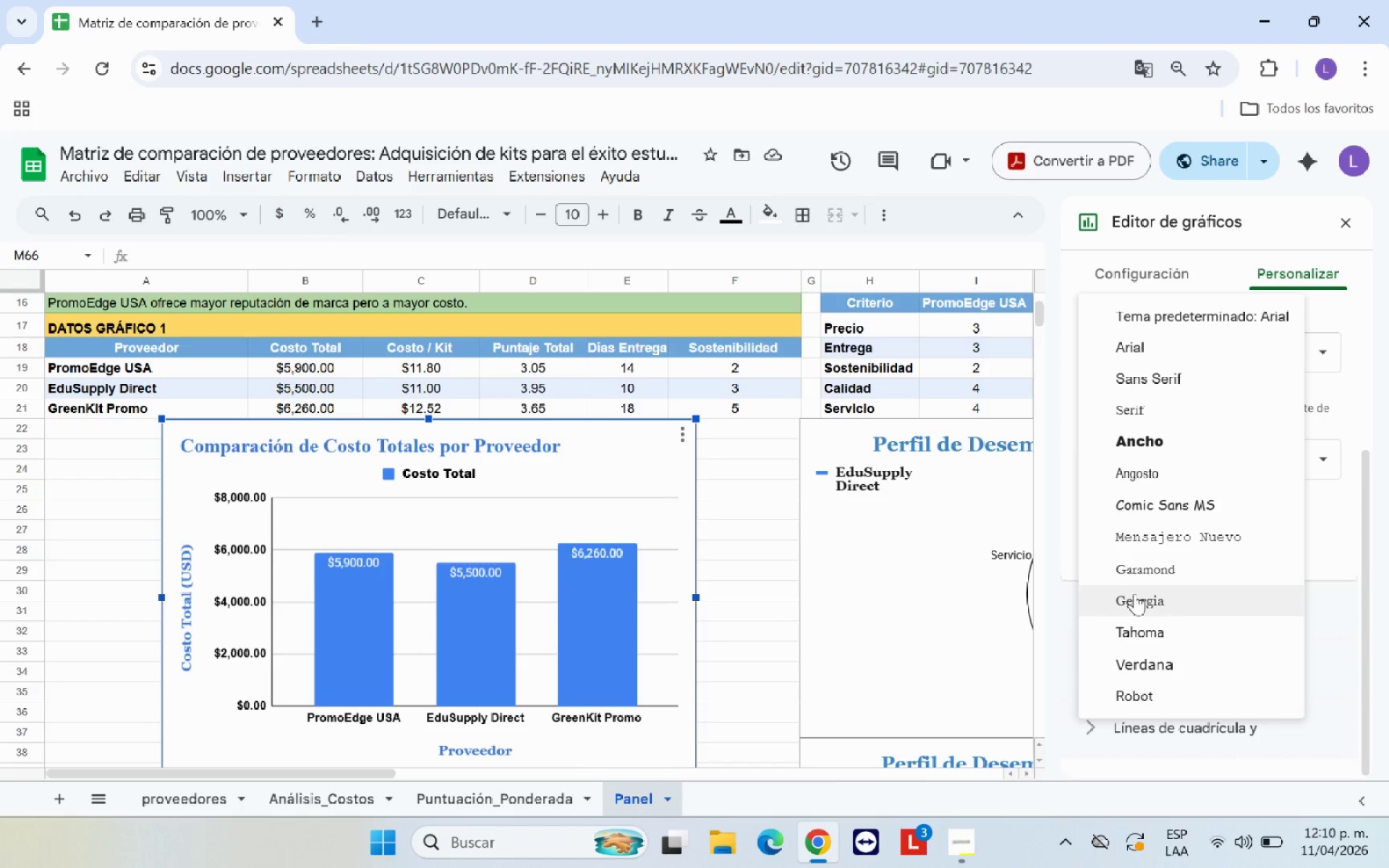 
left_click([1135, 593])
 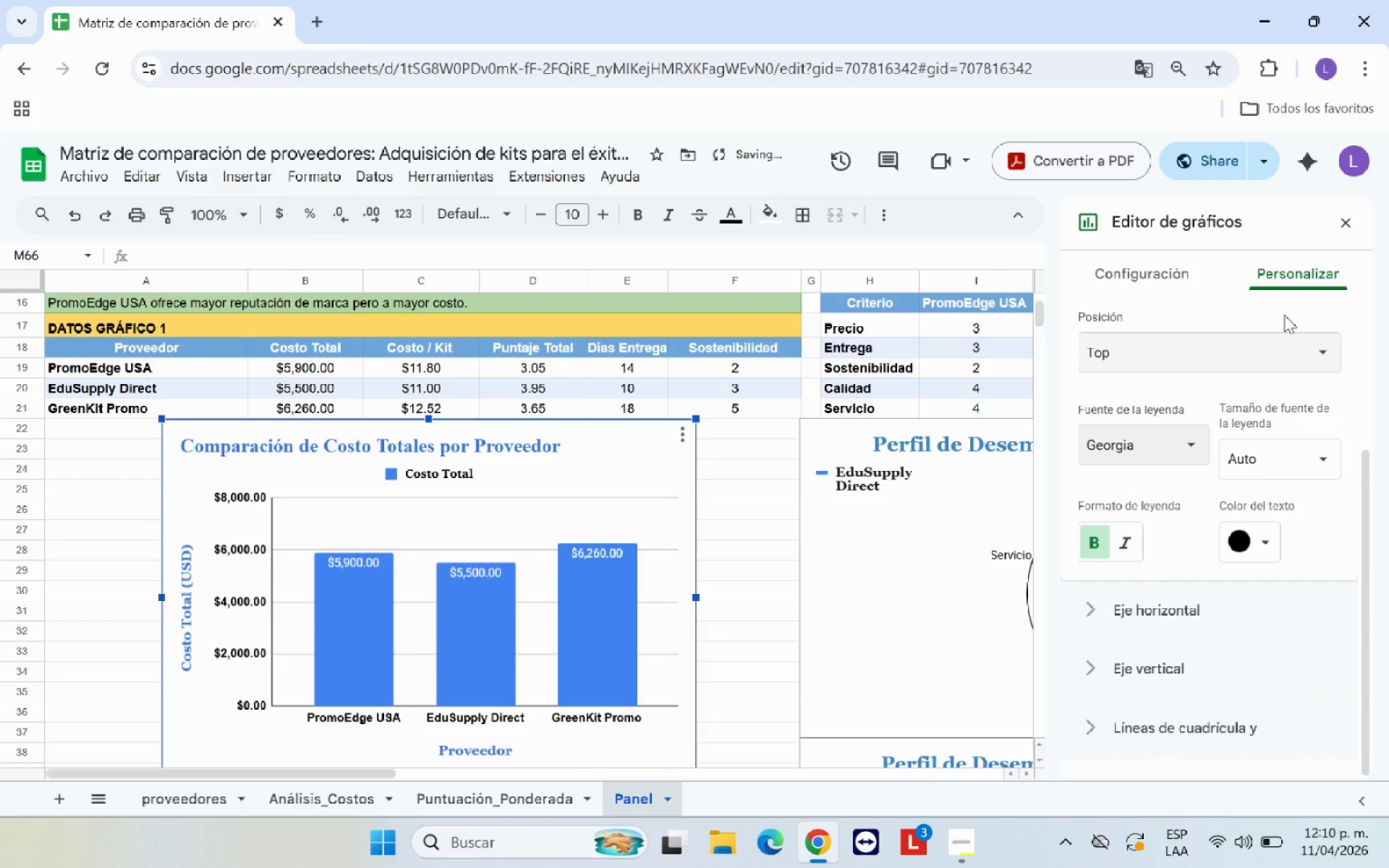 
left_click([1307, 452])
 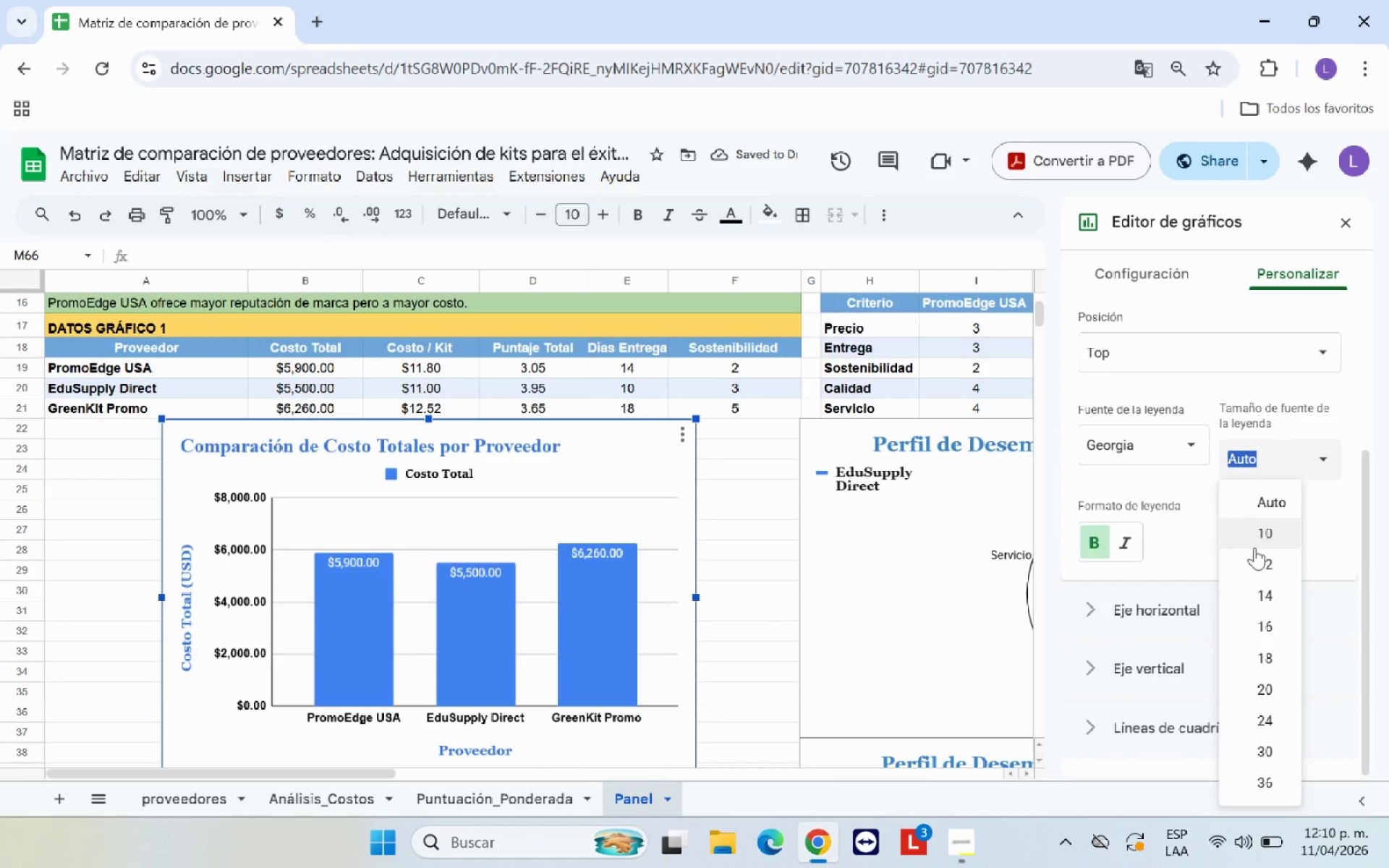 
left_click([1257, 569])
 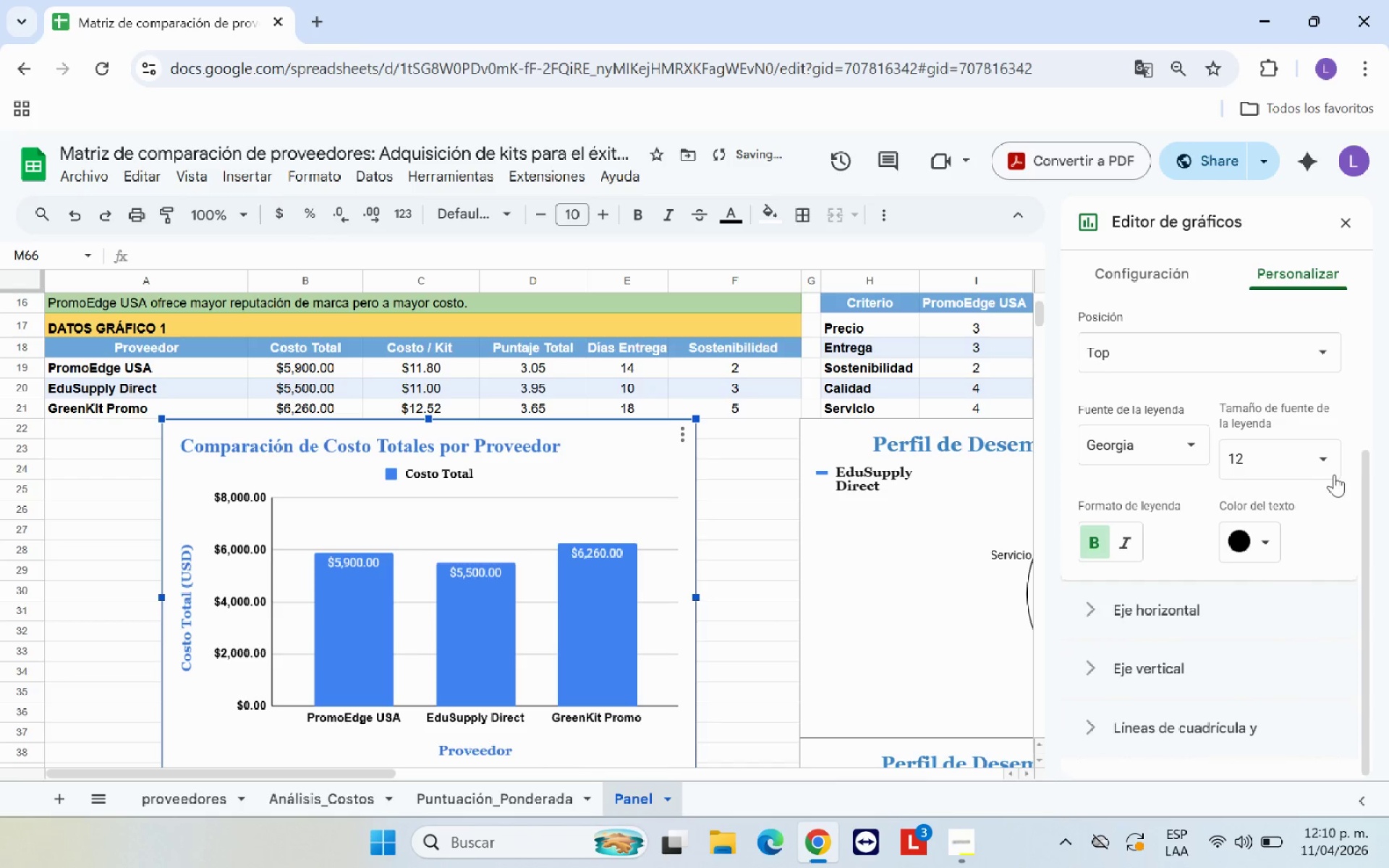 
left_click([1330, 465])
 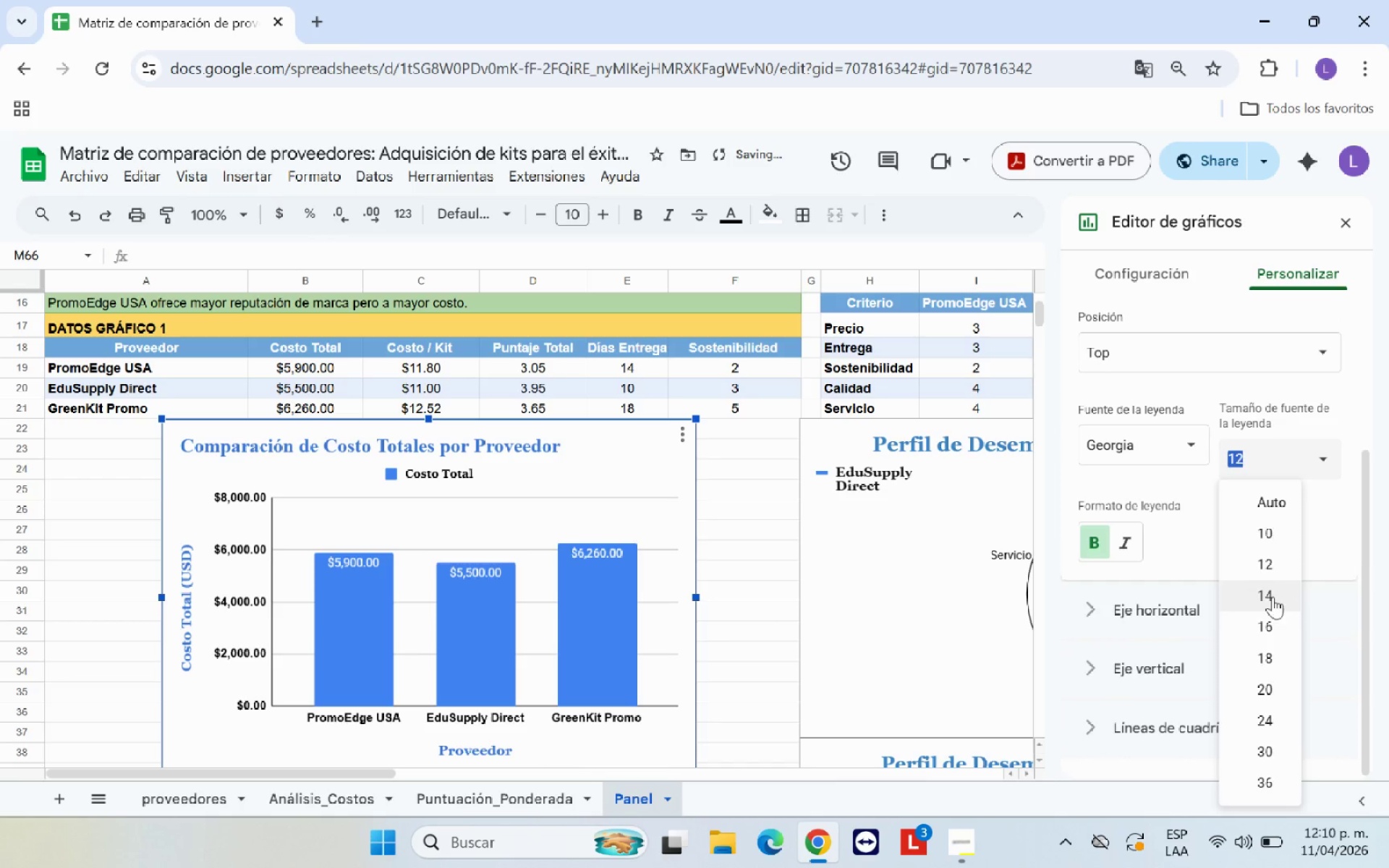 
left_click([1271, 600])
 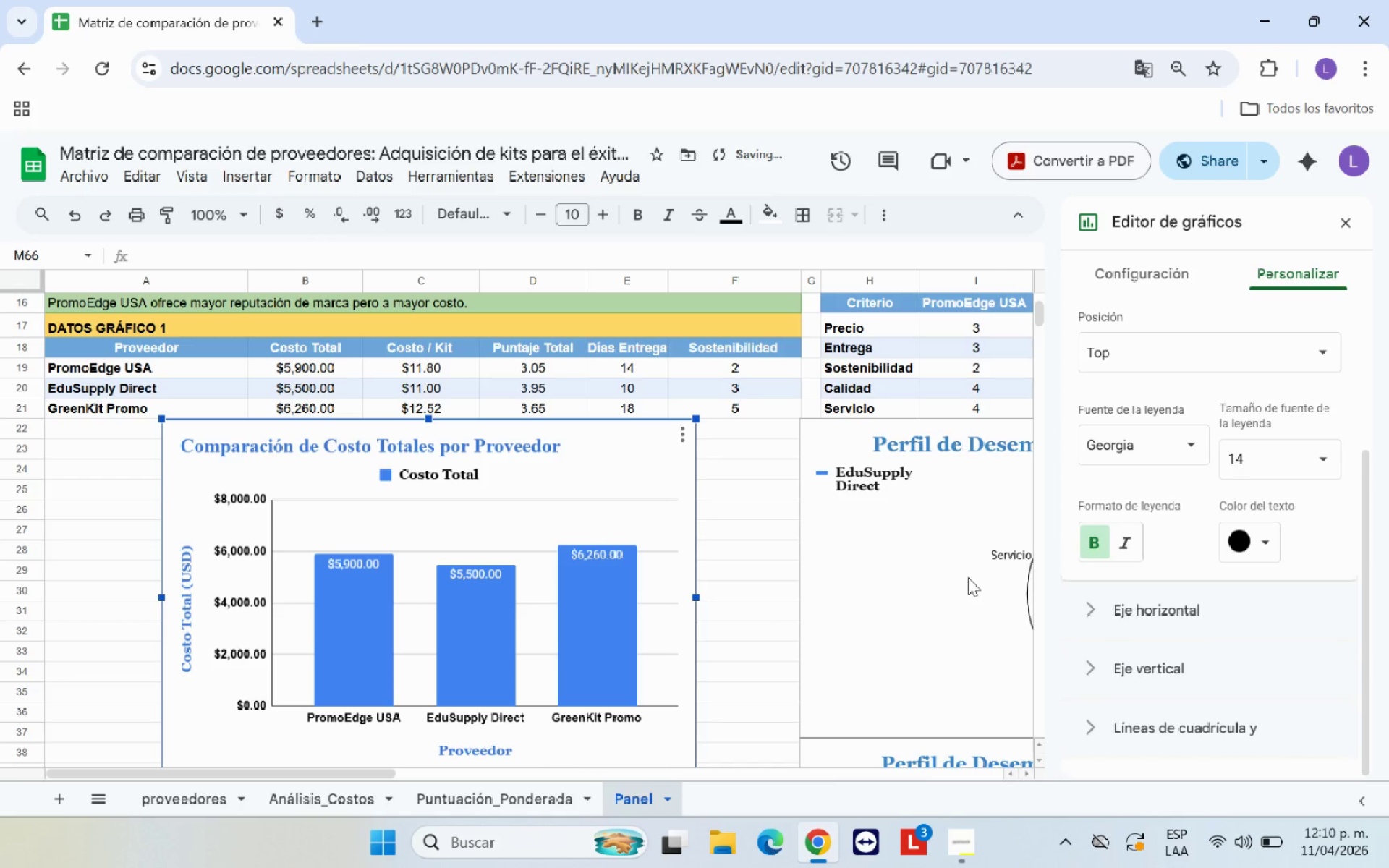 
mouse_move([1292, 452])
 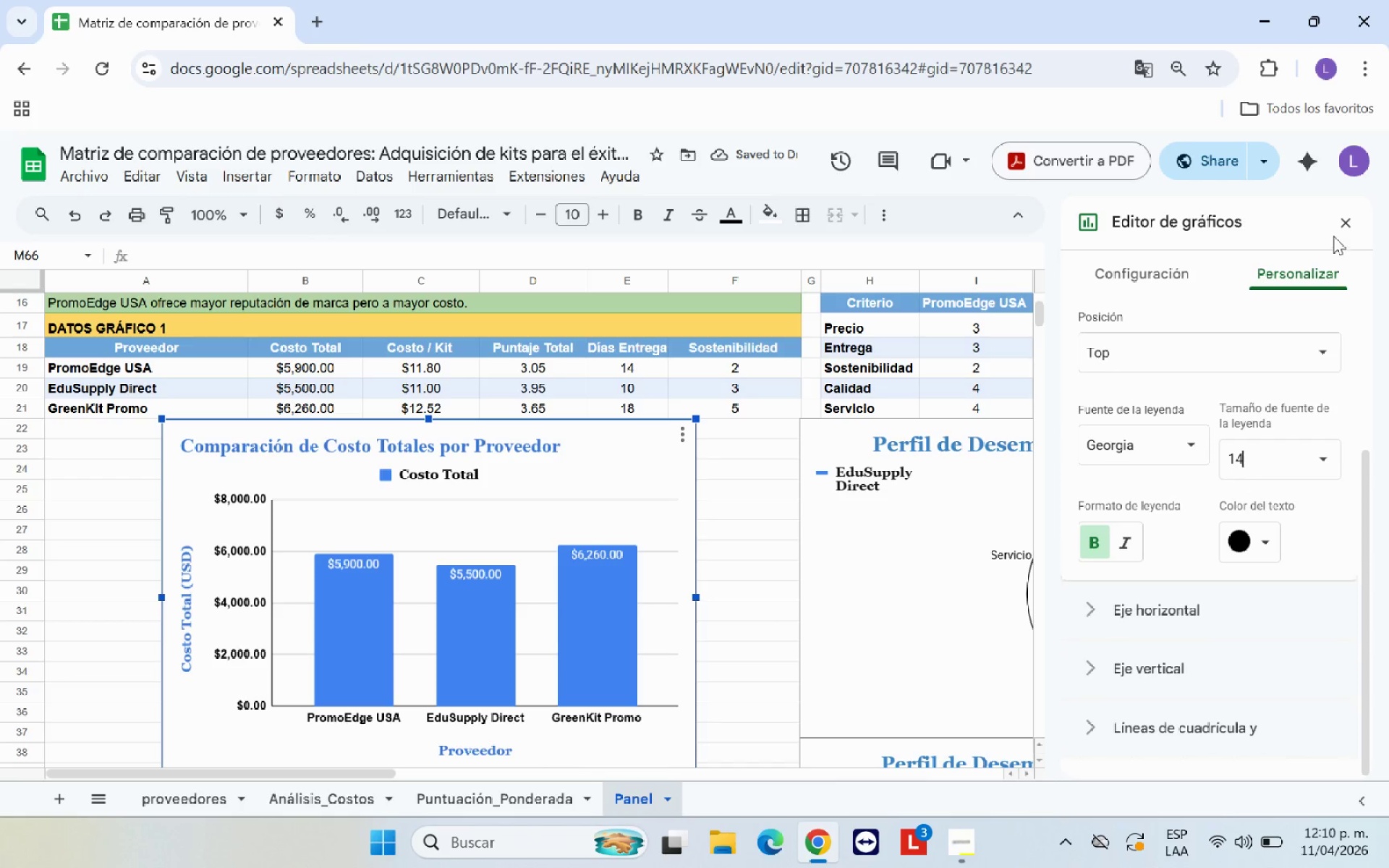 
mouse_move([1360, 224])
 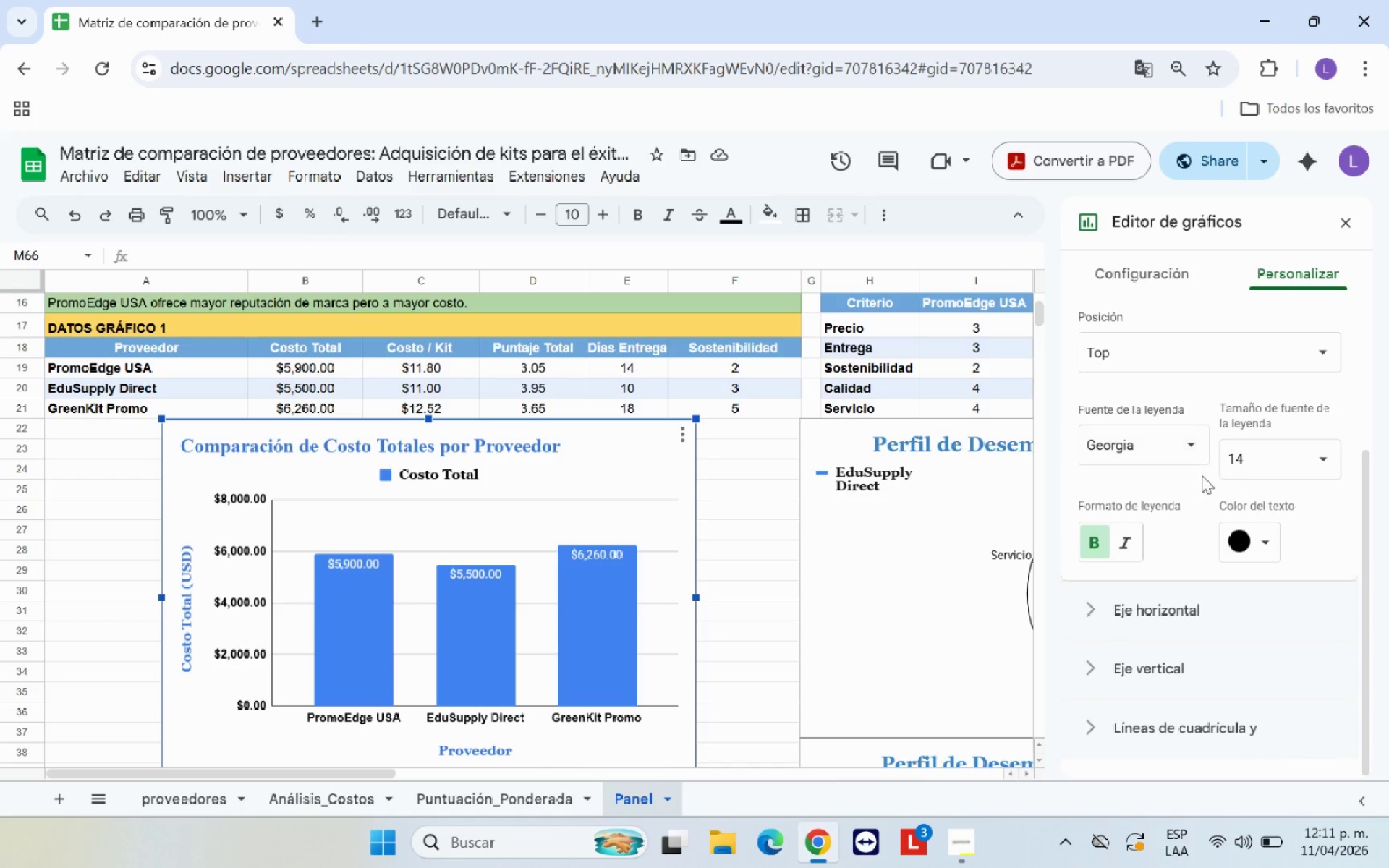 
scroll: coordinate [1220, 483], scroll_direction: up, amount: 4.0
 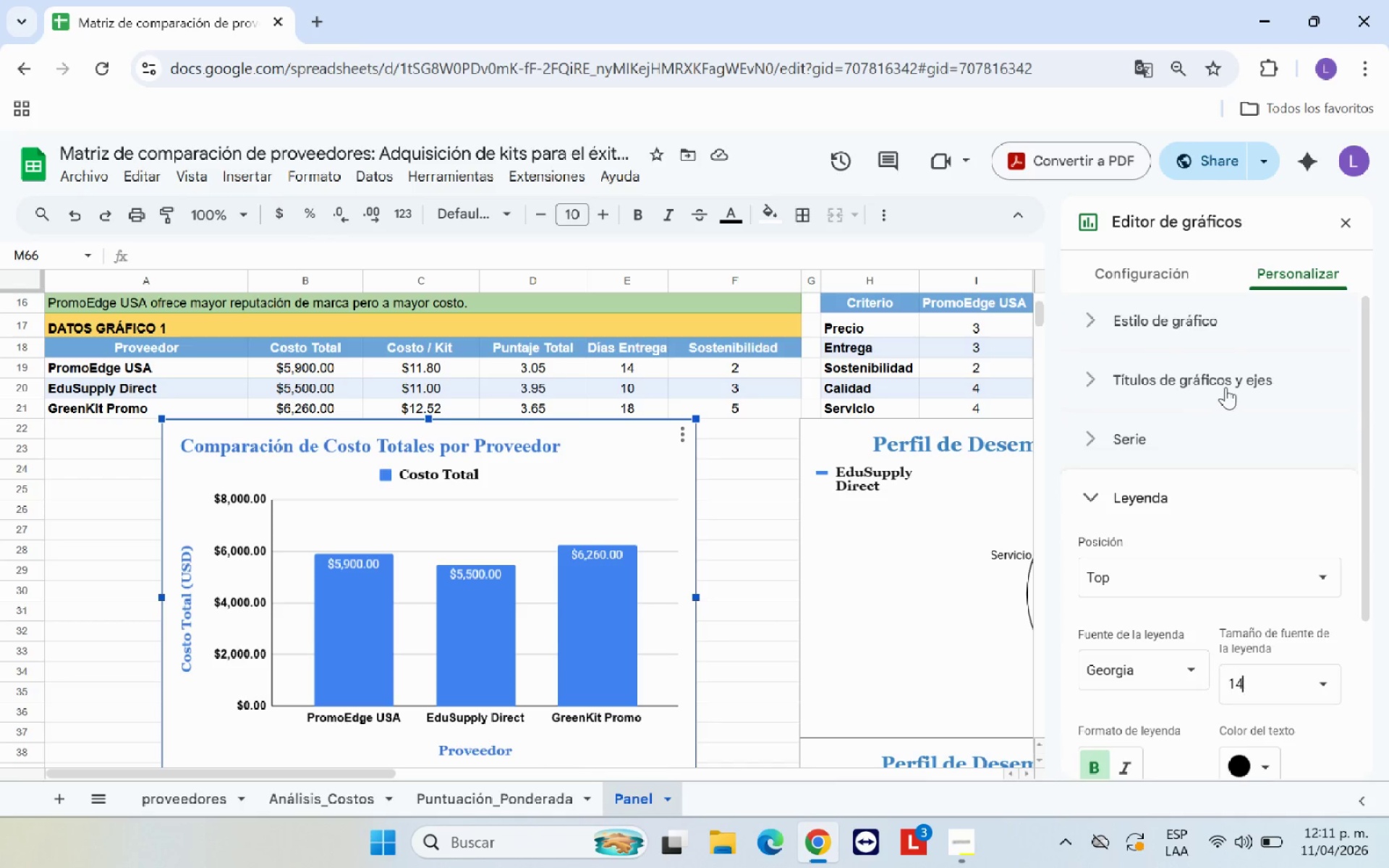 
left_click([1228, 386])
 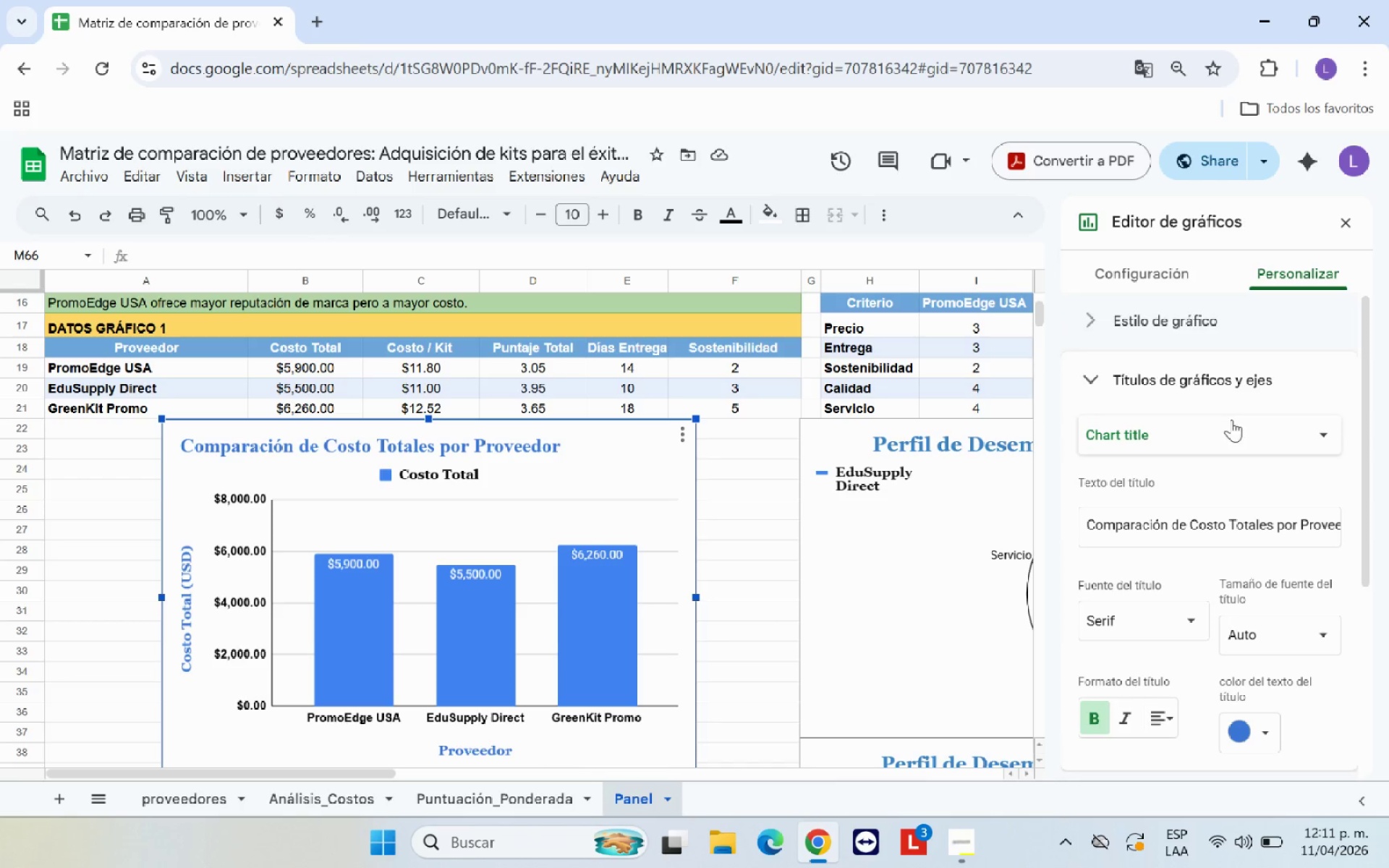 
left_click([1265, 433])
 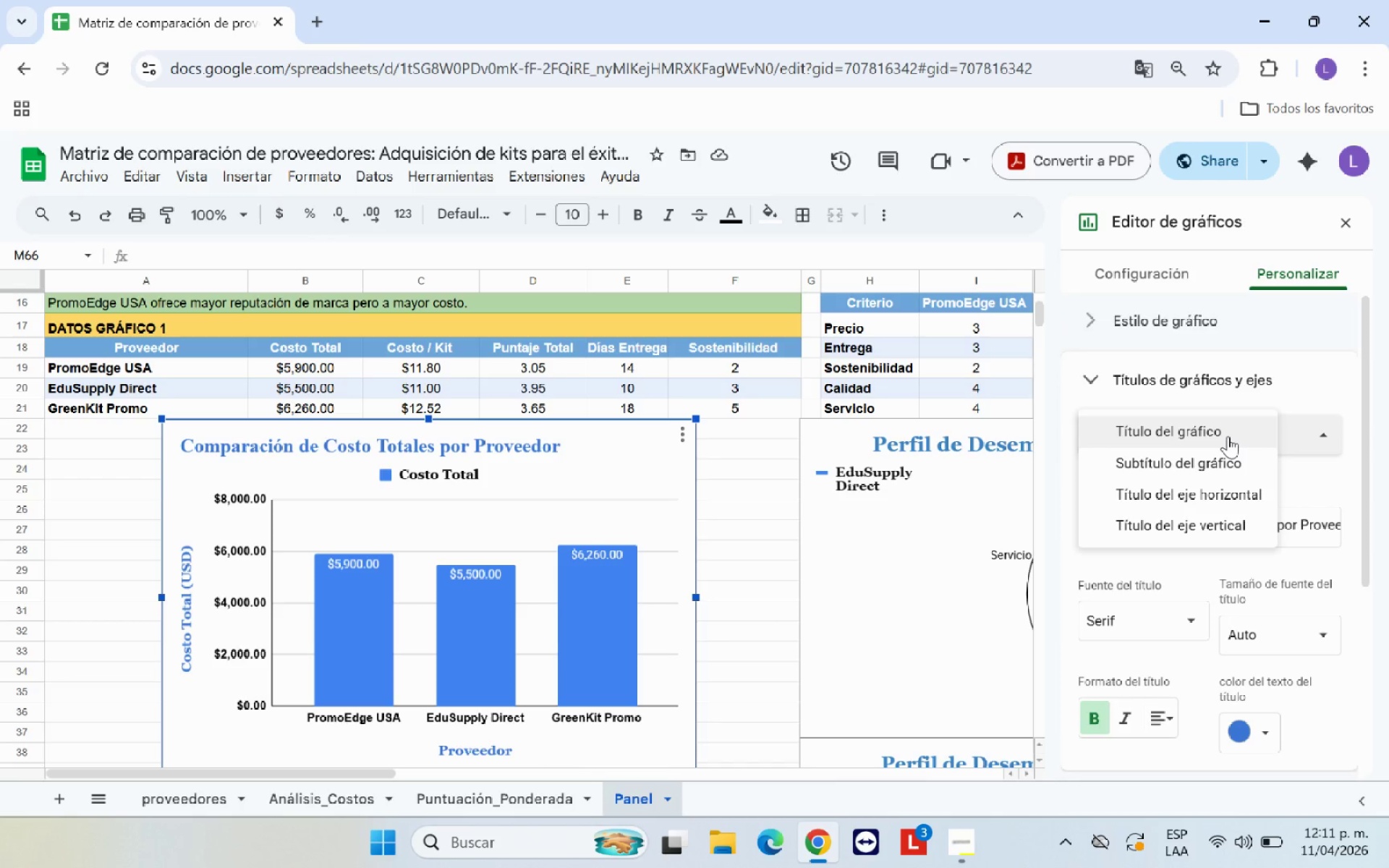 
left_click([1228, 436])
 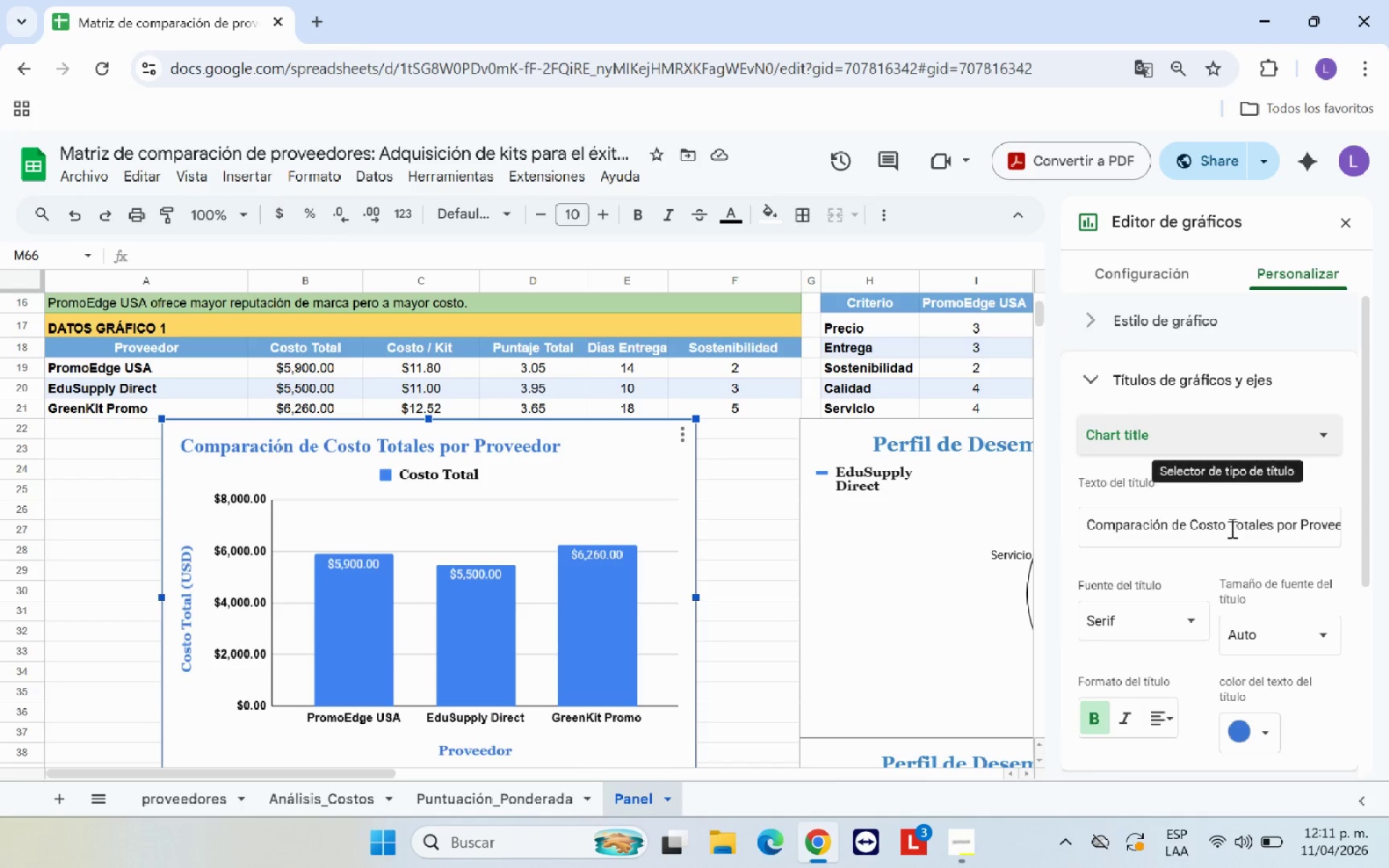 
scroll: coordinate [1228, 541], scroll_direction: down, amount: 1.0
 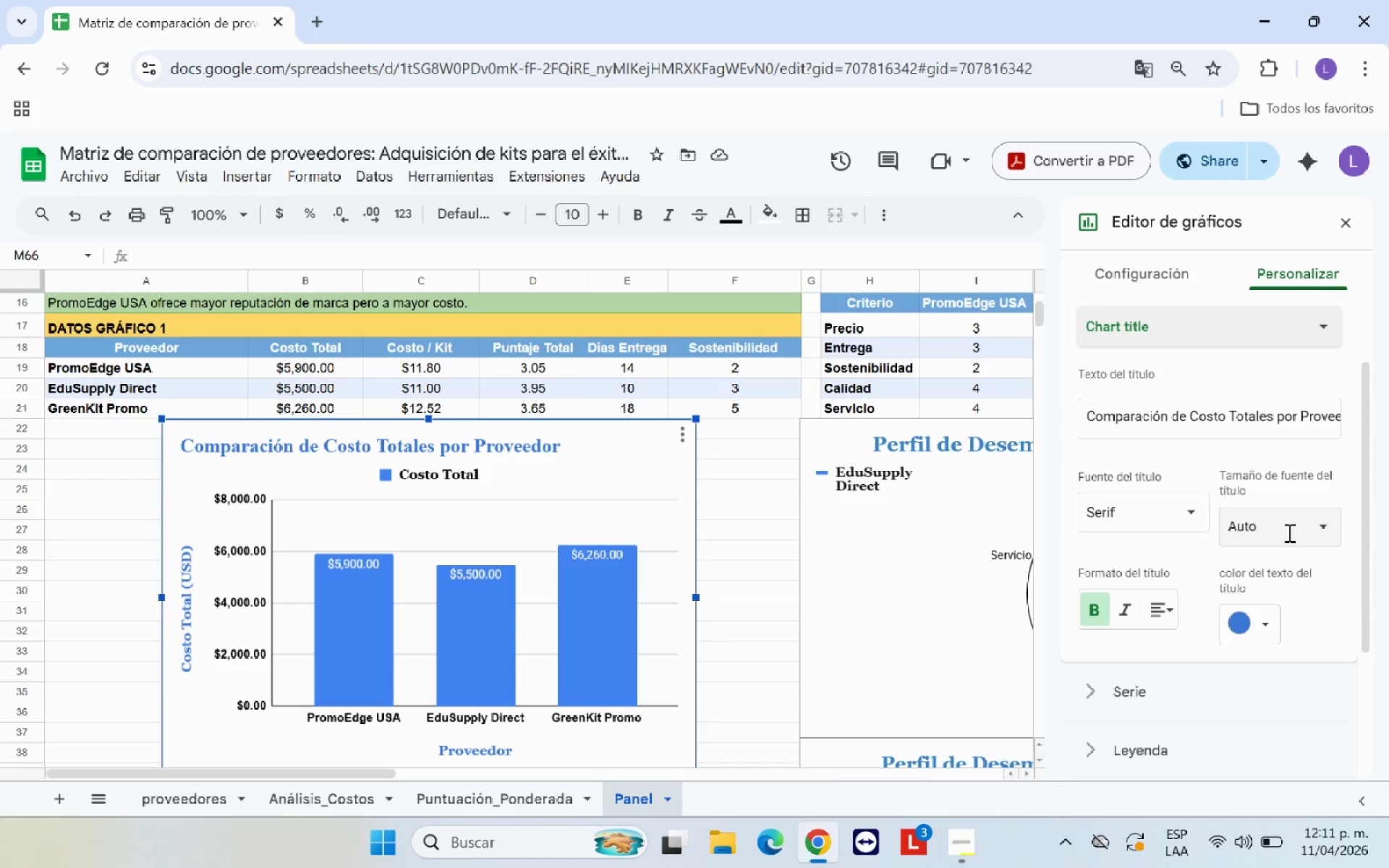 
left_click([1310, 522])
 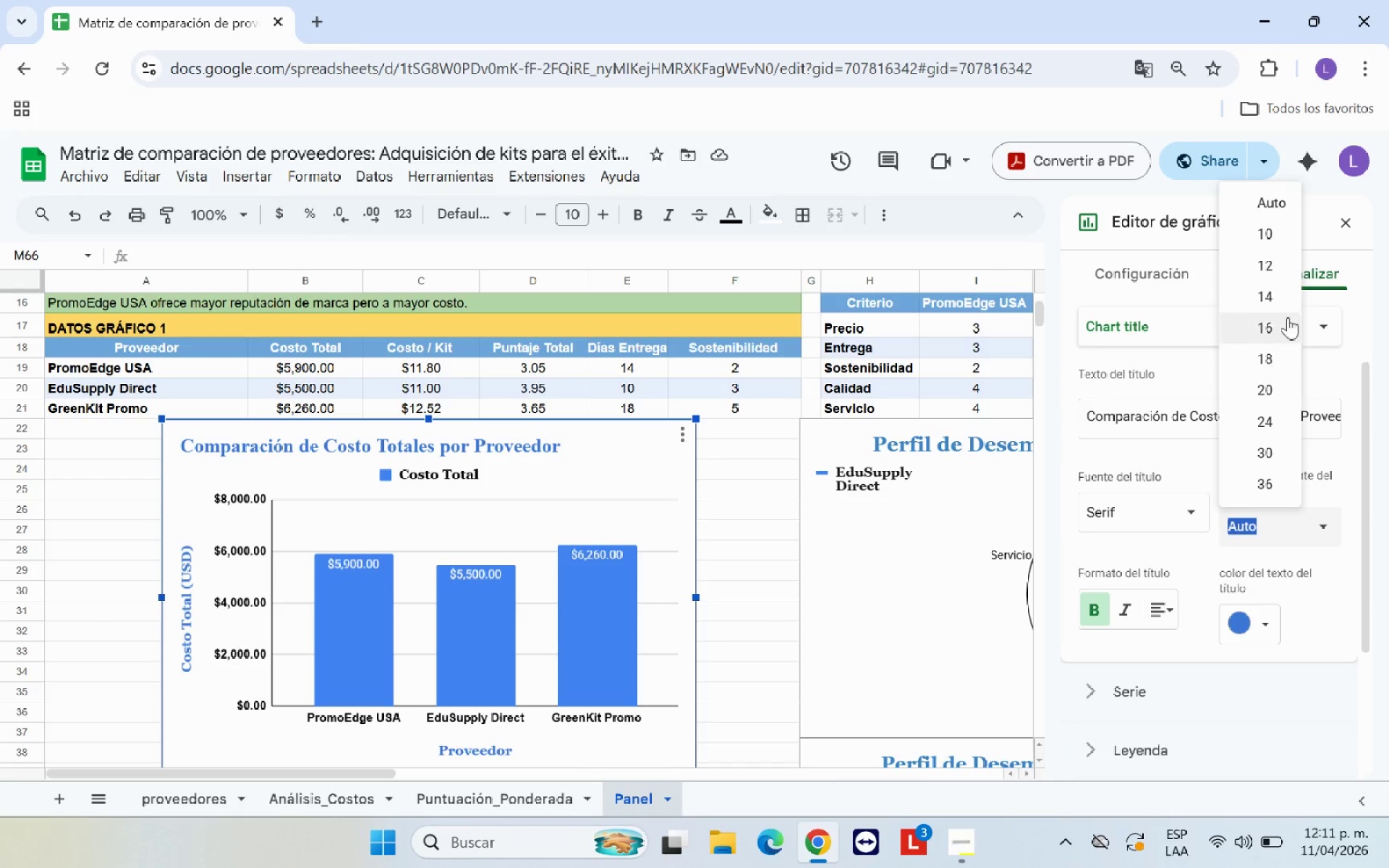 
left_click([1271, 294])
 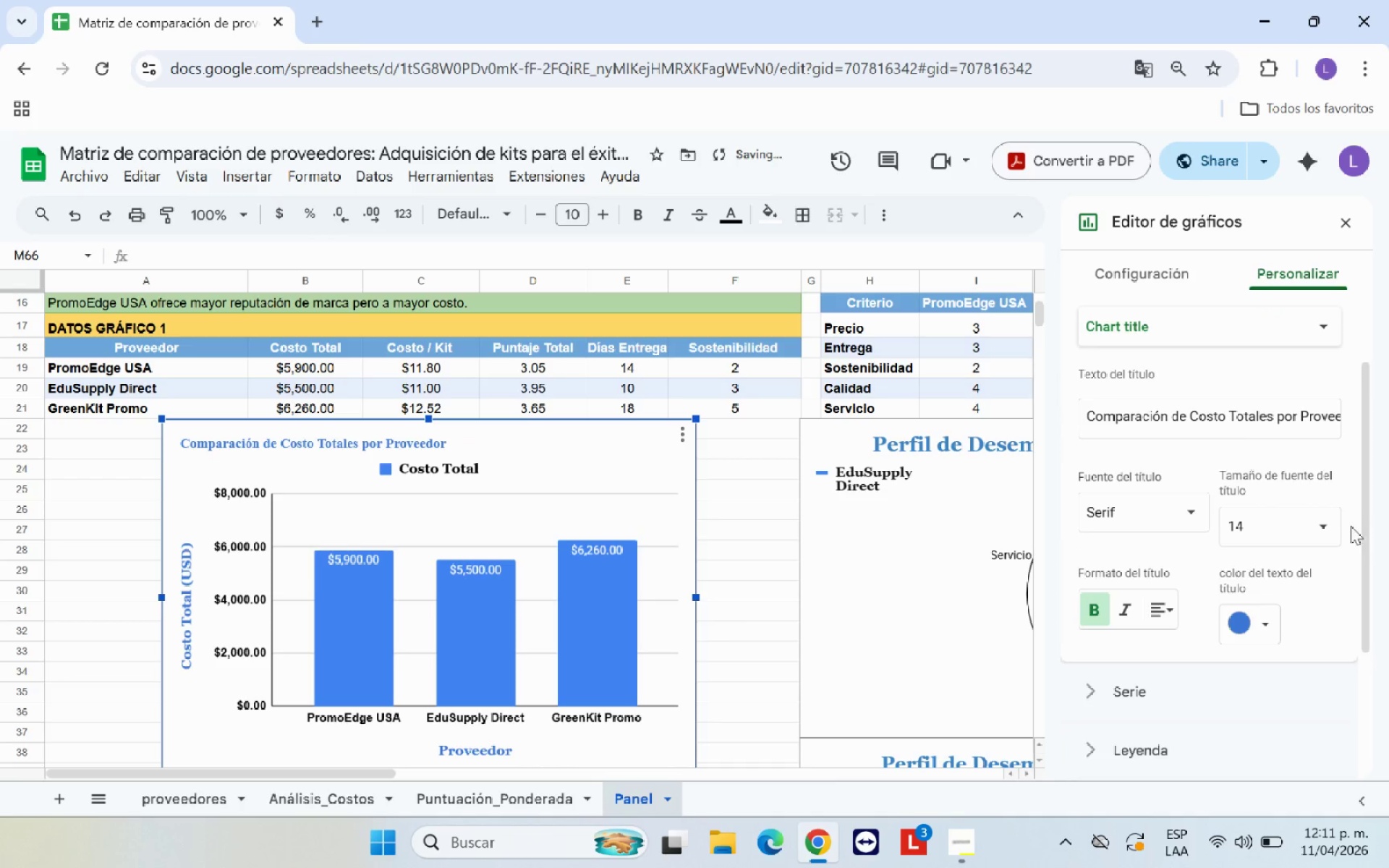 
left_click([1327, 529])
 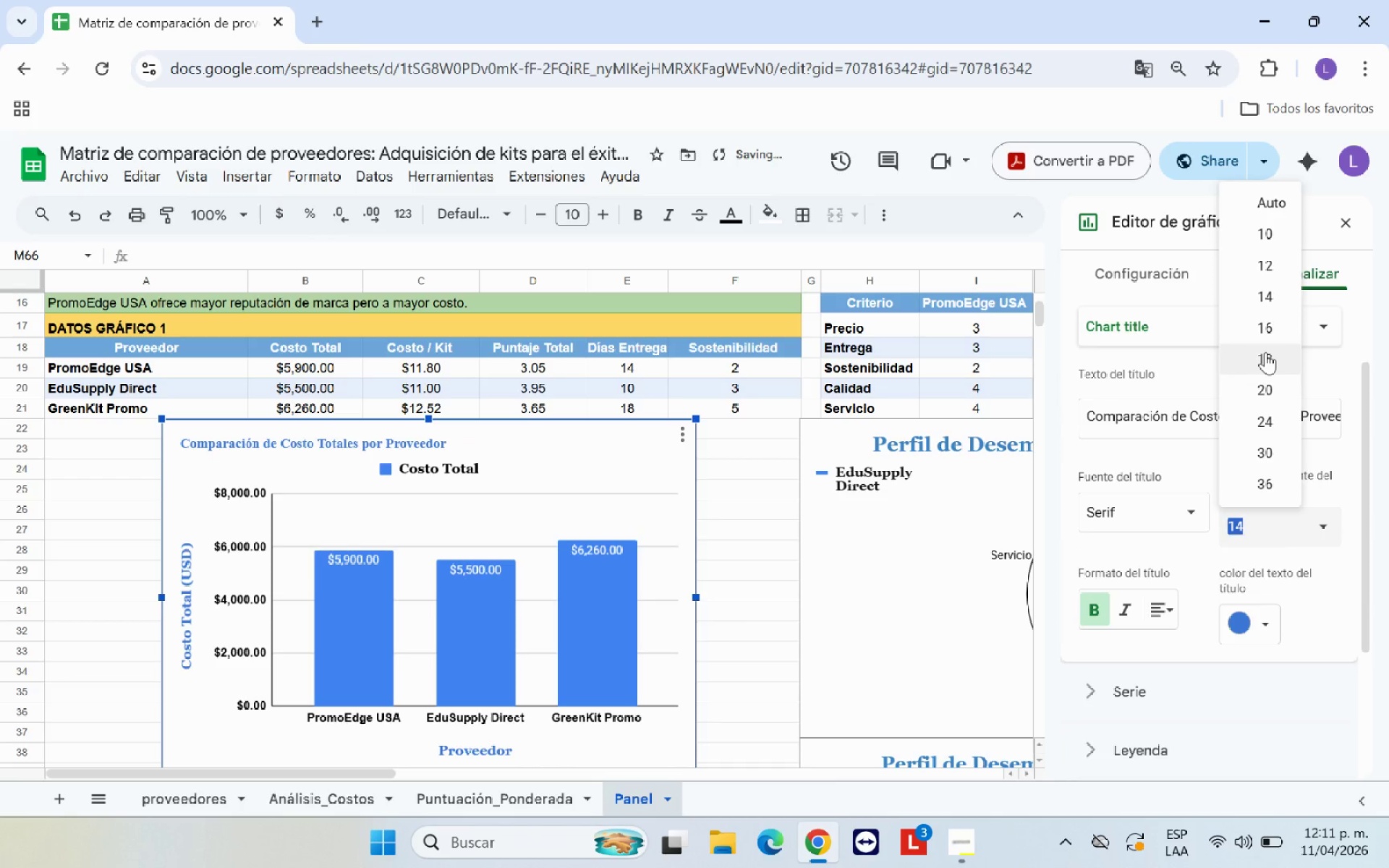 
left_click([1265, 352])
 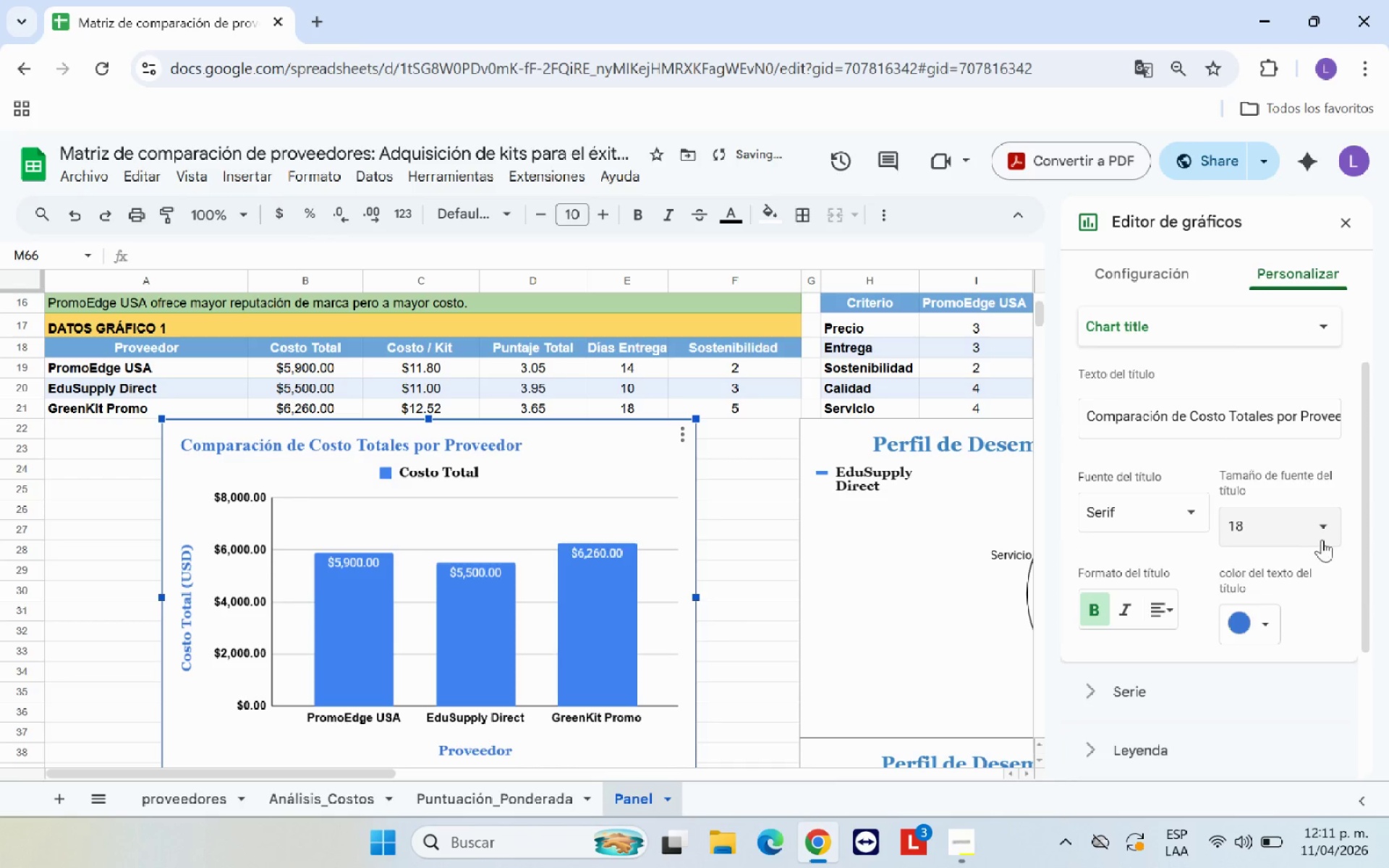 
left_click([1328, 530])
 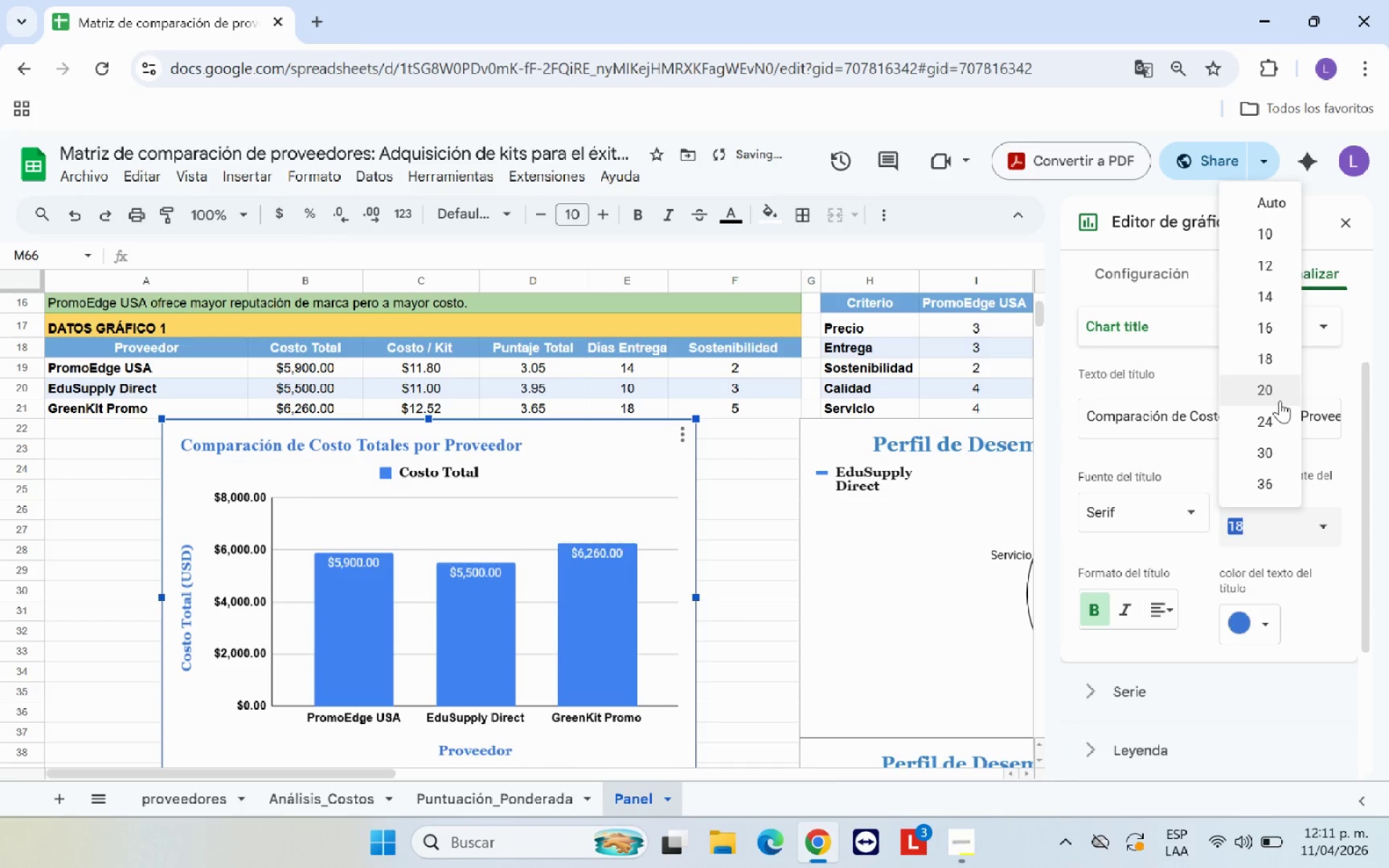 
left_click([1279, 399])
 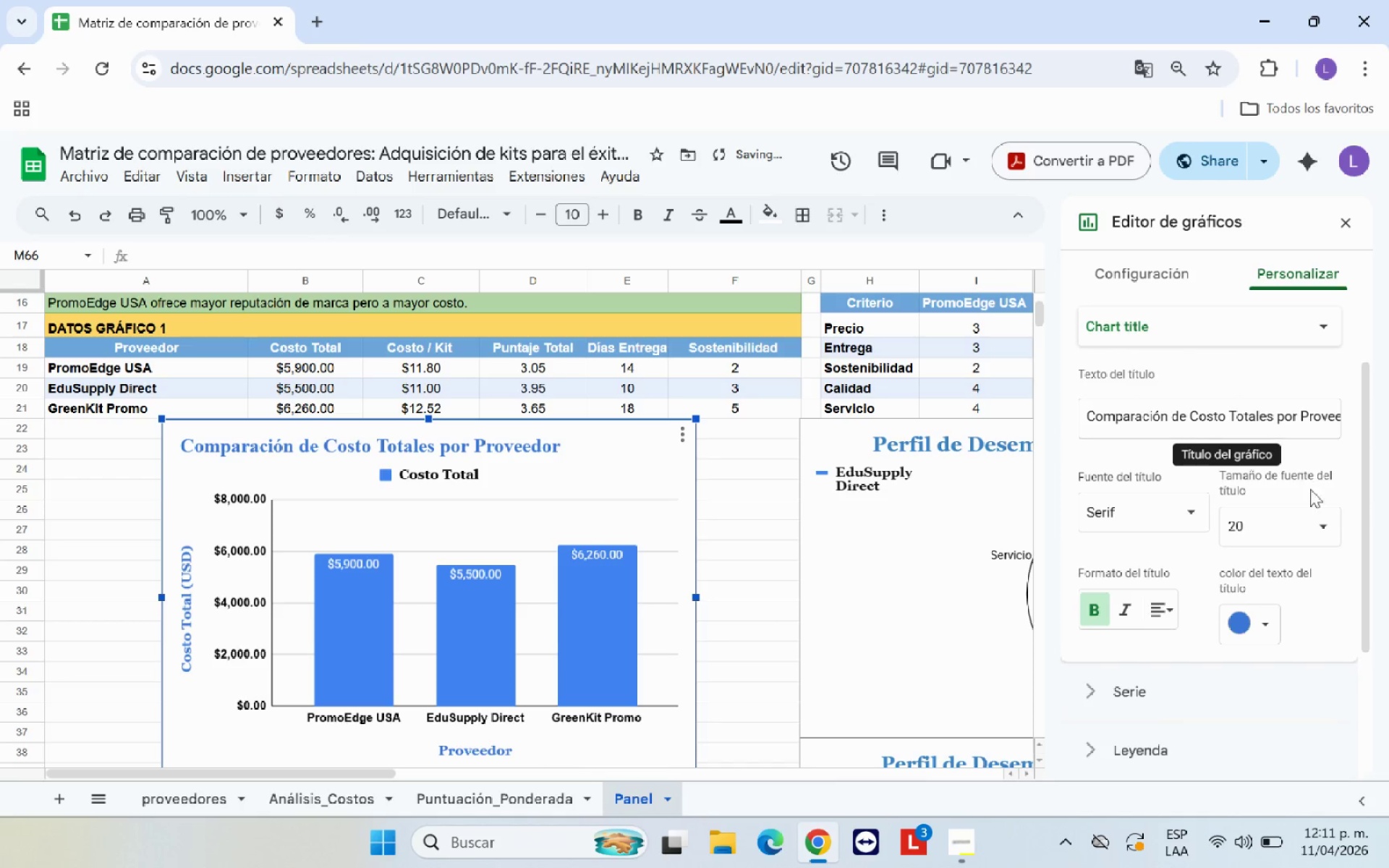 
left_click([1330, 528])
 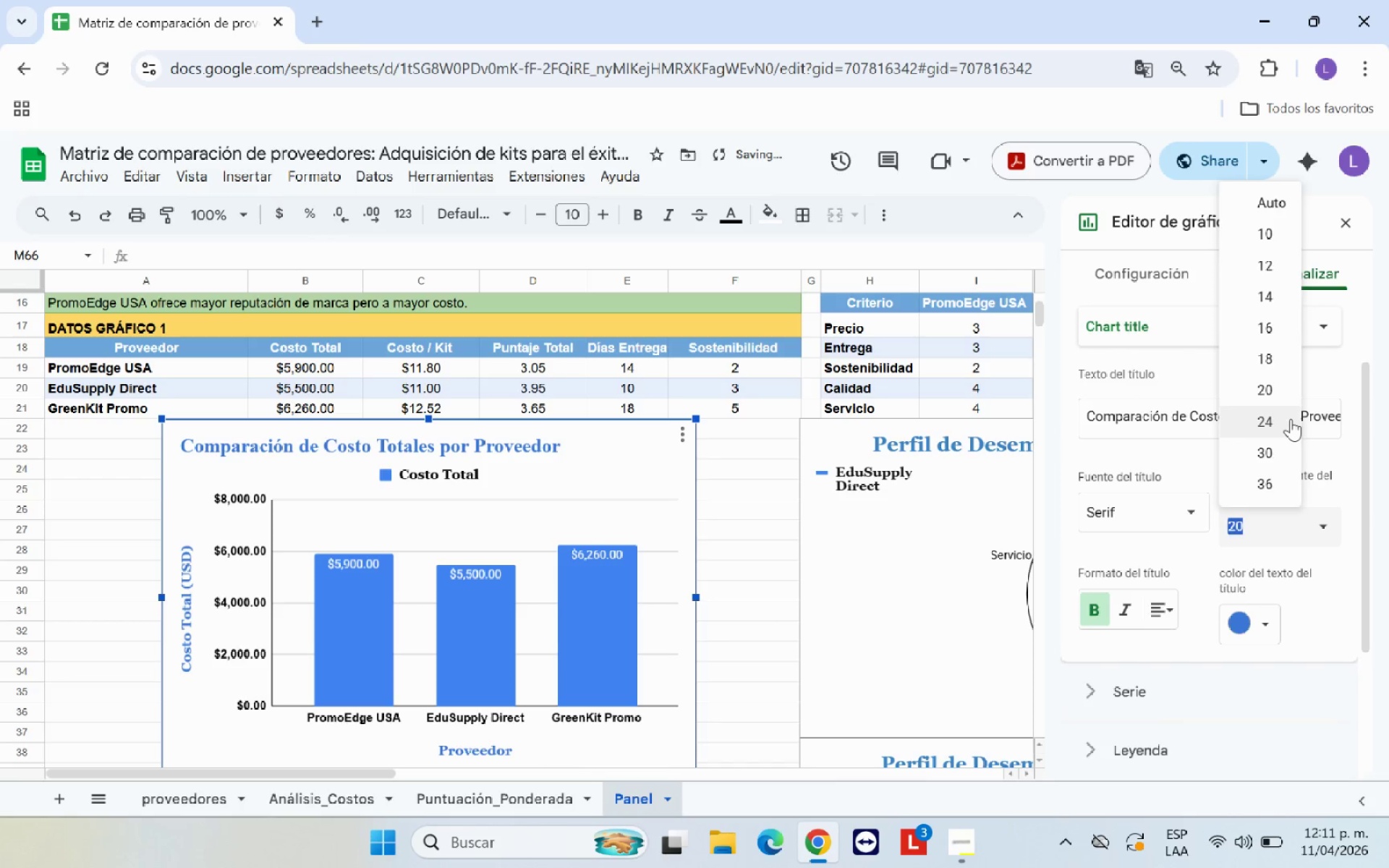 
left_click([1286, 418])
 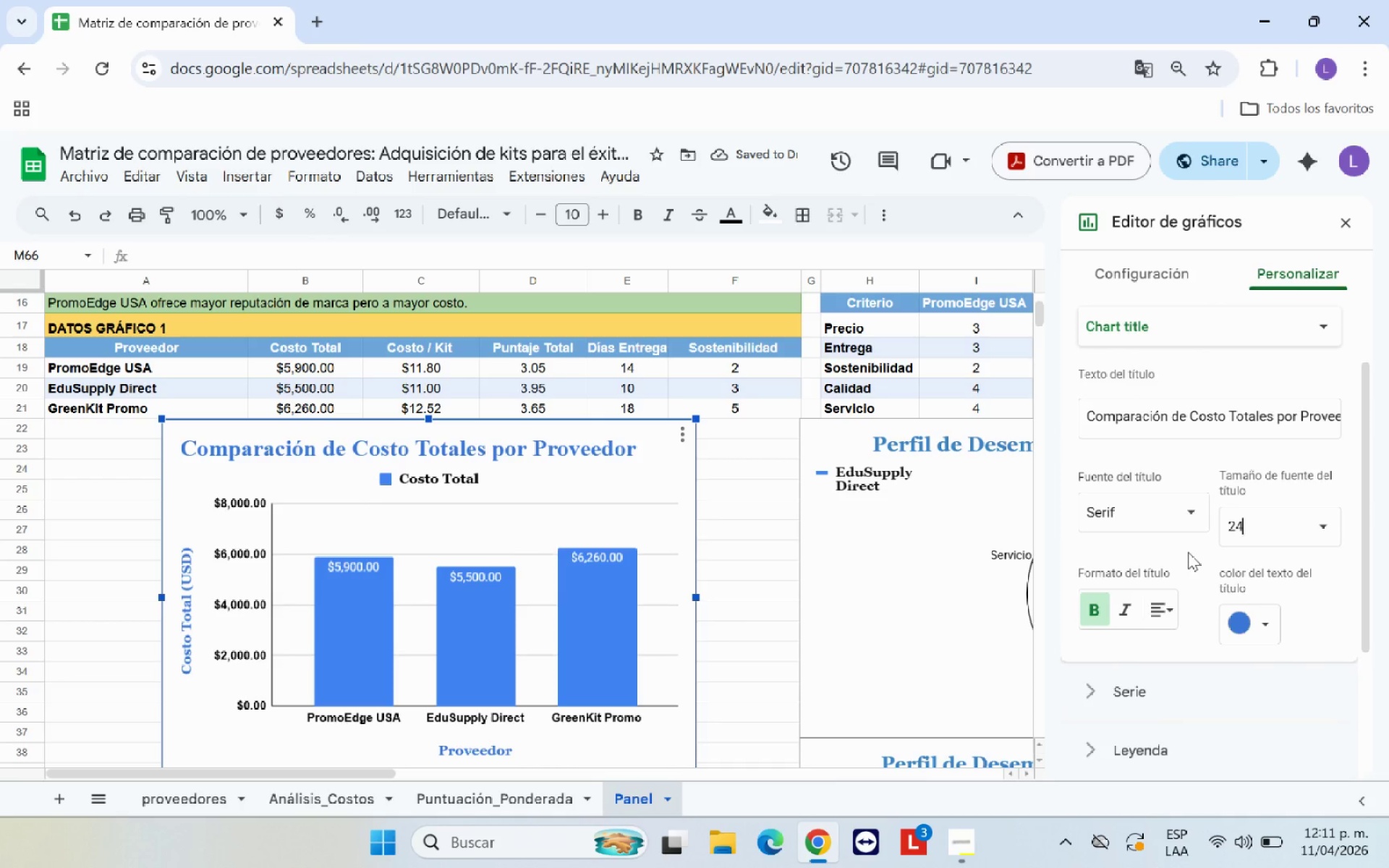 
left_click([1166, 601])
 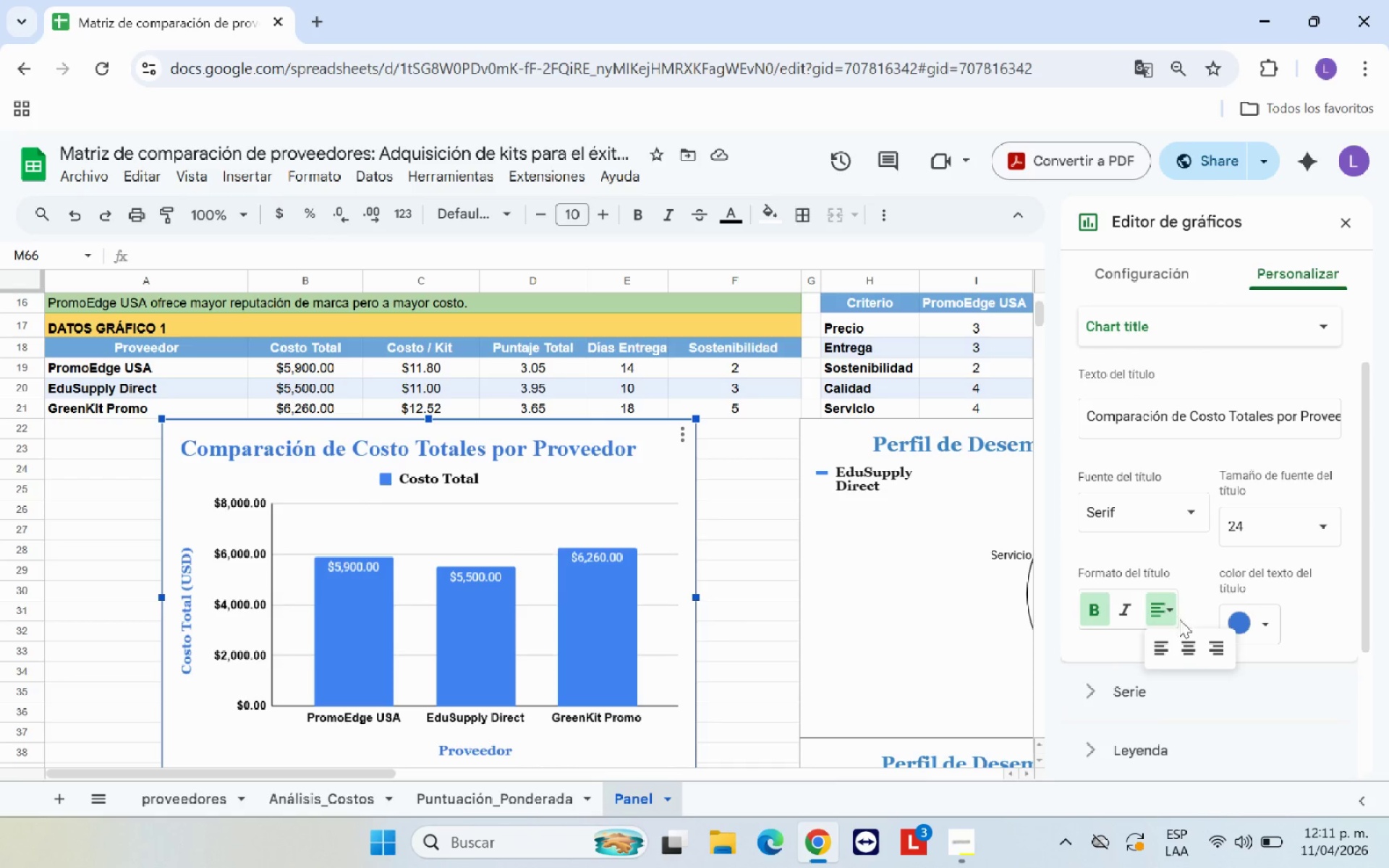 
left_click([1194, 642])
 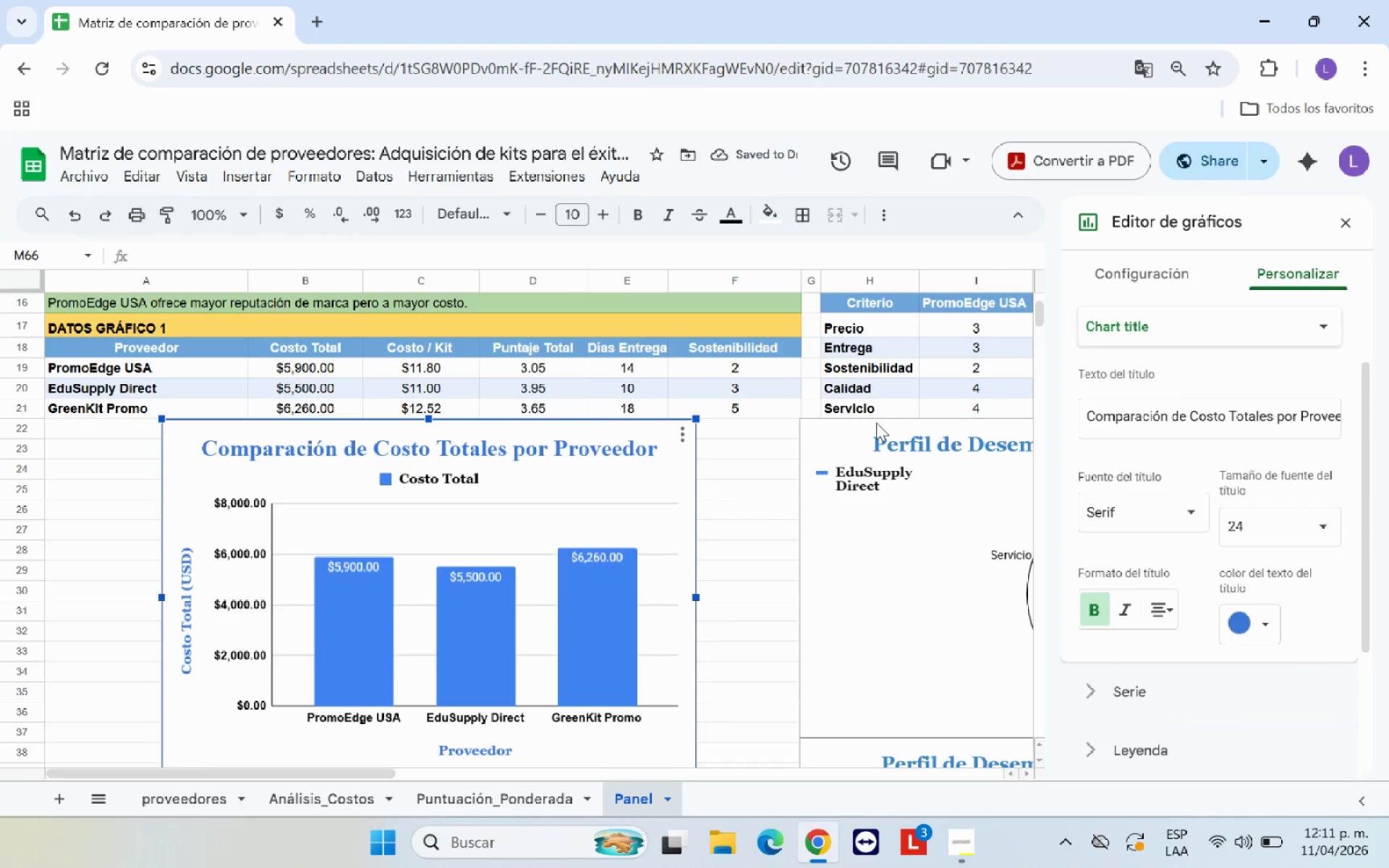 
wait(5.49)
 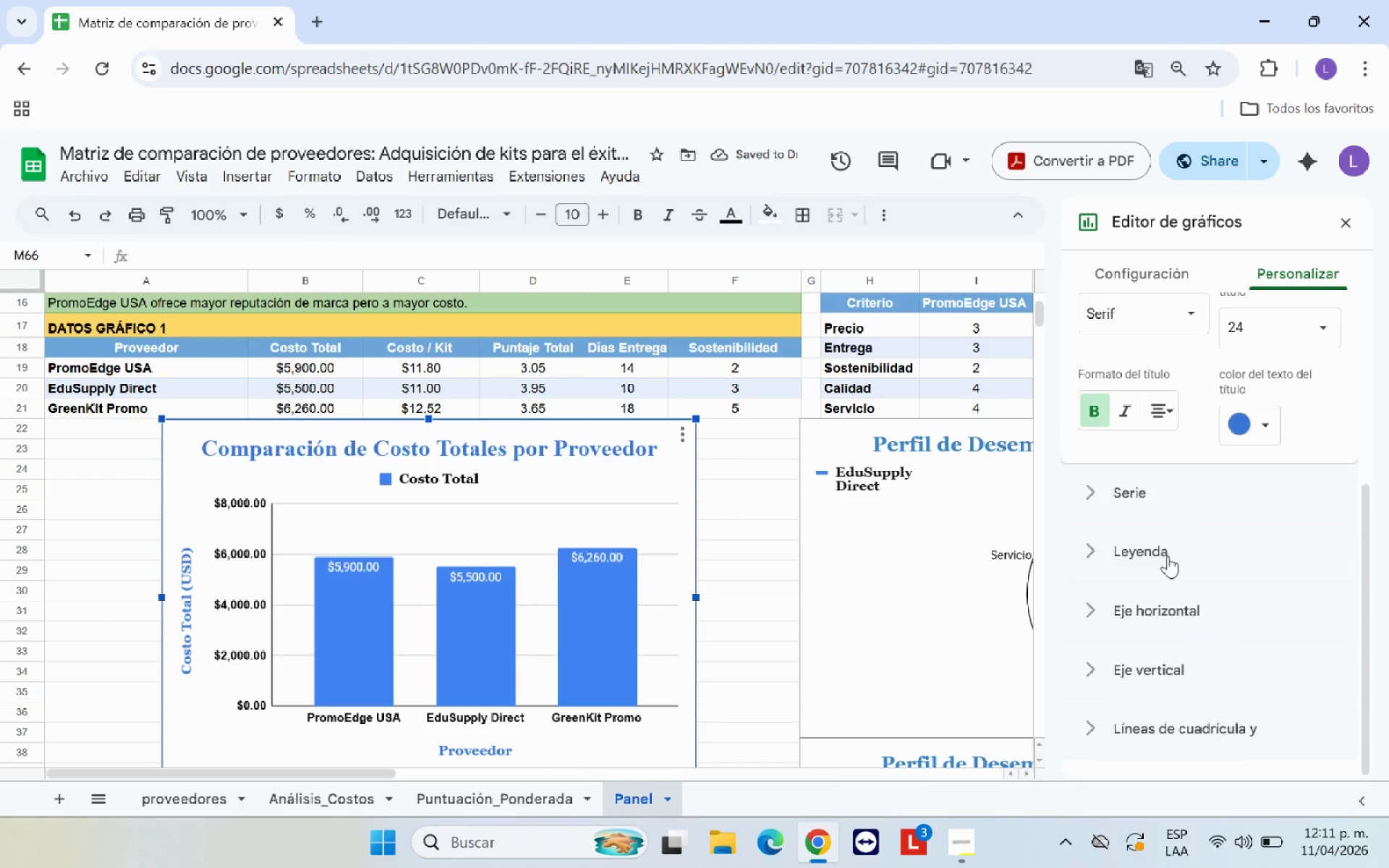 
left_click([1168, 556])
 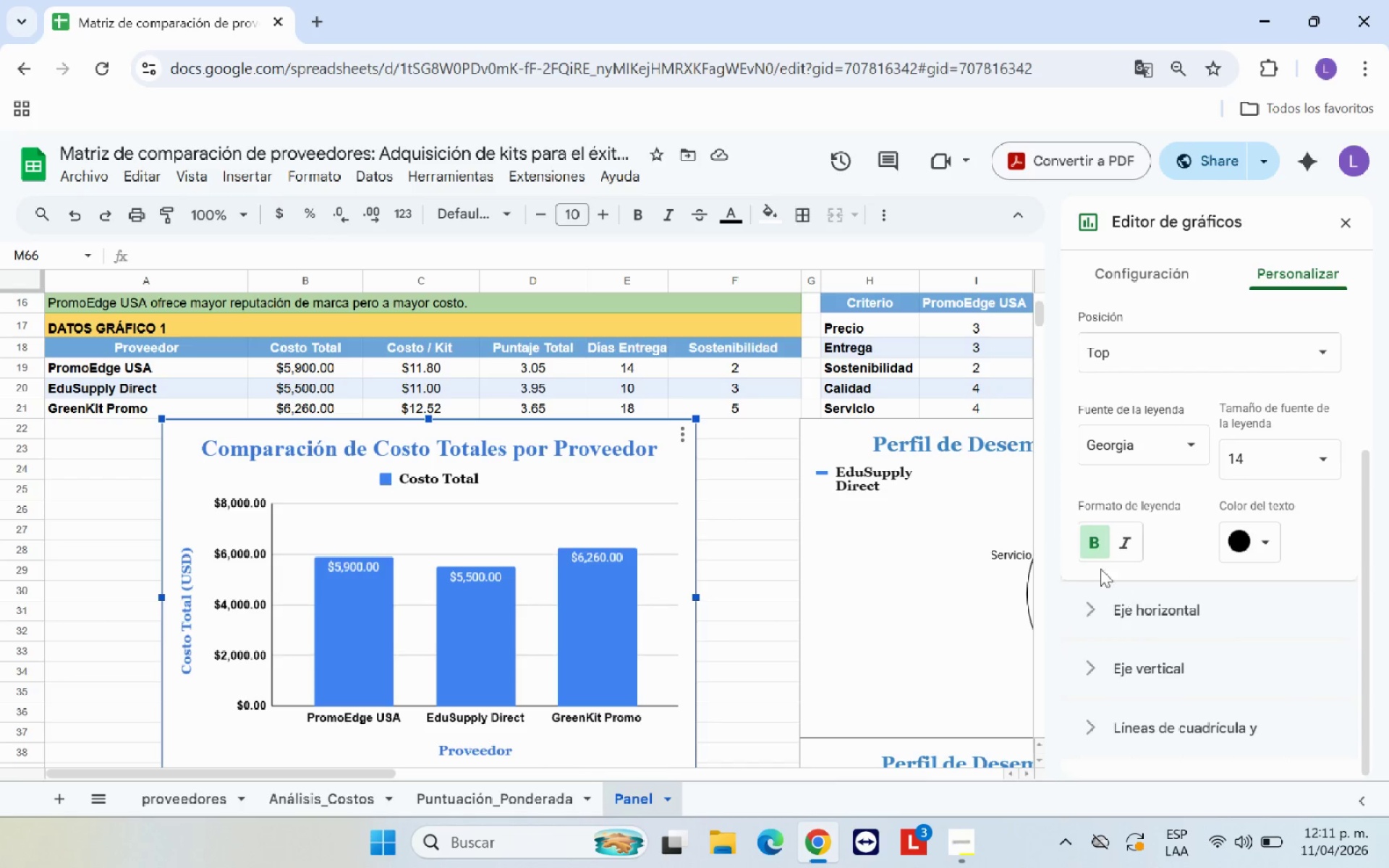 
scroll: coordinate [1168, 556], scroll_direction: down, amount: 4.0
 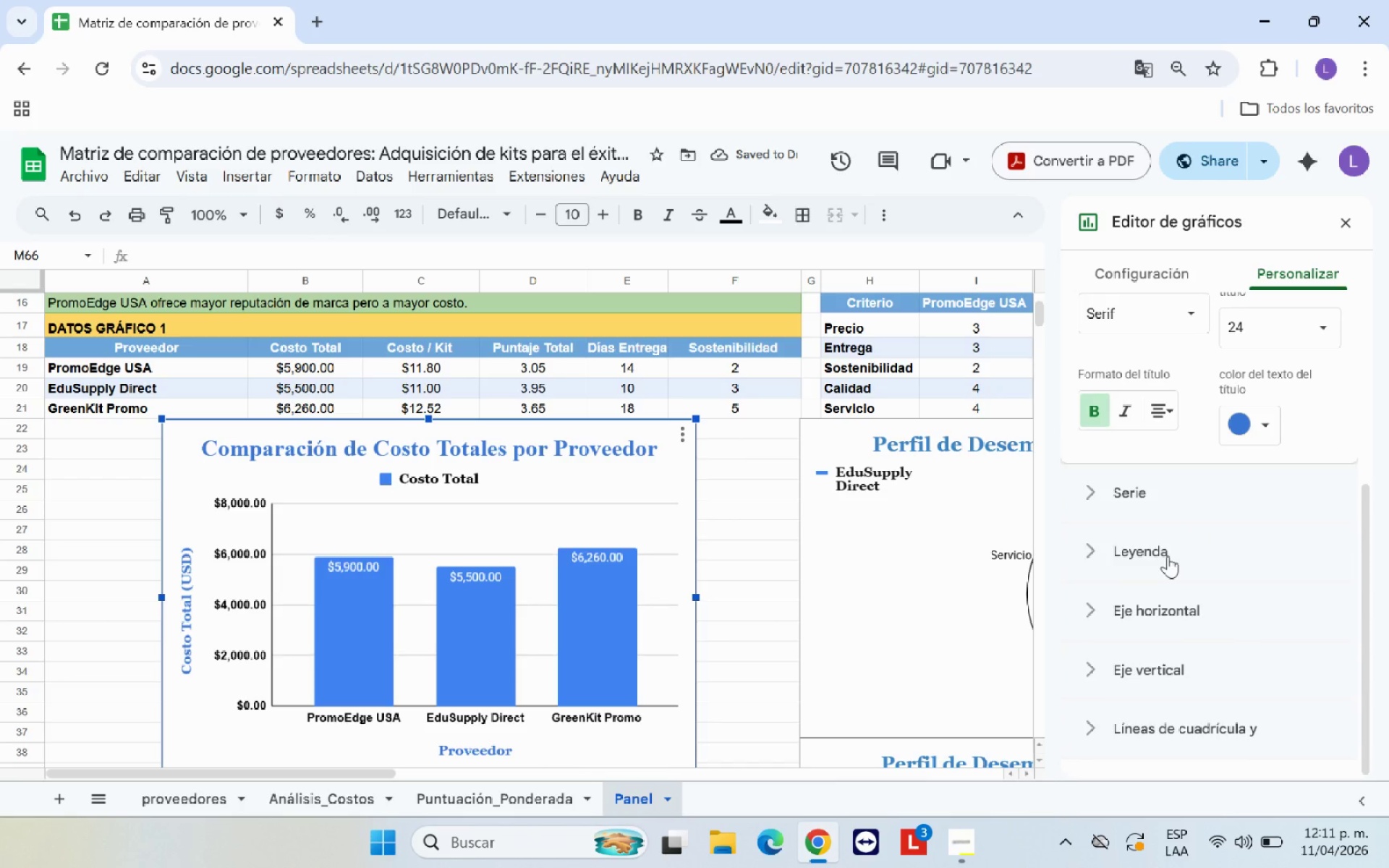 
left_click([1093, 549])
 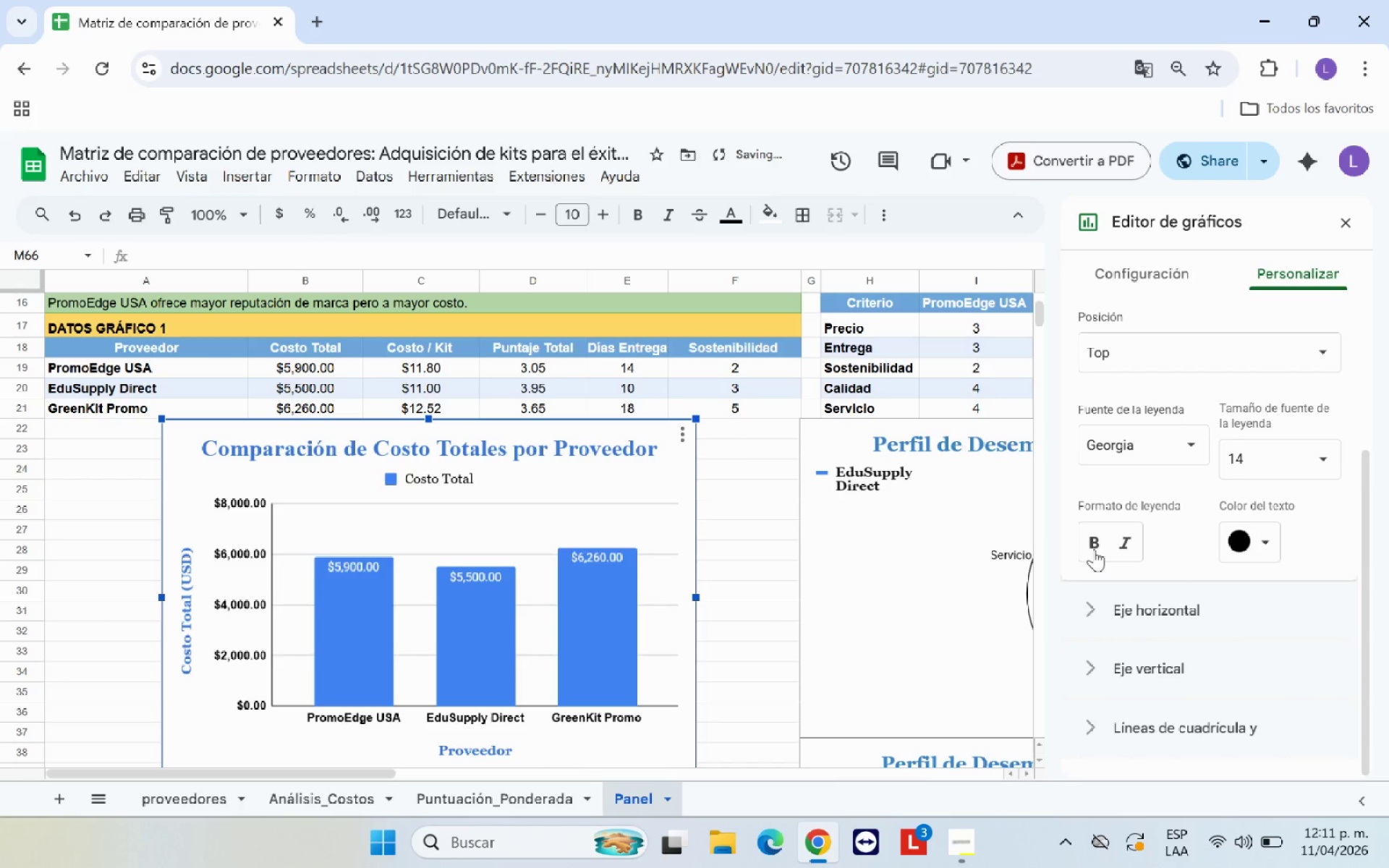 
left_click([1094, 549])
 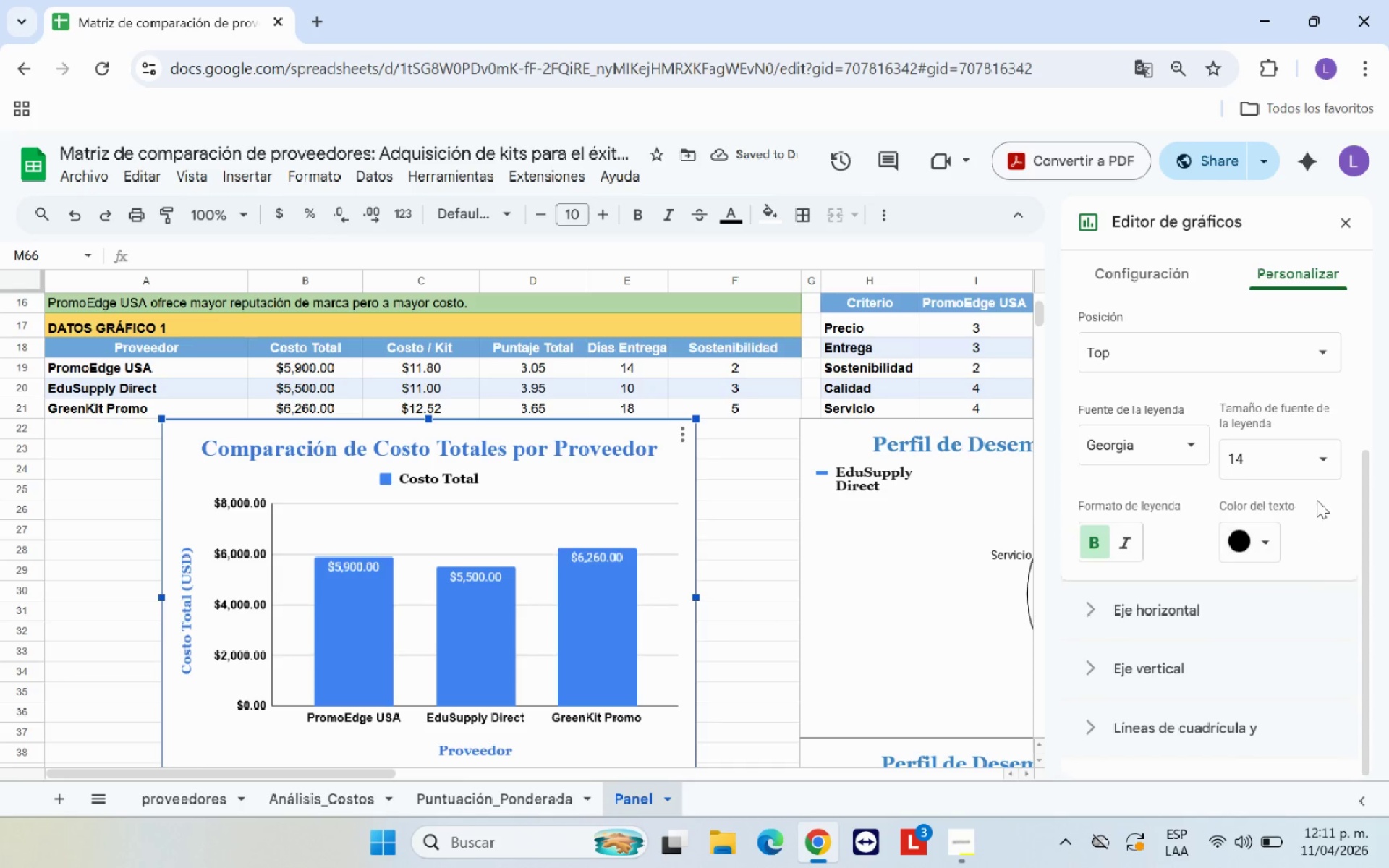 
wait(6.73)
 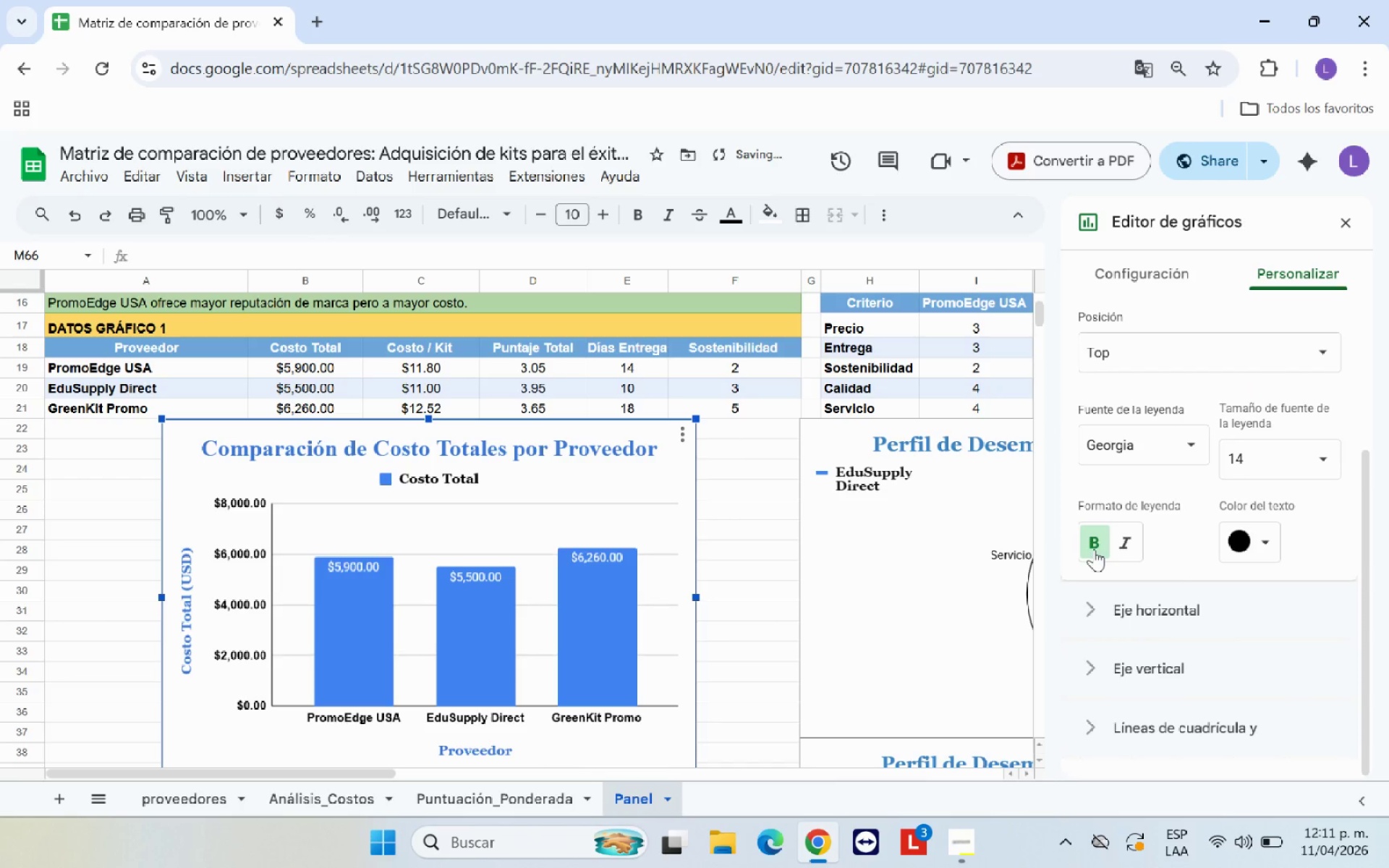 
scroll: coordinate [1211, 678], scroll_direction: down, amount: 6.0
 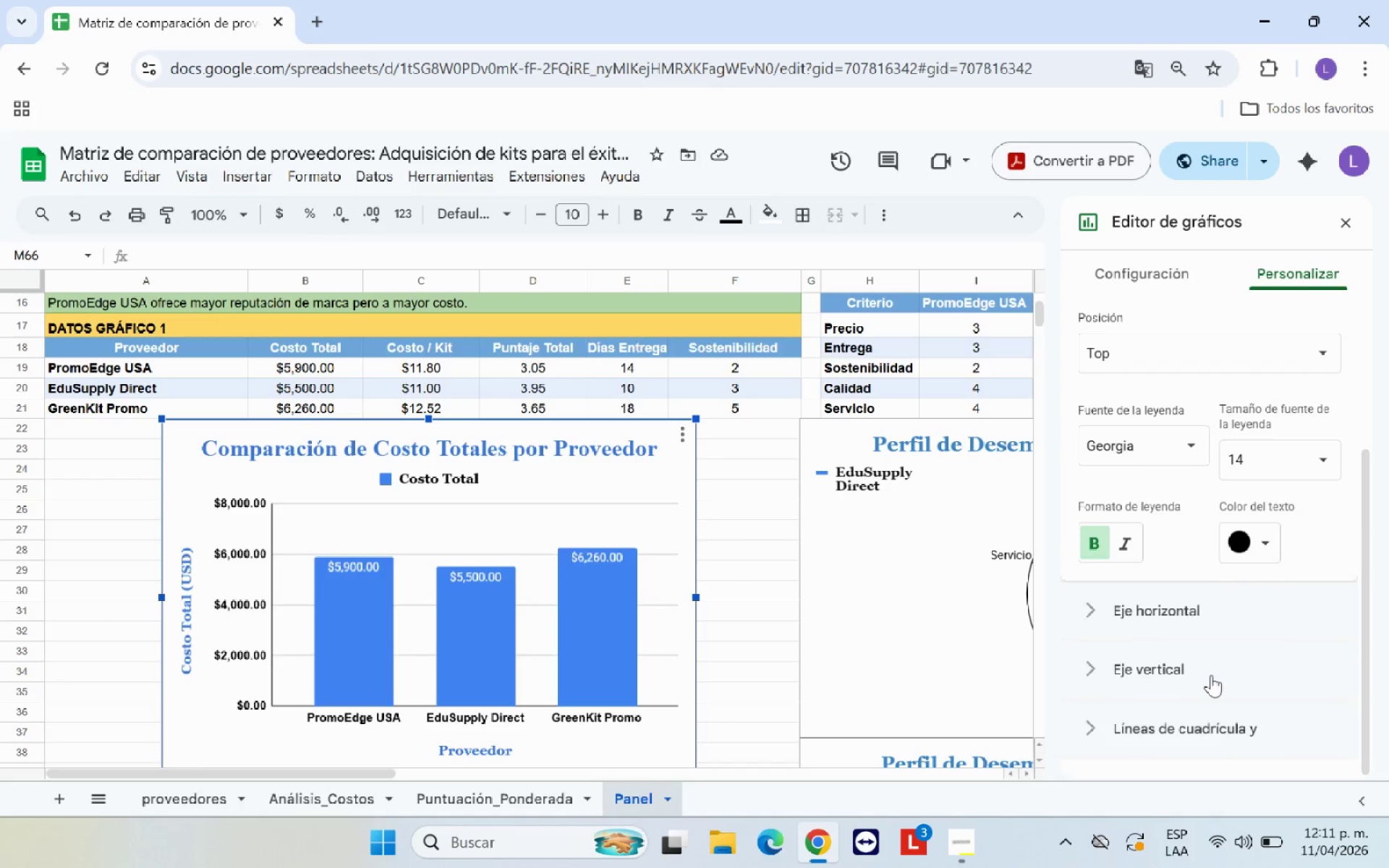 
left_click([1348, 229])
 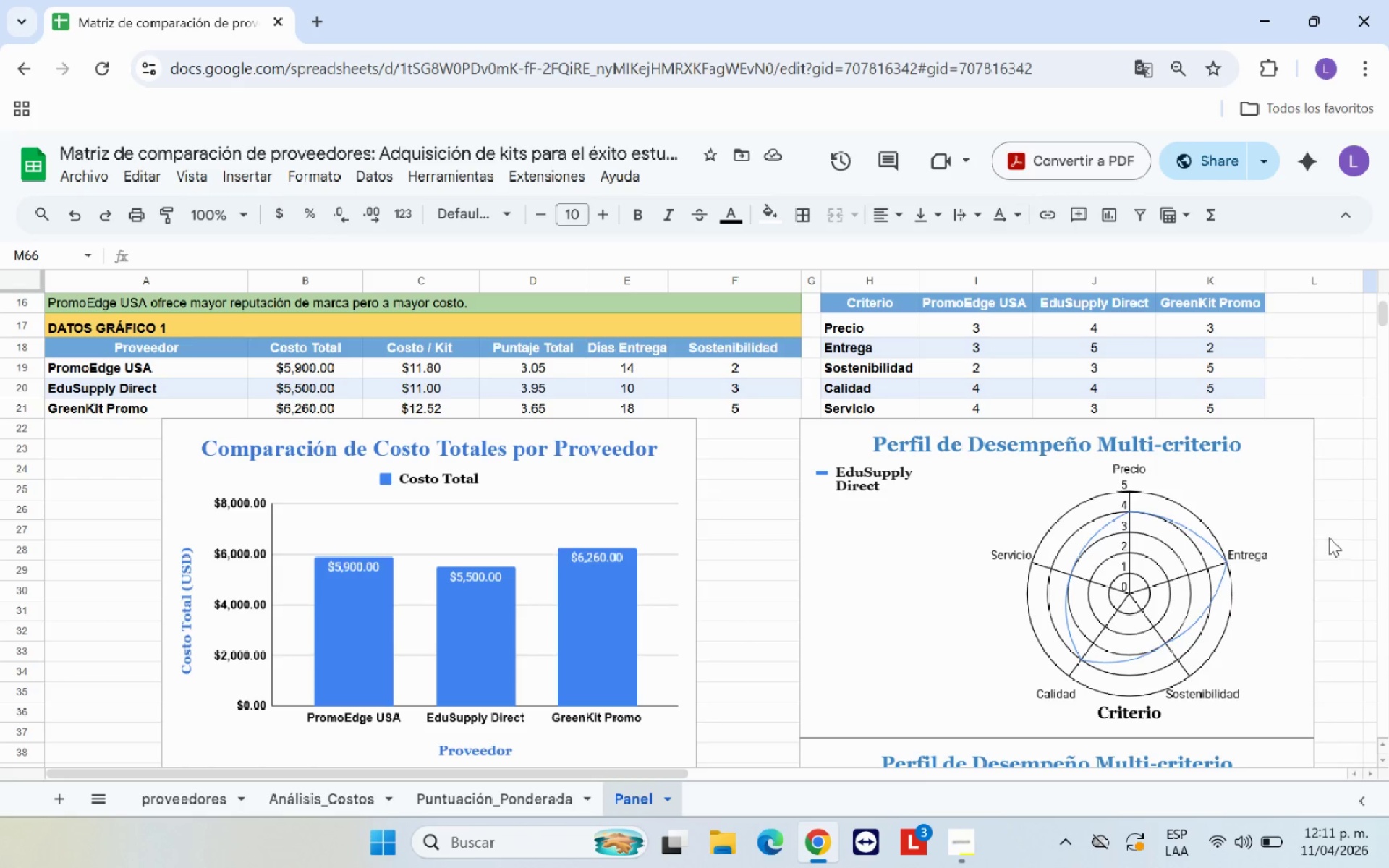 
left_click([1344, 535])
 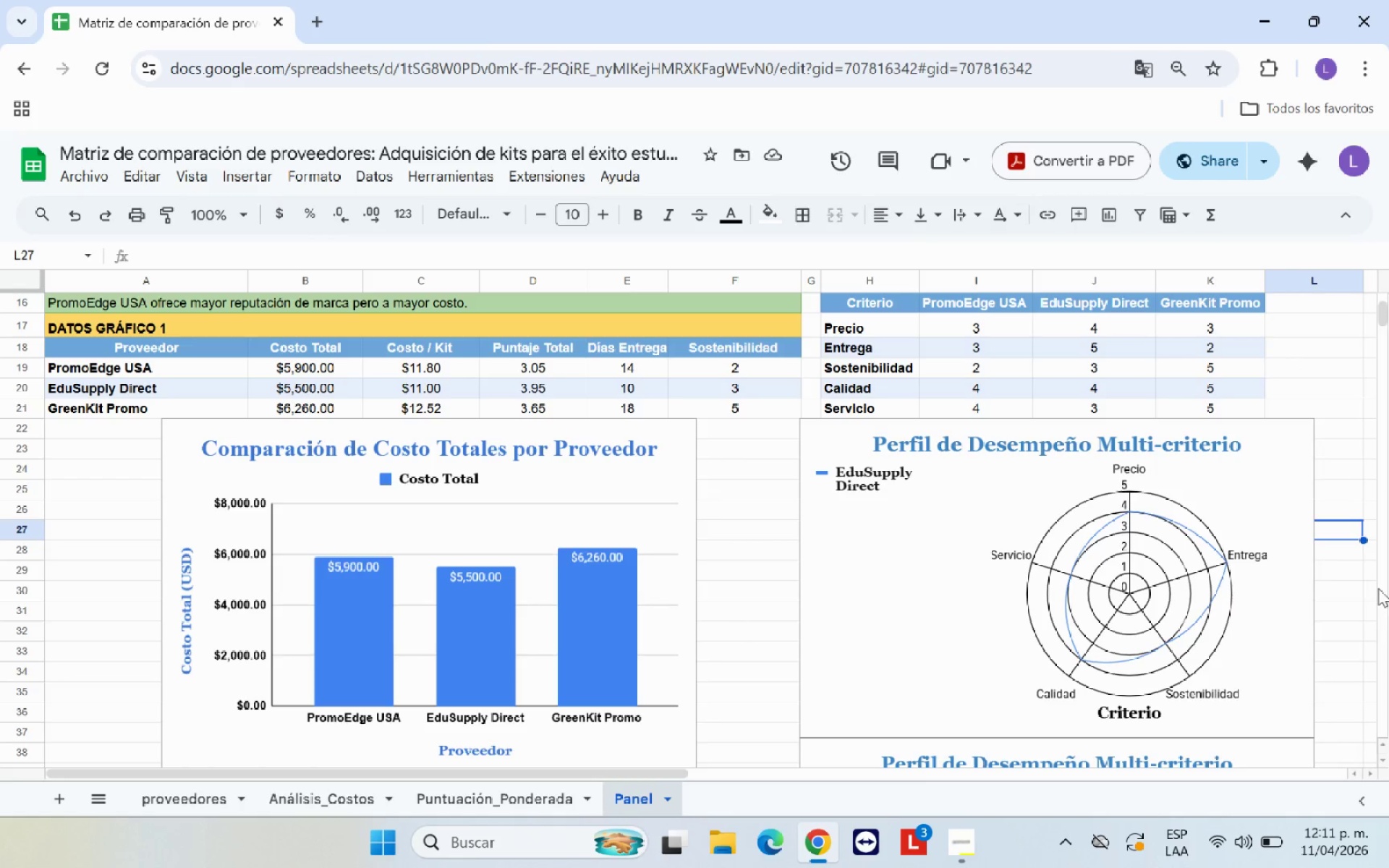 
scroll: coordinate [1378, 588], scroll_direction: down, amount: 1.0
 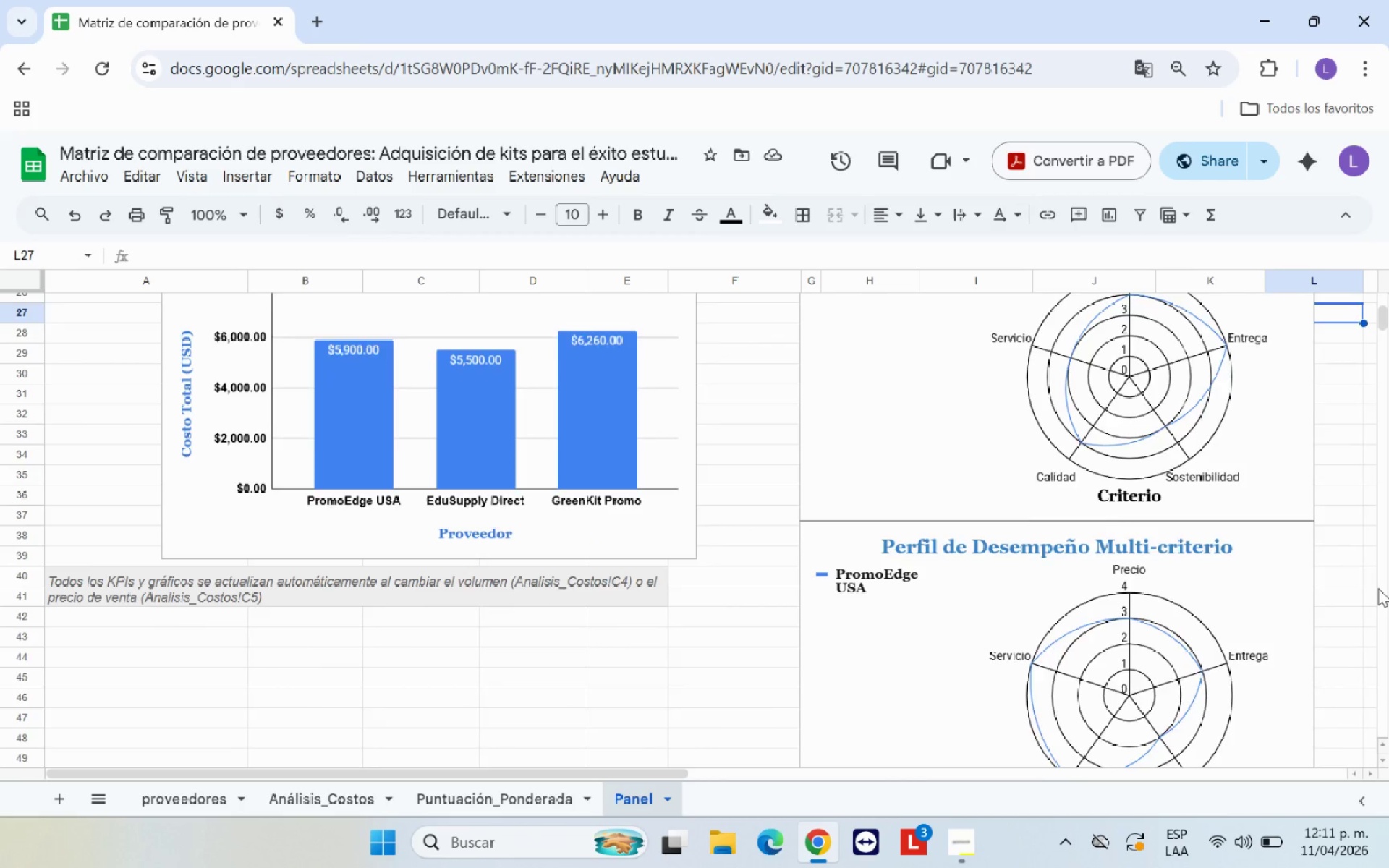 
scroll: coordinate [1378, 588], scroll_direction: up, amount: 1.0
 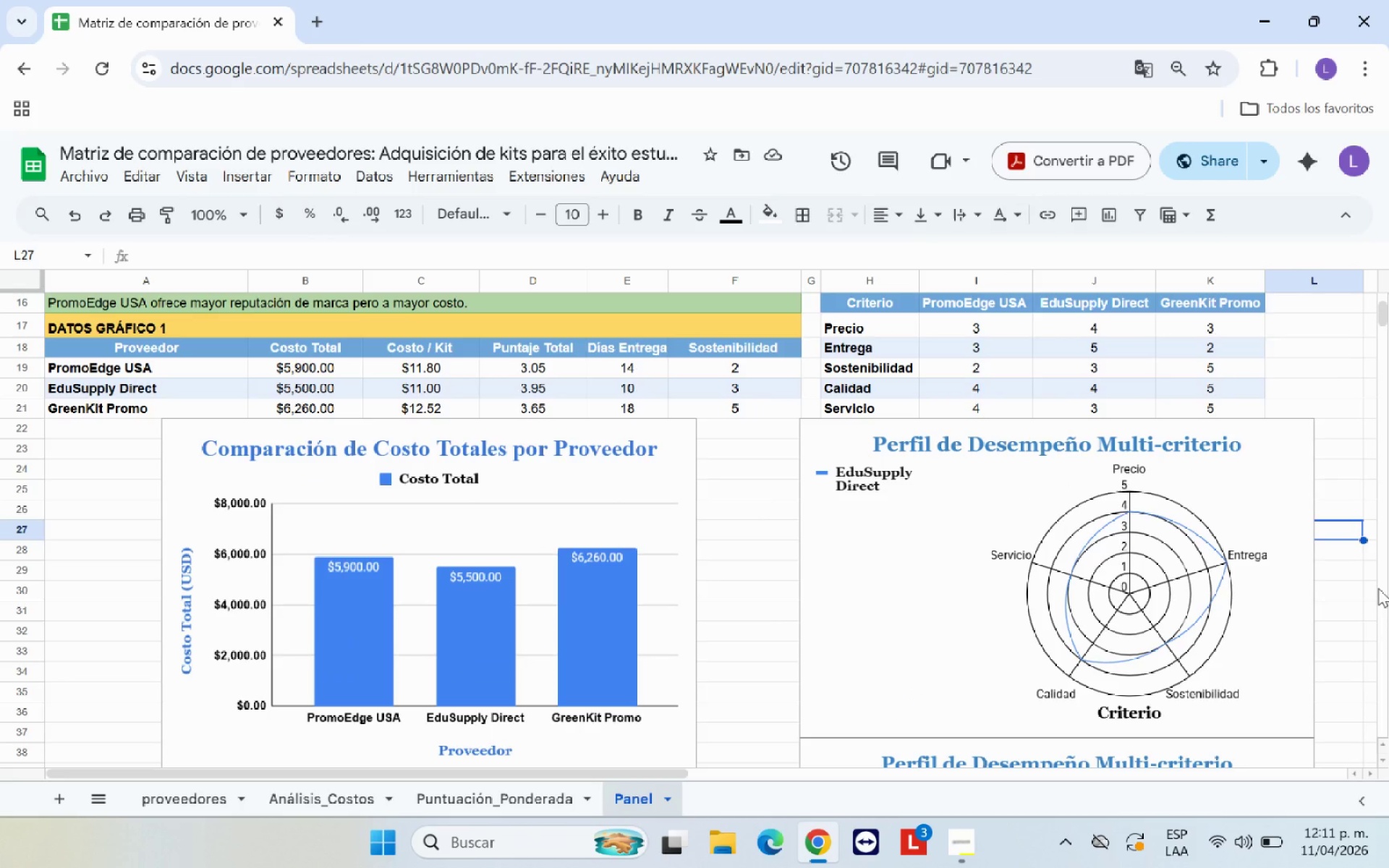 
scroll: coordinate [1378, 588], scroll_direction: down, amount: 1.0
 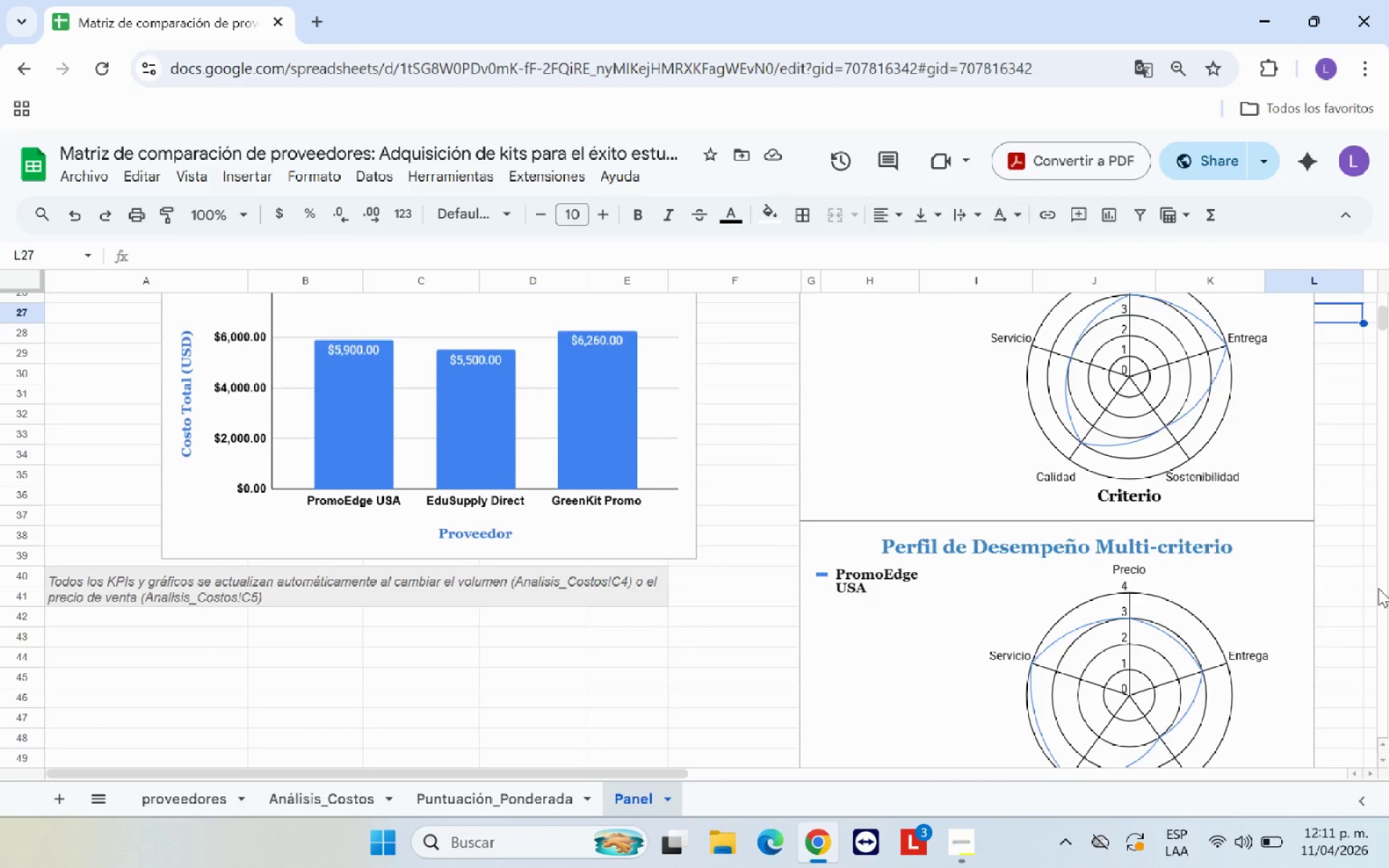 
scroll: coordinate [1378, 588], scroll_direction: up, amount: 1.0
 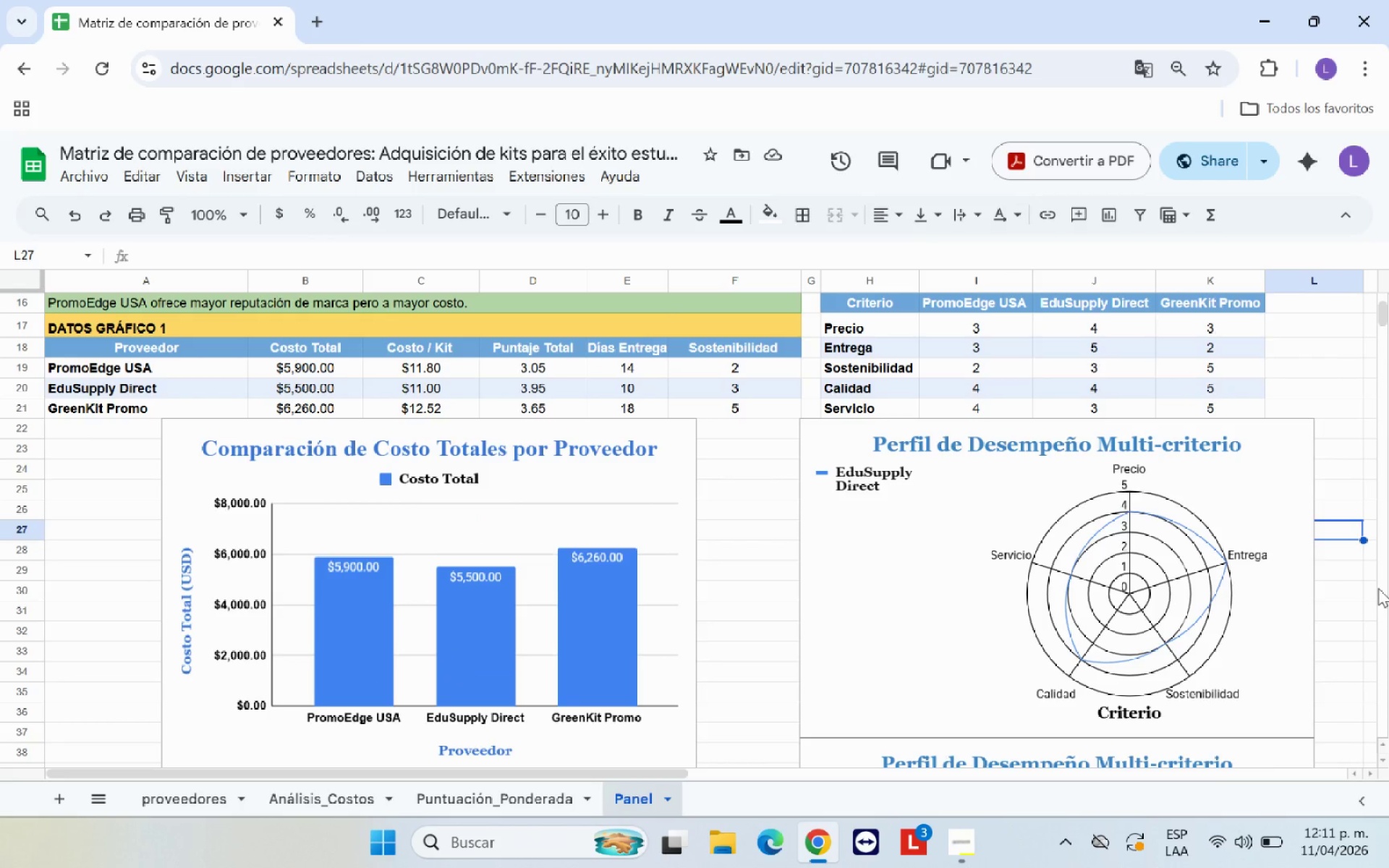 
scroll: coordinate [1378, 588], scroll_direction: down, amount: 3.0
 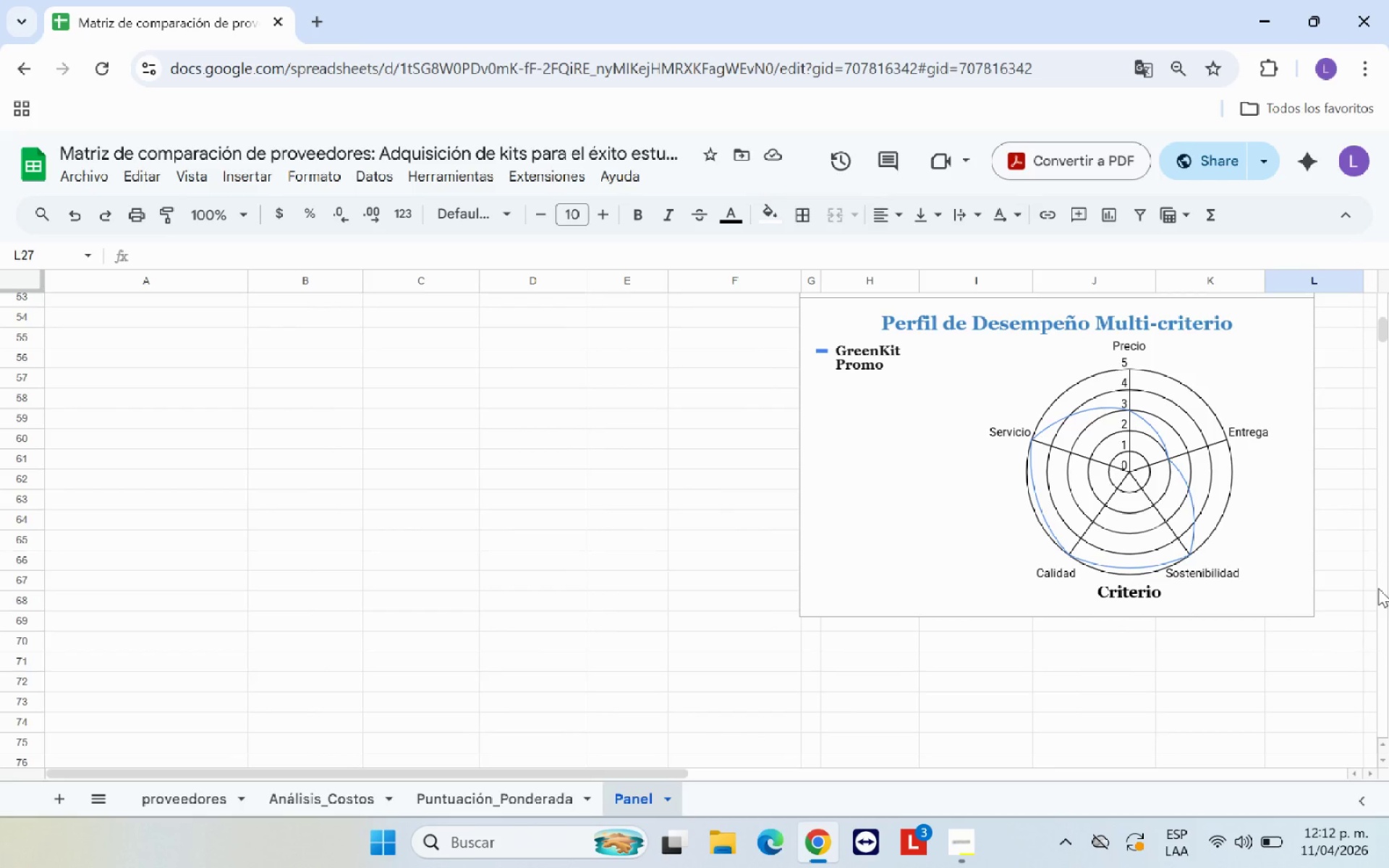 
scroll: coordinate [1380, 588], scroll_direction: up, amount: 4.0
 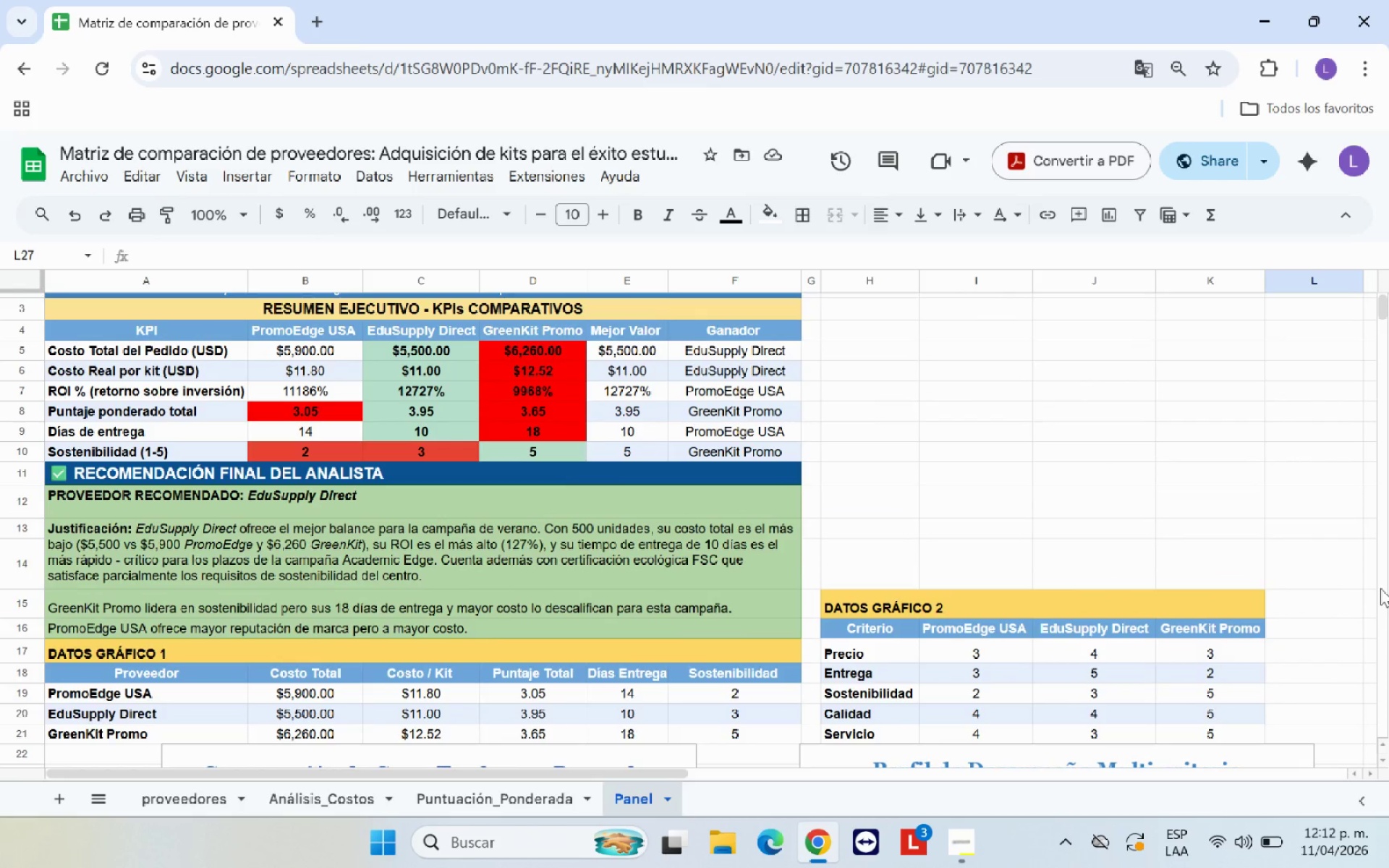 
scroll: coordinate [1380, 588], scroll_direction: down, amount: 1.0
 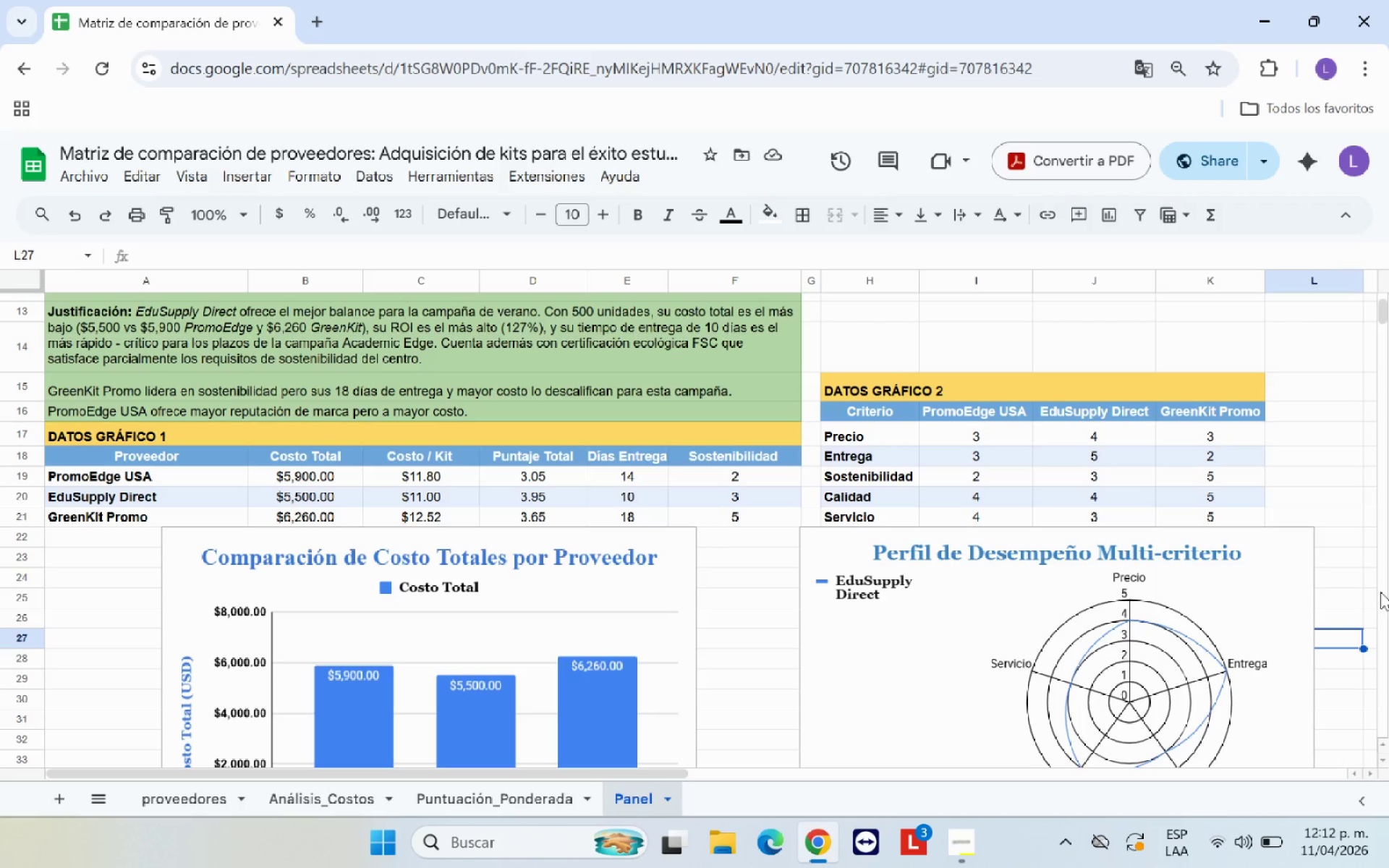 
wait(16.46)
 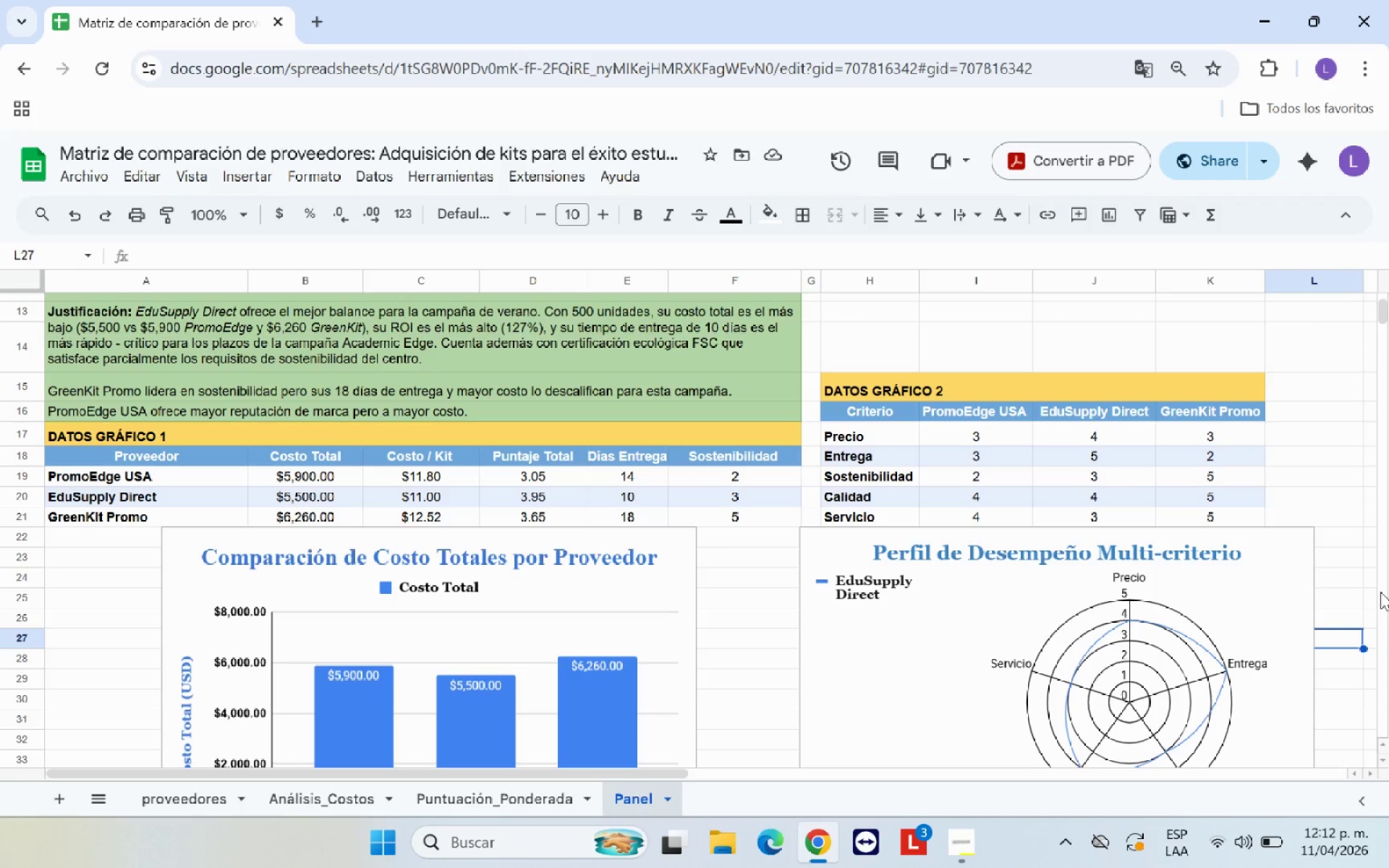 
scroll: coordinate [969, 529], scroll_direction: up, amount: 4.0
 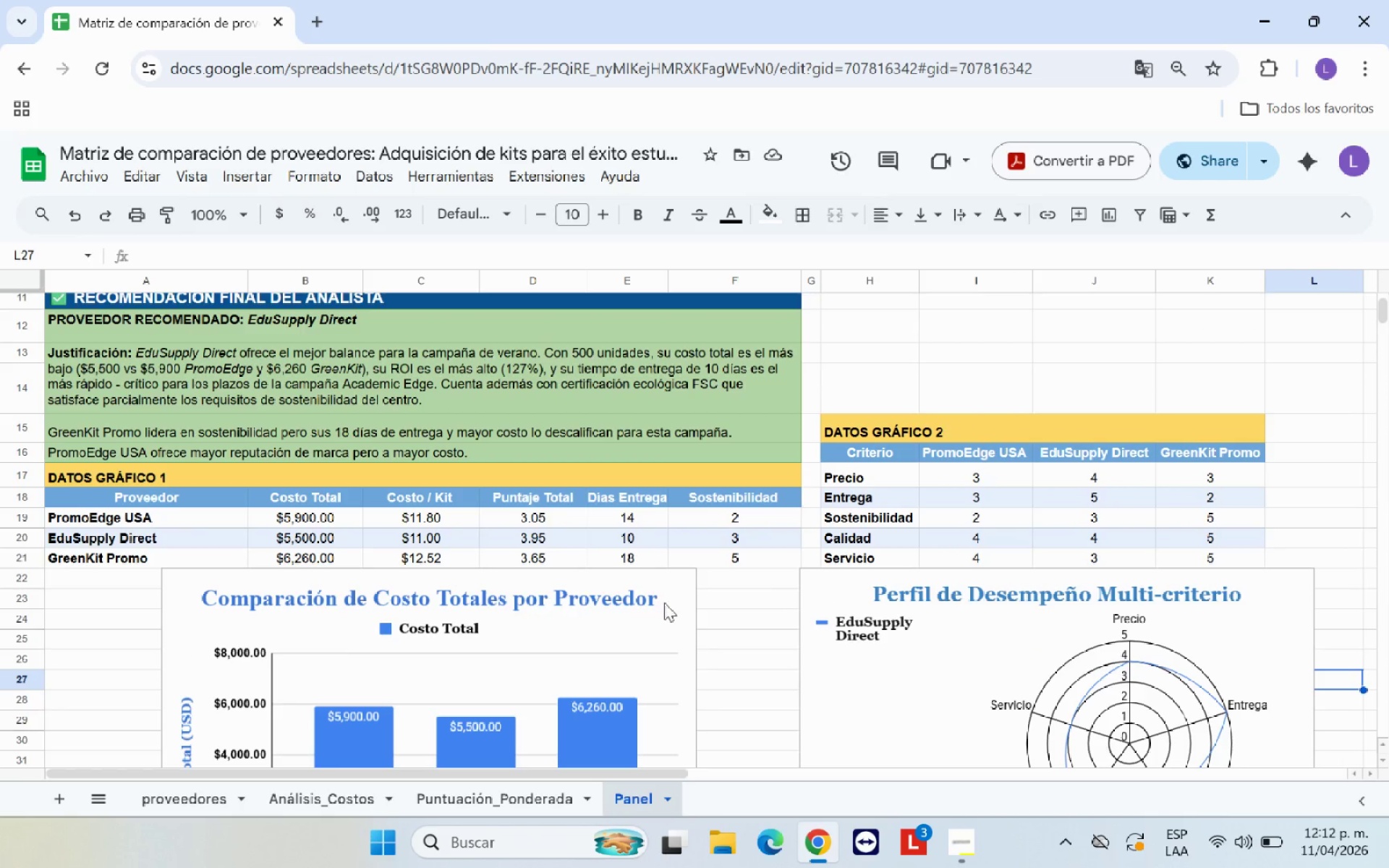 
left_click([842, 598])
 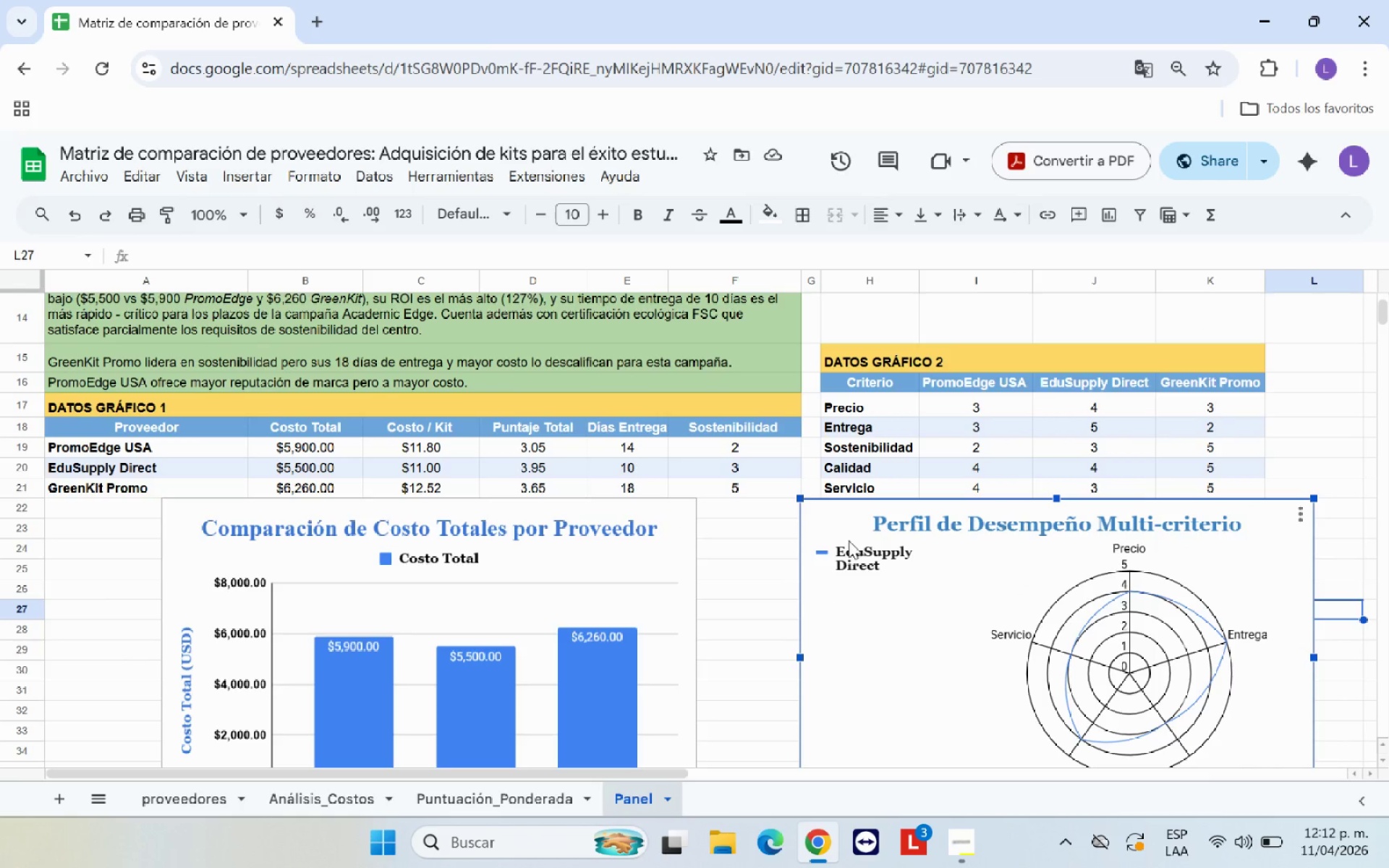 
left_click_drag(start_coordinate=[862, 519], to_coordinate=[811, 520])
 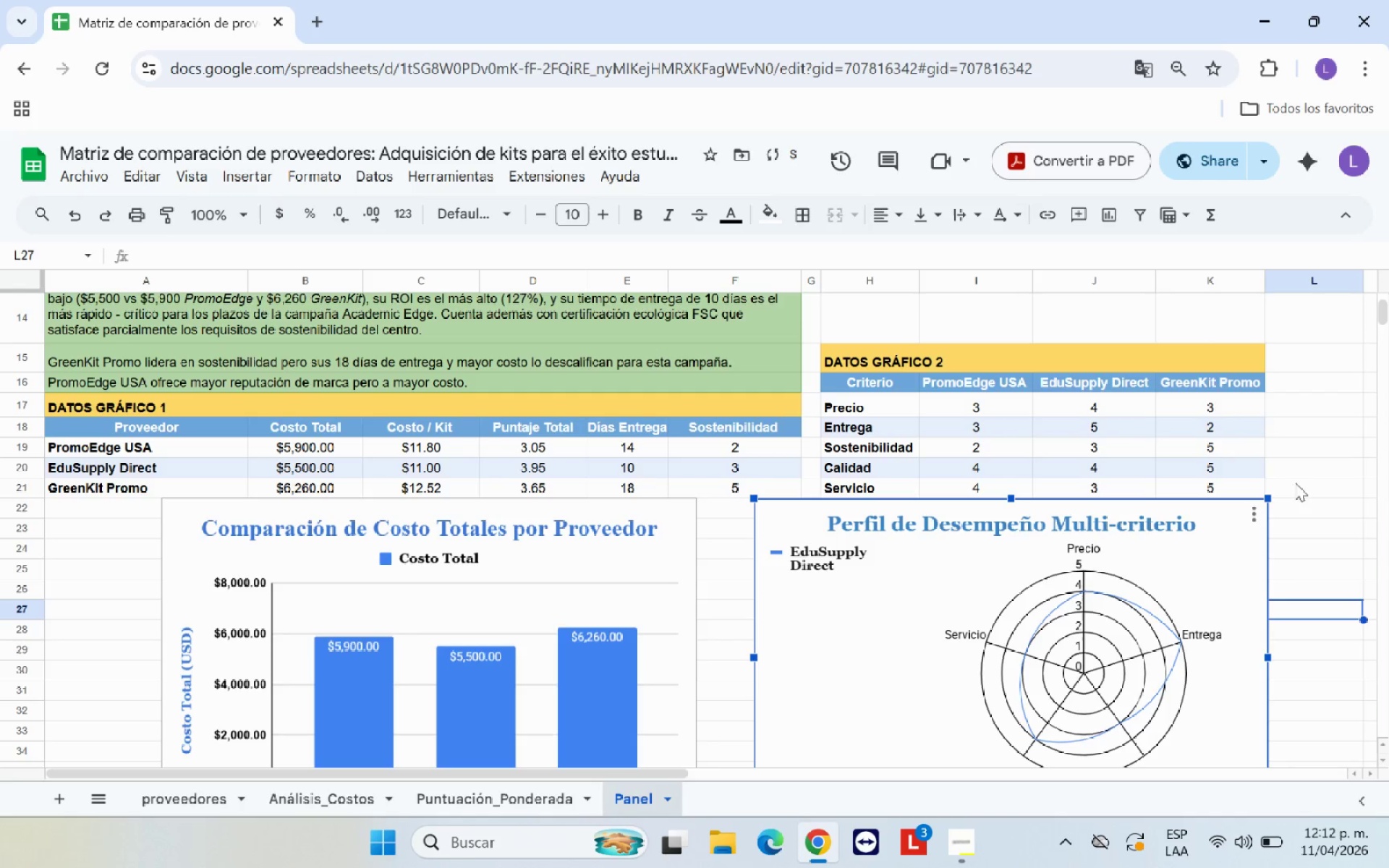 
left_click([1375, 482])
 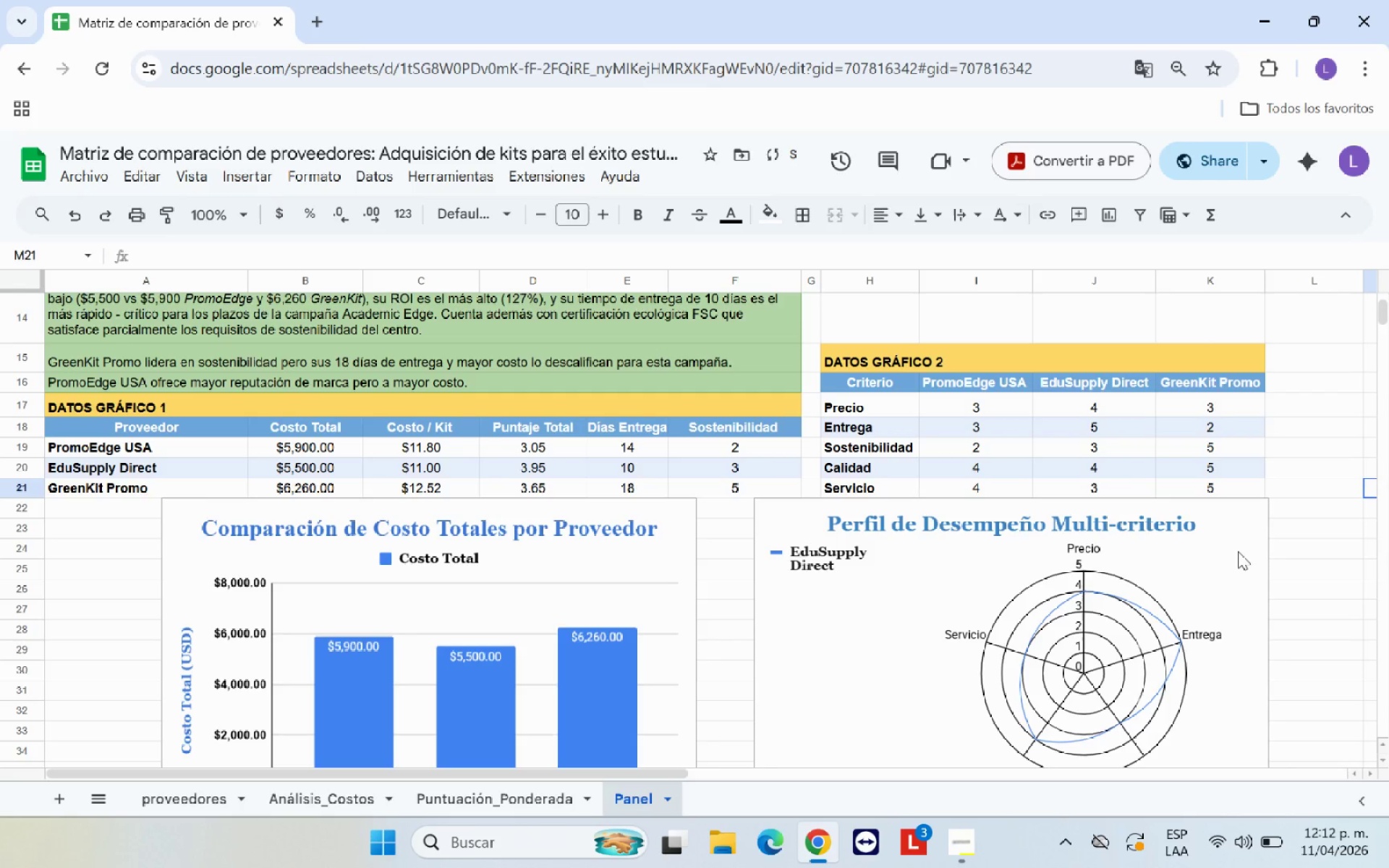 
left_click([1238, 550])
 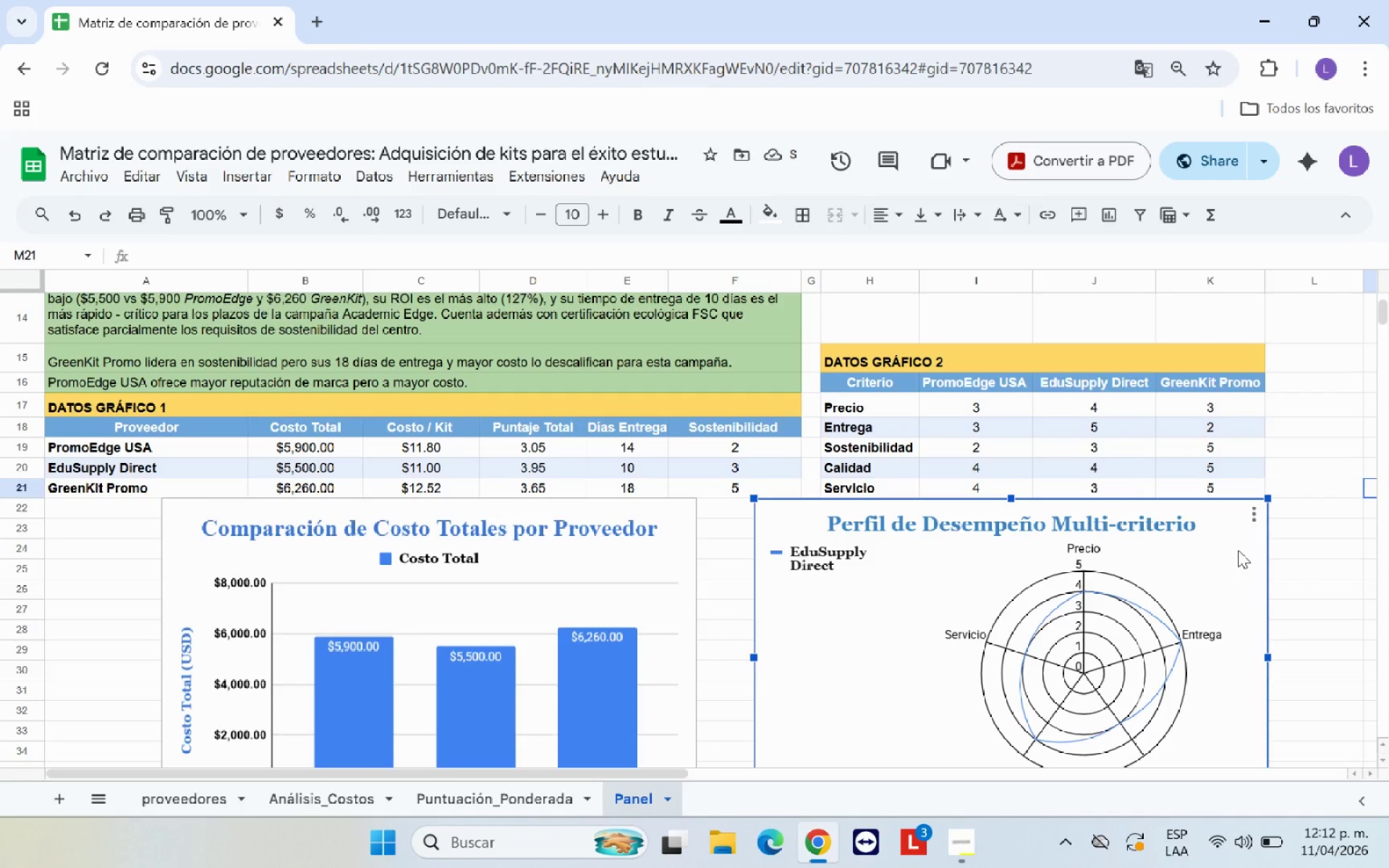 
left_click_drag(start_coordinate=[1238, 550], to_coordinate=[1232, 550])
 